 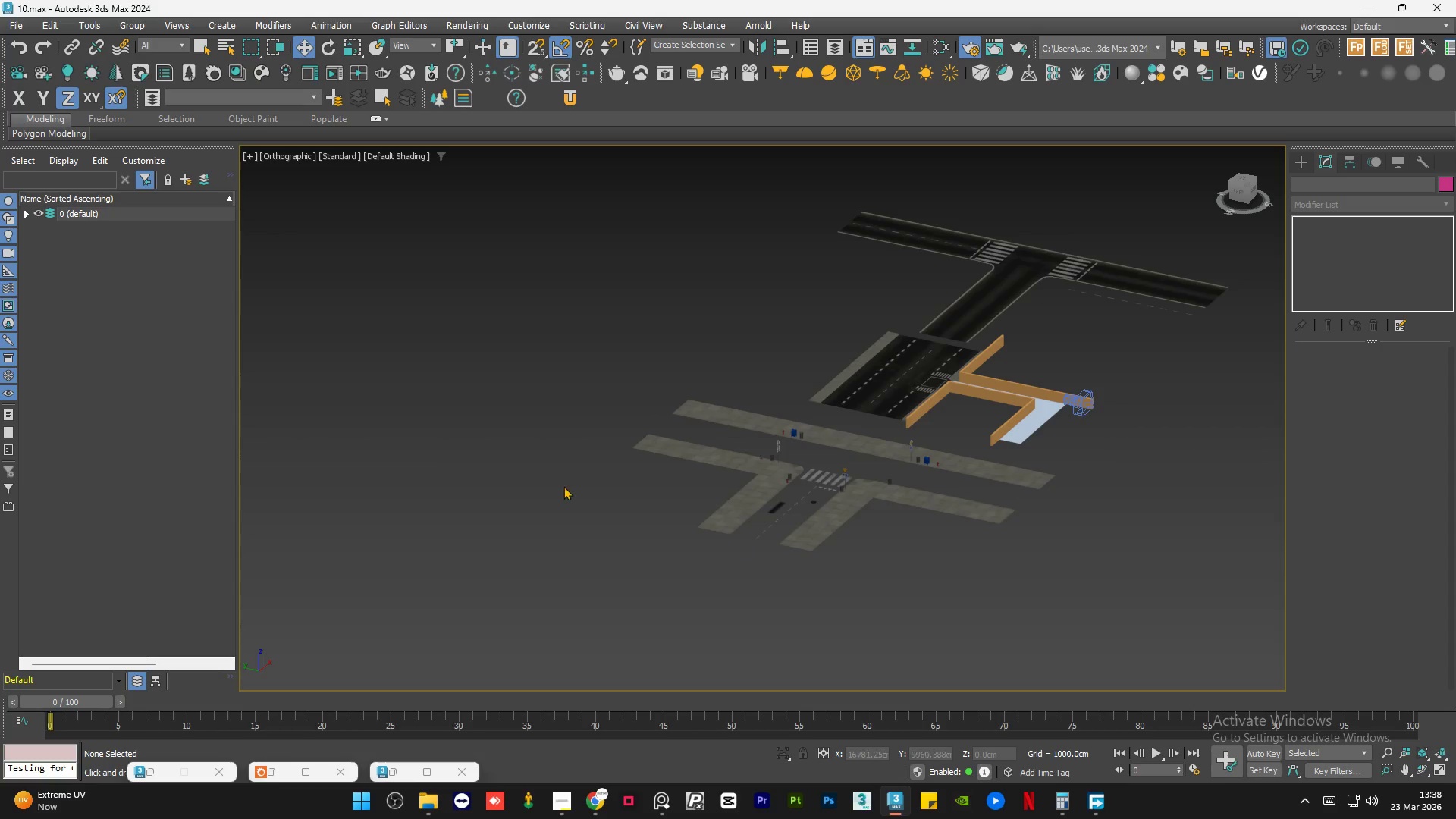 
hold_key(key=AltLeft, duration=0.48)
 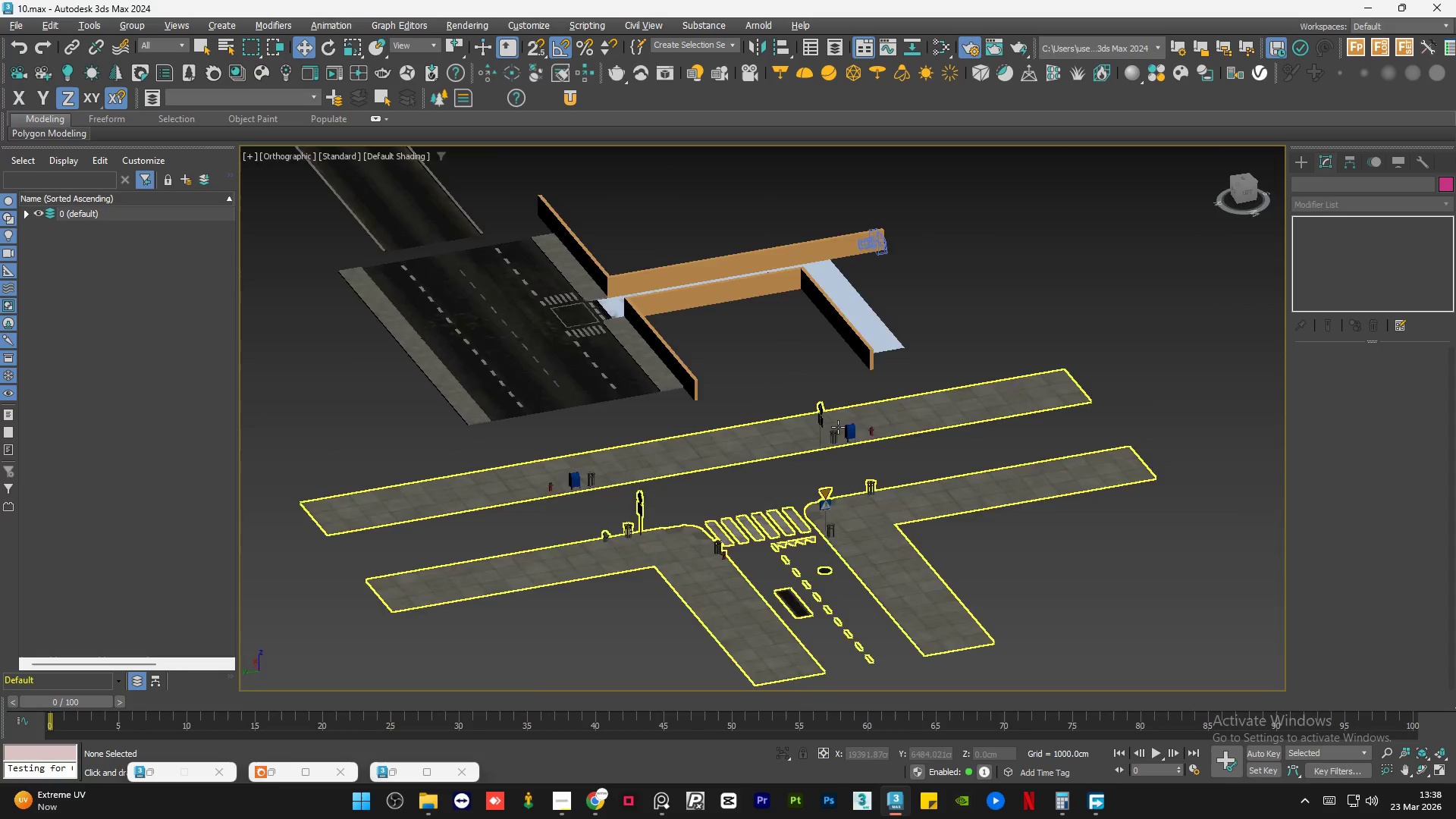 
hold_key(key=AltLeft, duration=3.36)
scroll: coordinate [838, 426], scroll_direction: up, amount: 7.0
 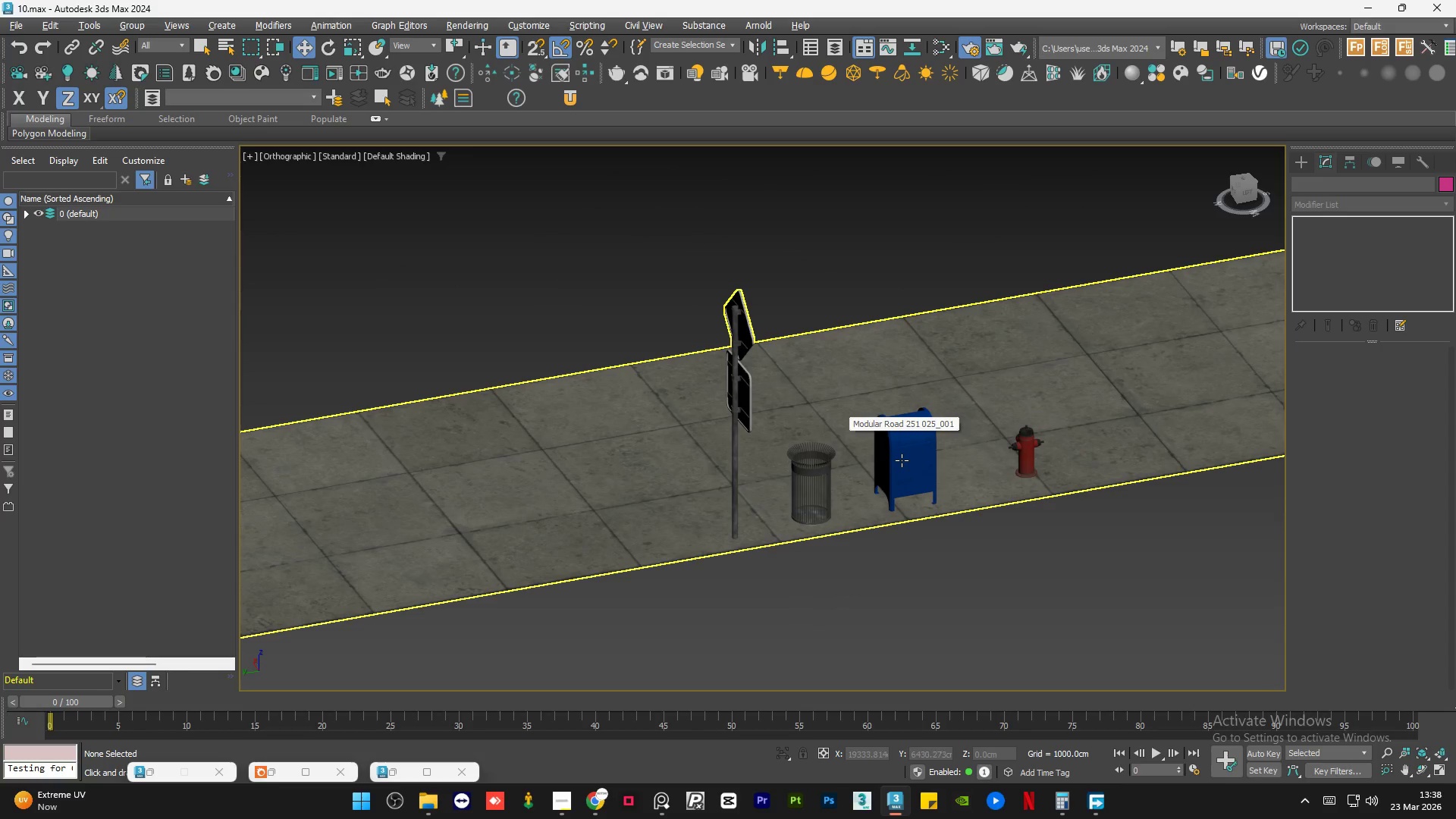 
left_click([902, 460])
 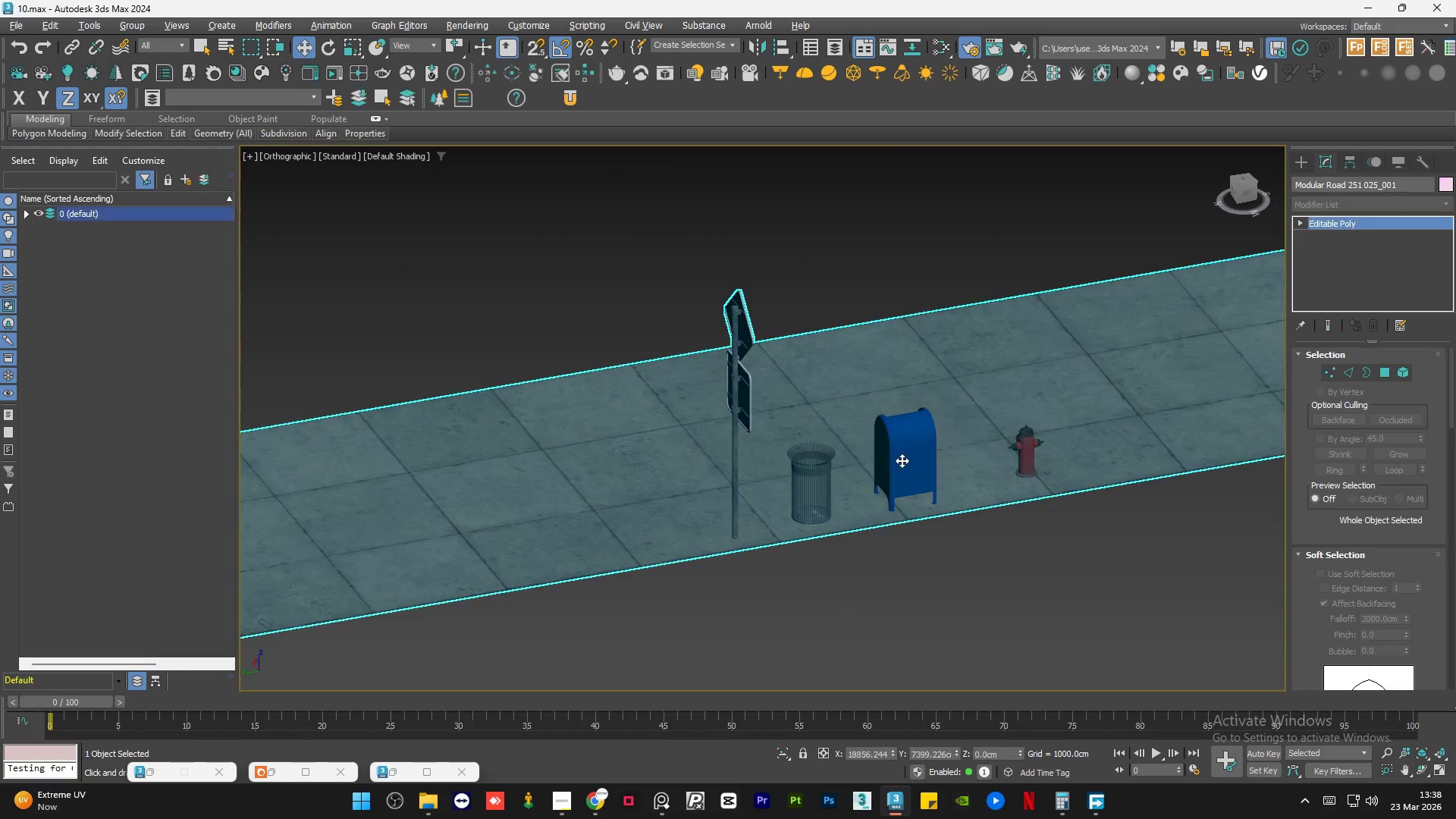 
scroll: coordinate [894, 467], scroll_direction: down, amount: 6.0
 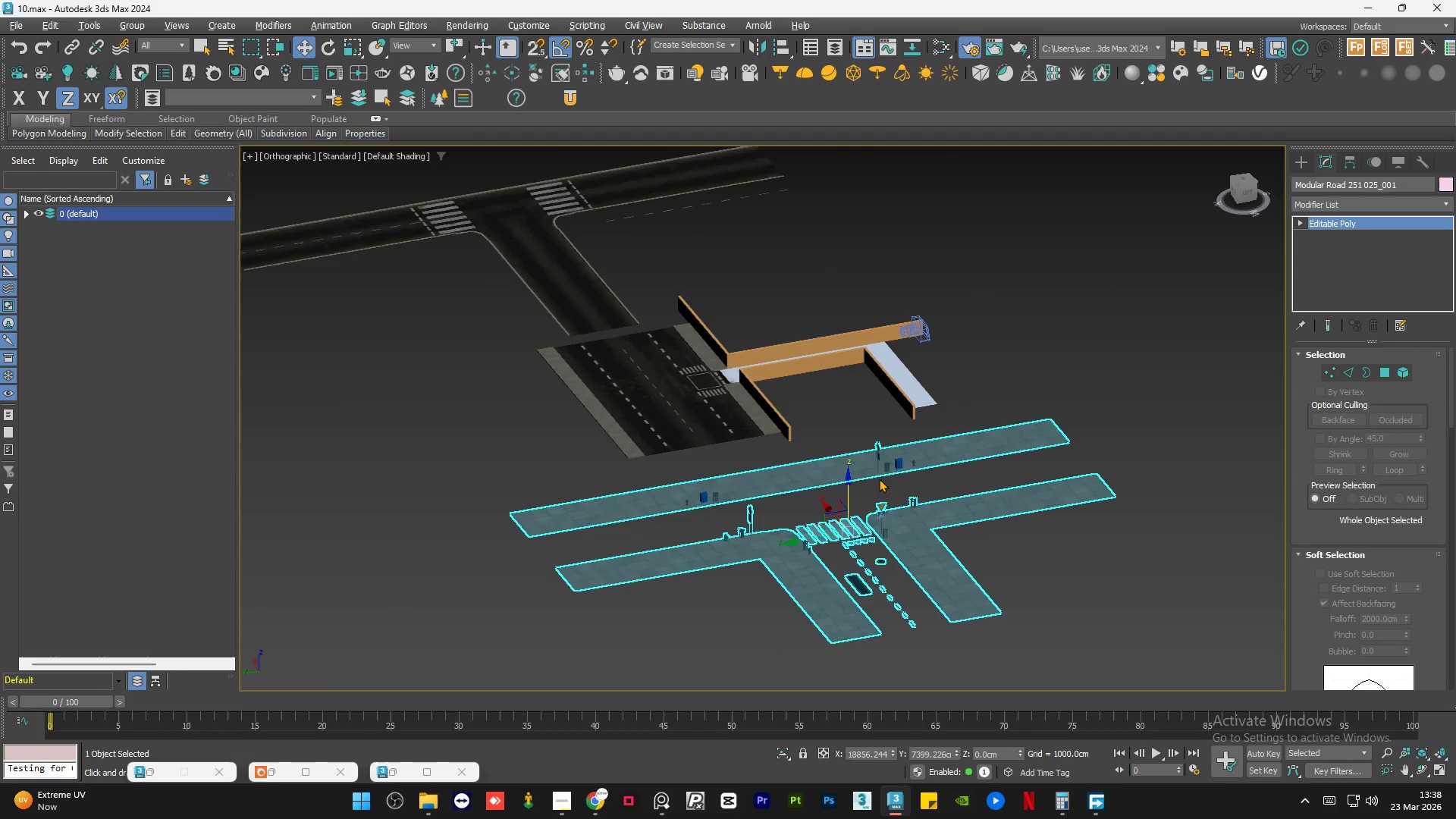 
hold_key(key=AltLeft, duration=0.84)
 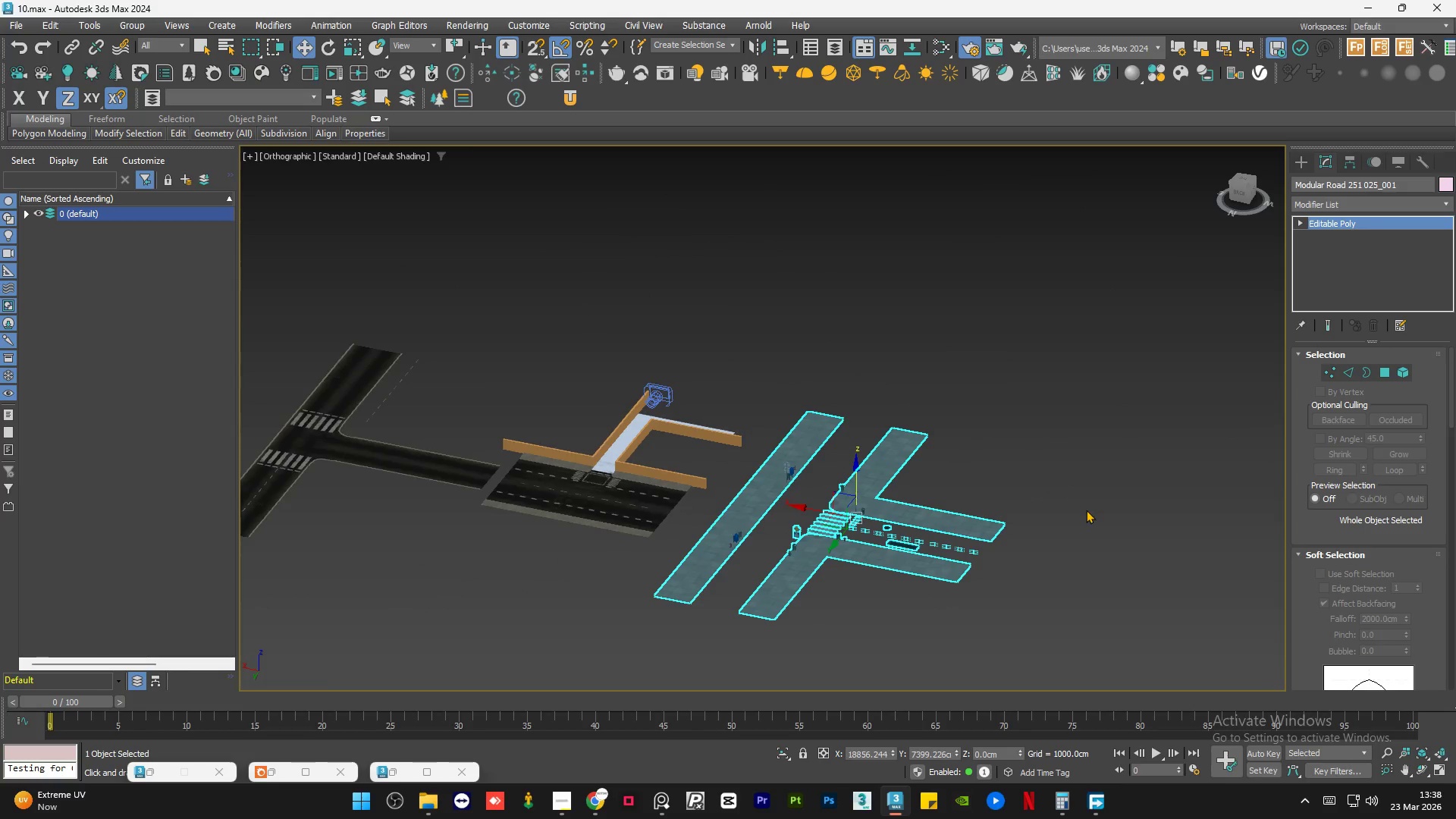 
scroll: coordinate [1086, 510], scroll_direction: down, amount: 2.0
 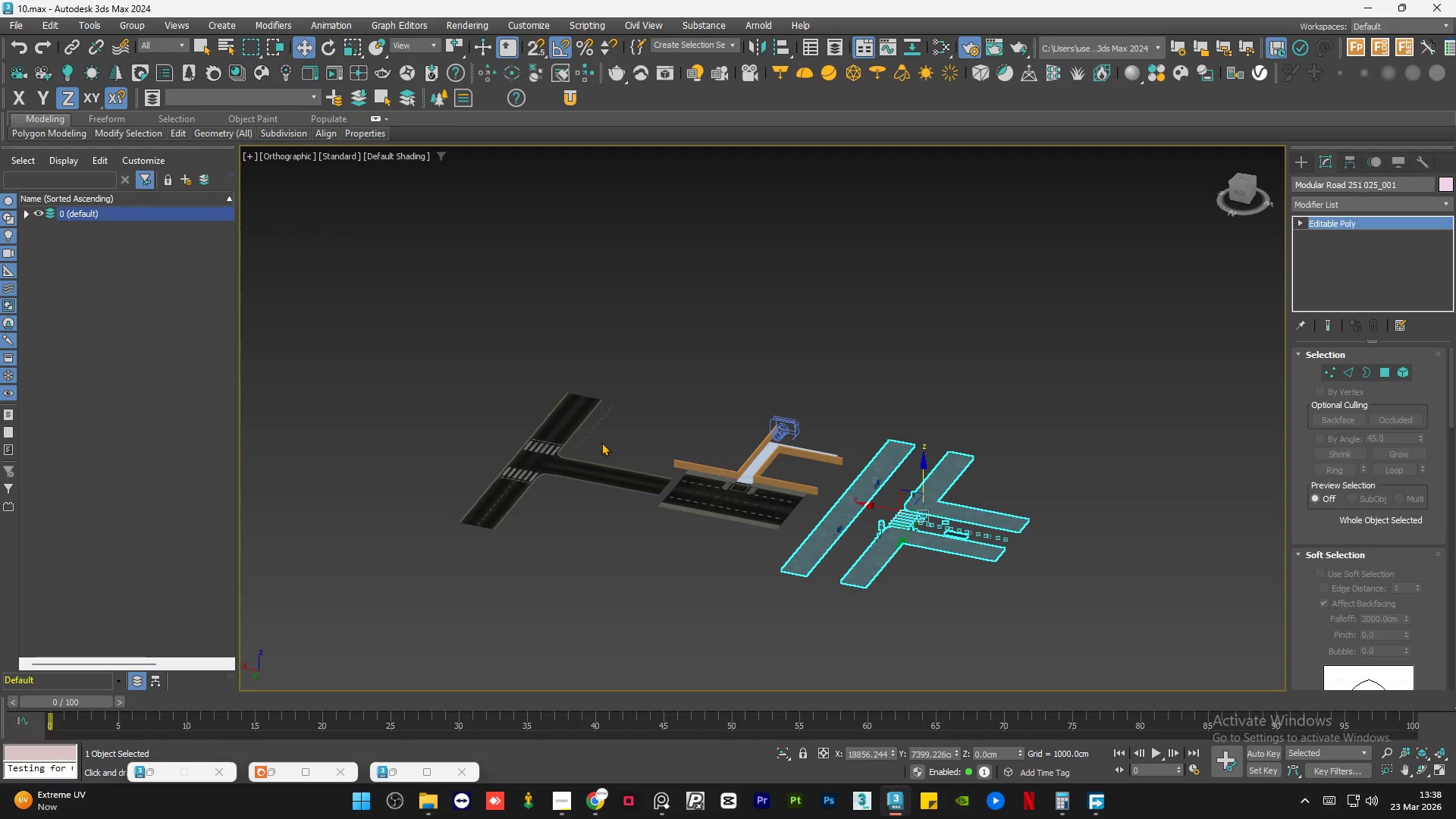 
scroll: coordinate [662, 473], scroll_direction: up, amount: 4.0
 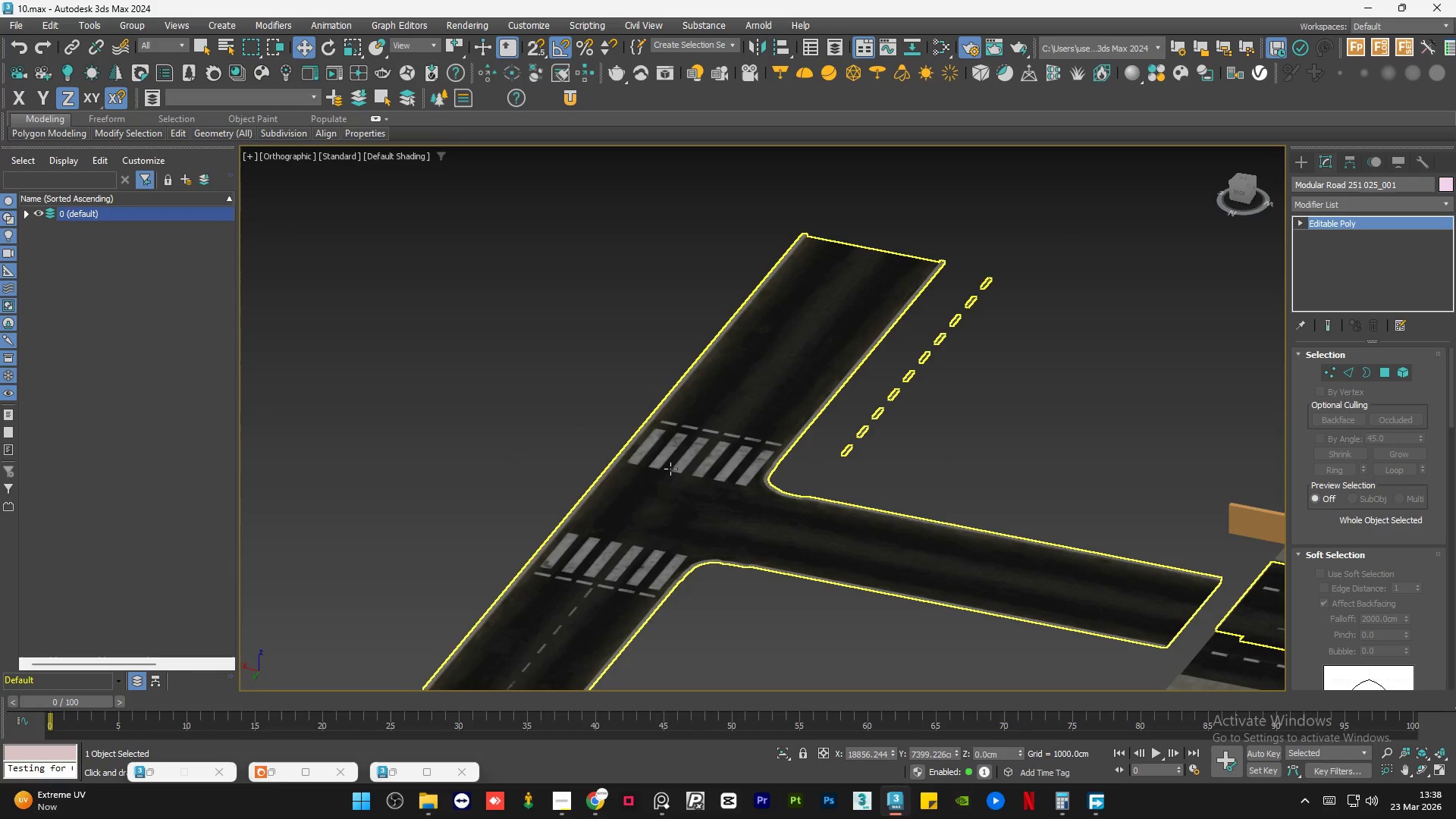 
hold_key(key=AltLeft, duration=0.44)
 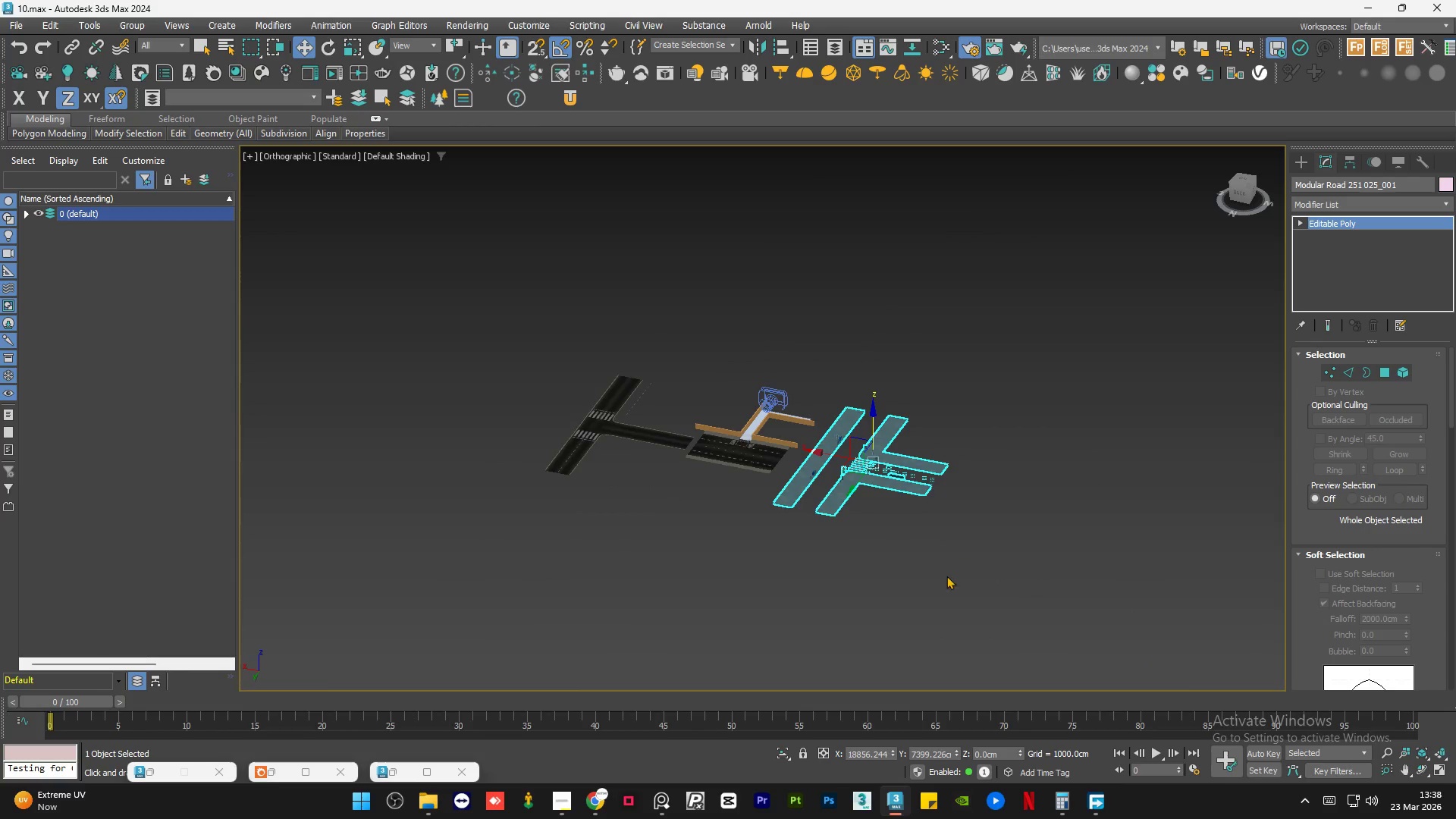 
scroll: coordinate [592, 413], scroll_direction: down, amount: 5.0
 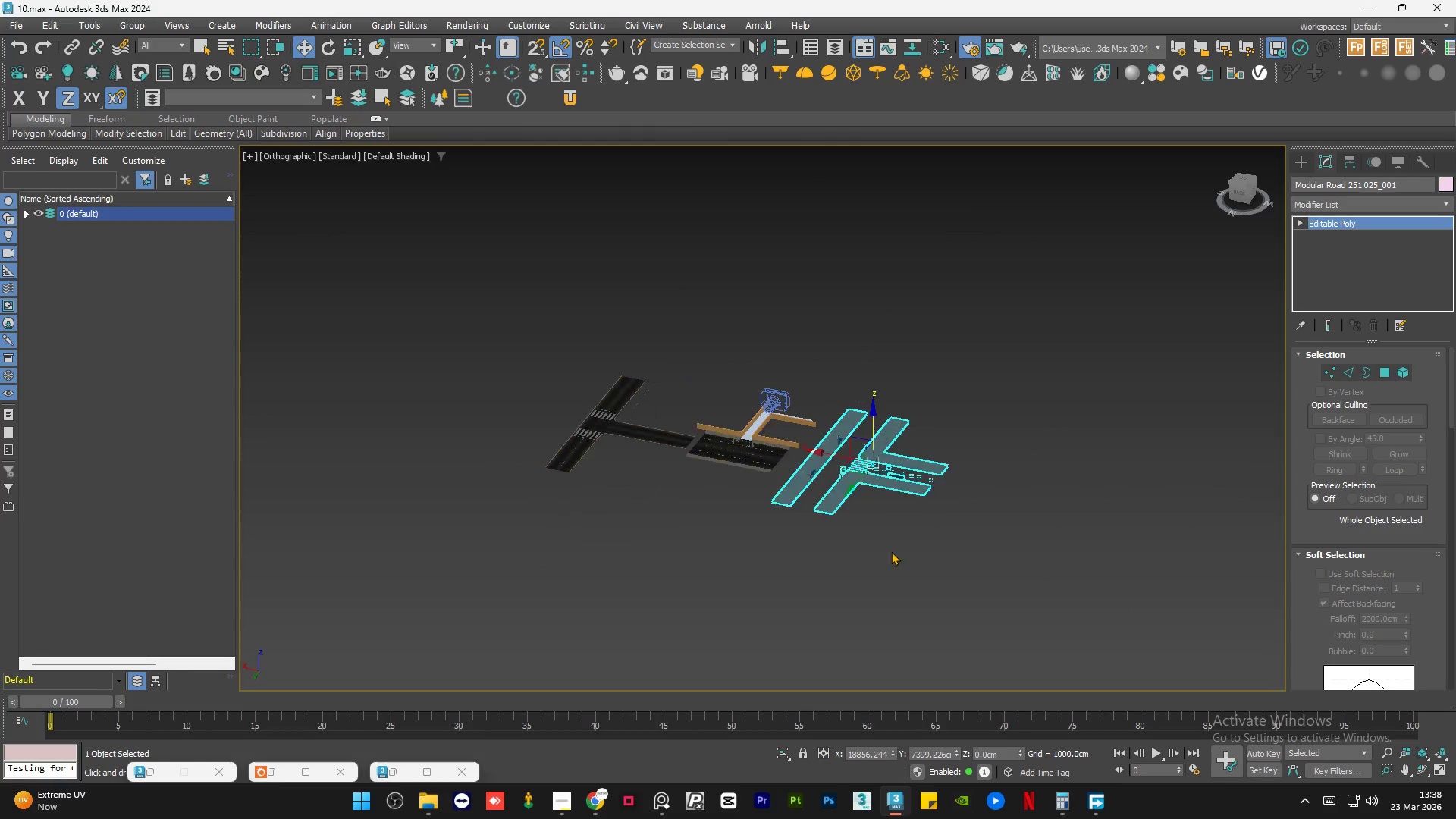 
left_click([943, 574])
 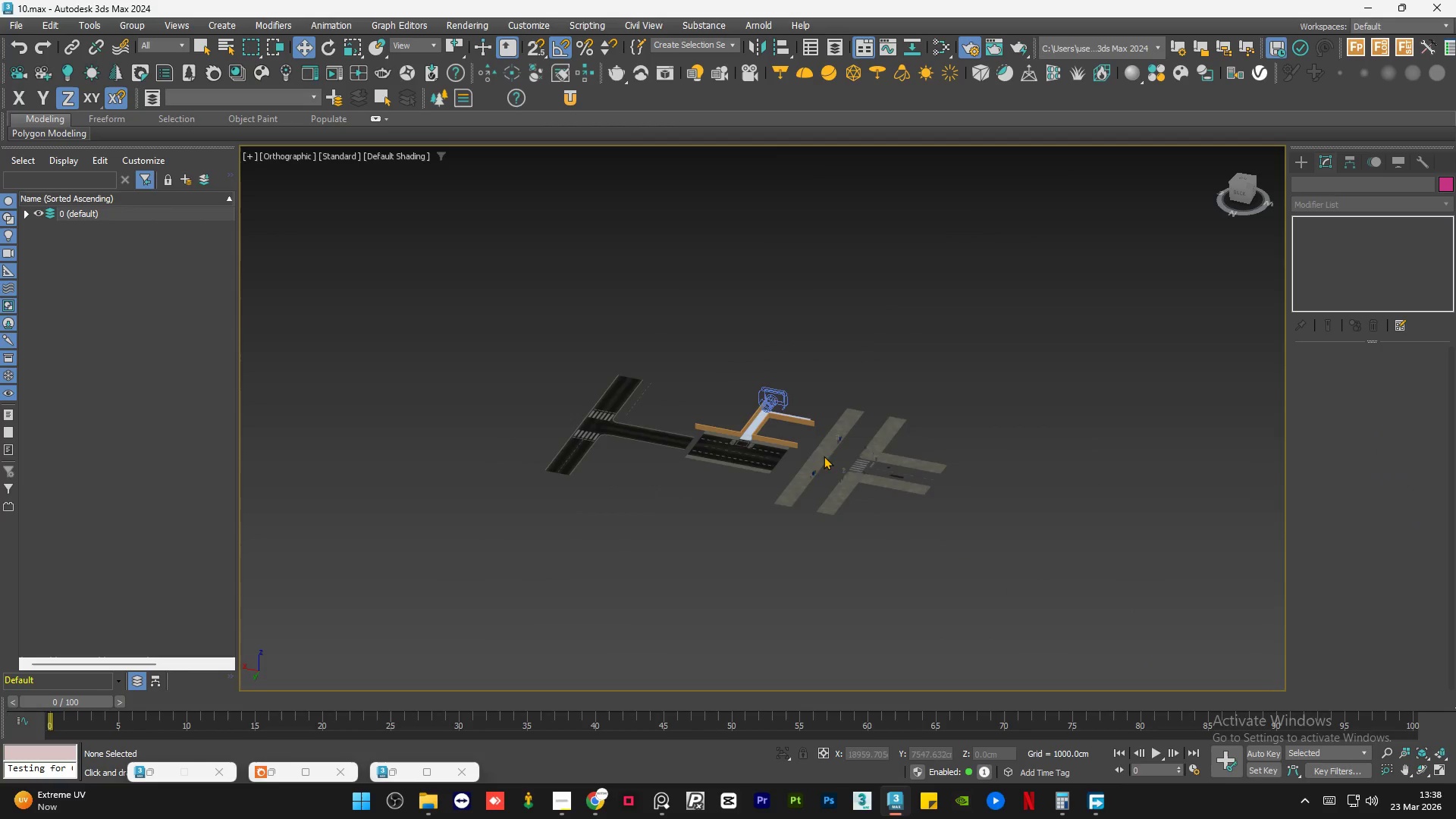 
hold_key(key=AltLeft, duration=1.5)
 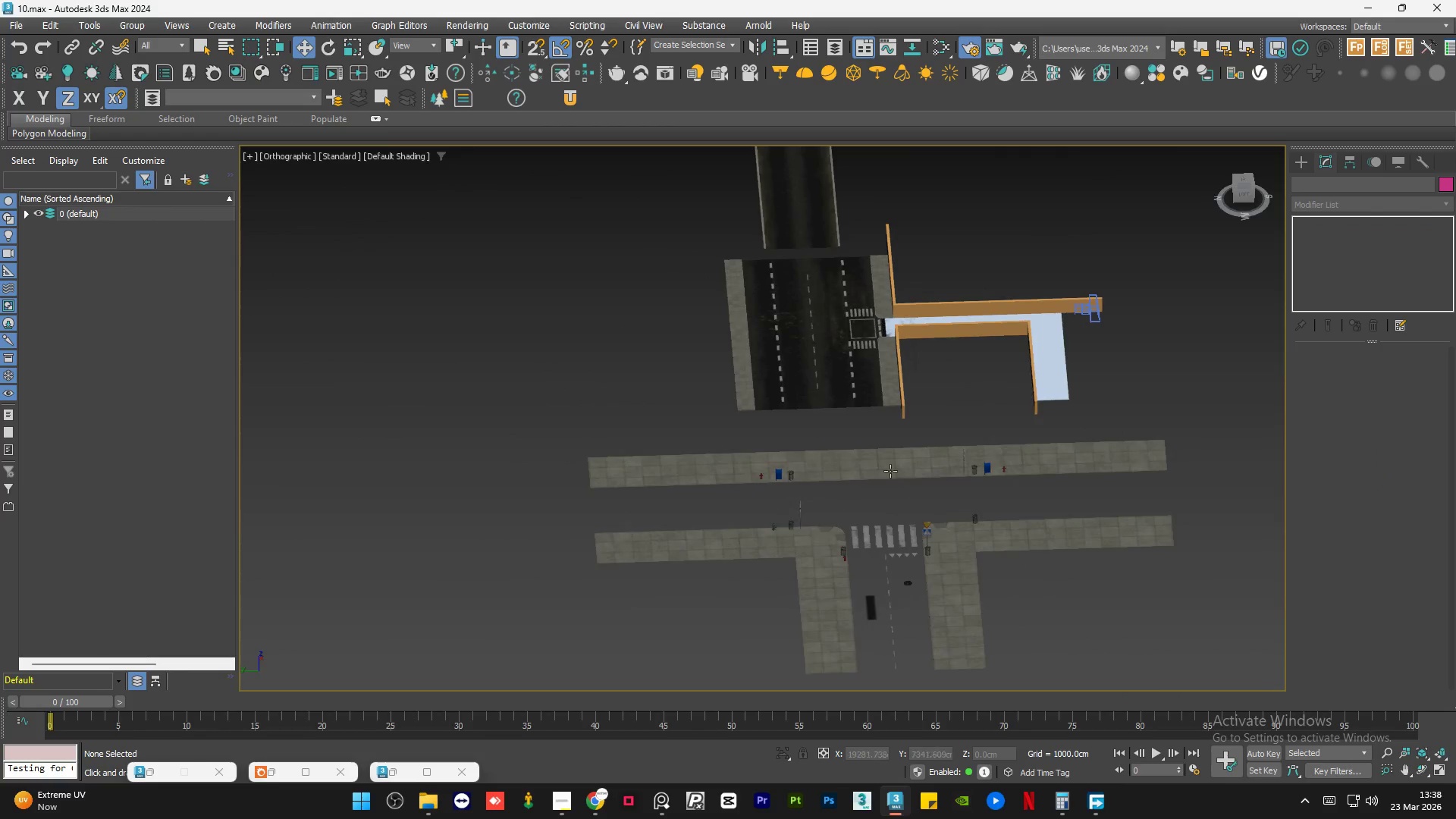 
scroll: coordinate [845, 471], scroll_direction: up, amount: 3.0
 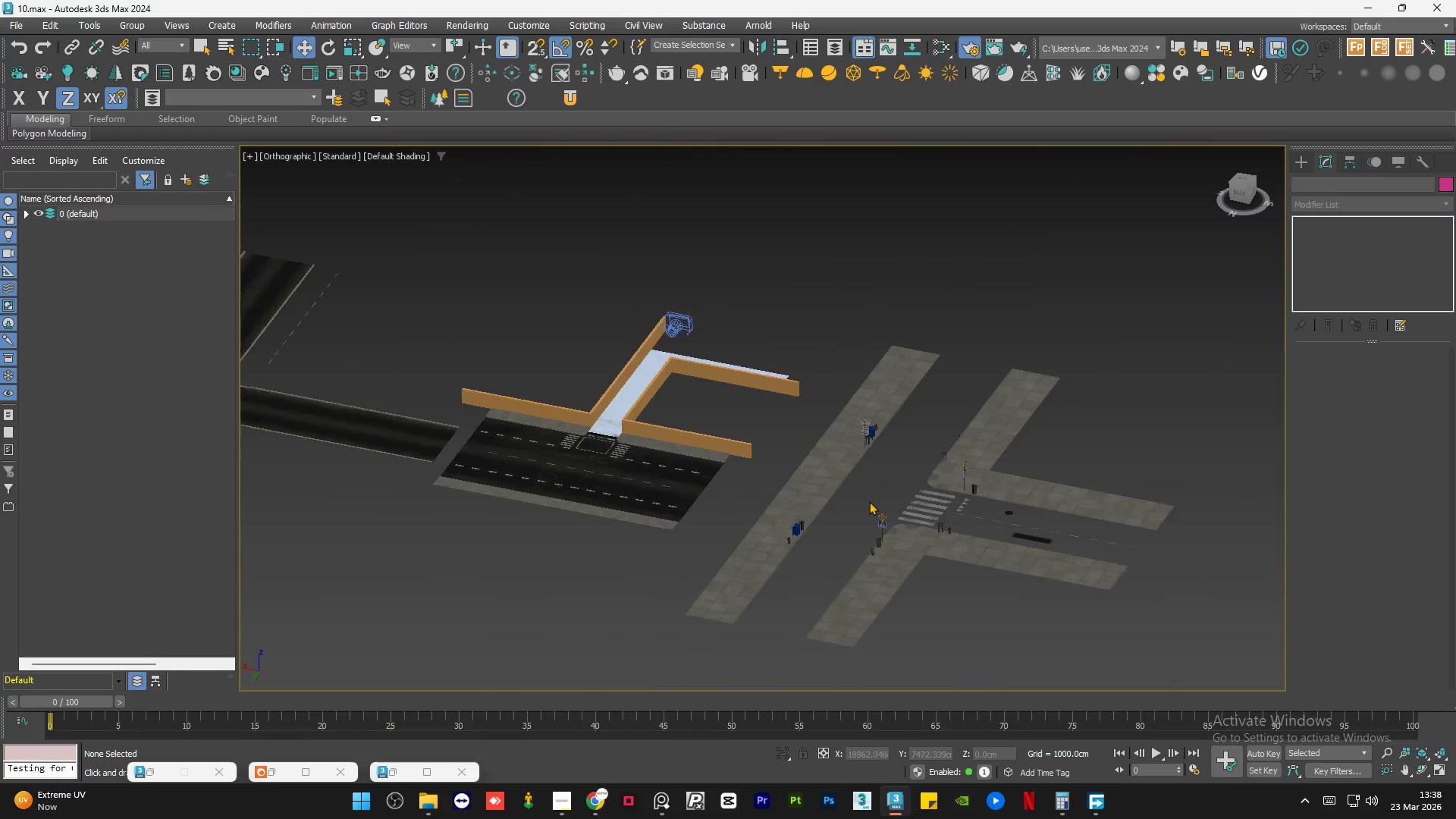 
hold_key(key=AltLeft, duration=0.31)
 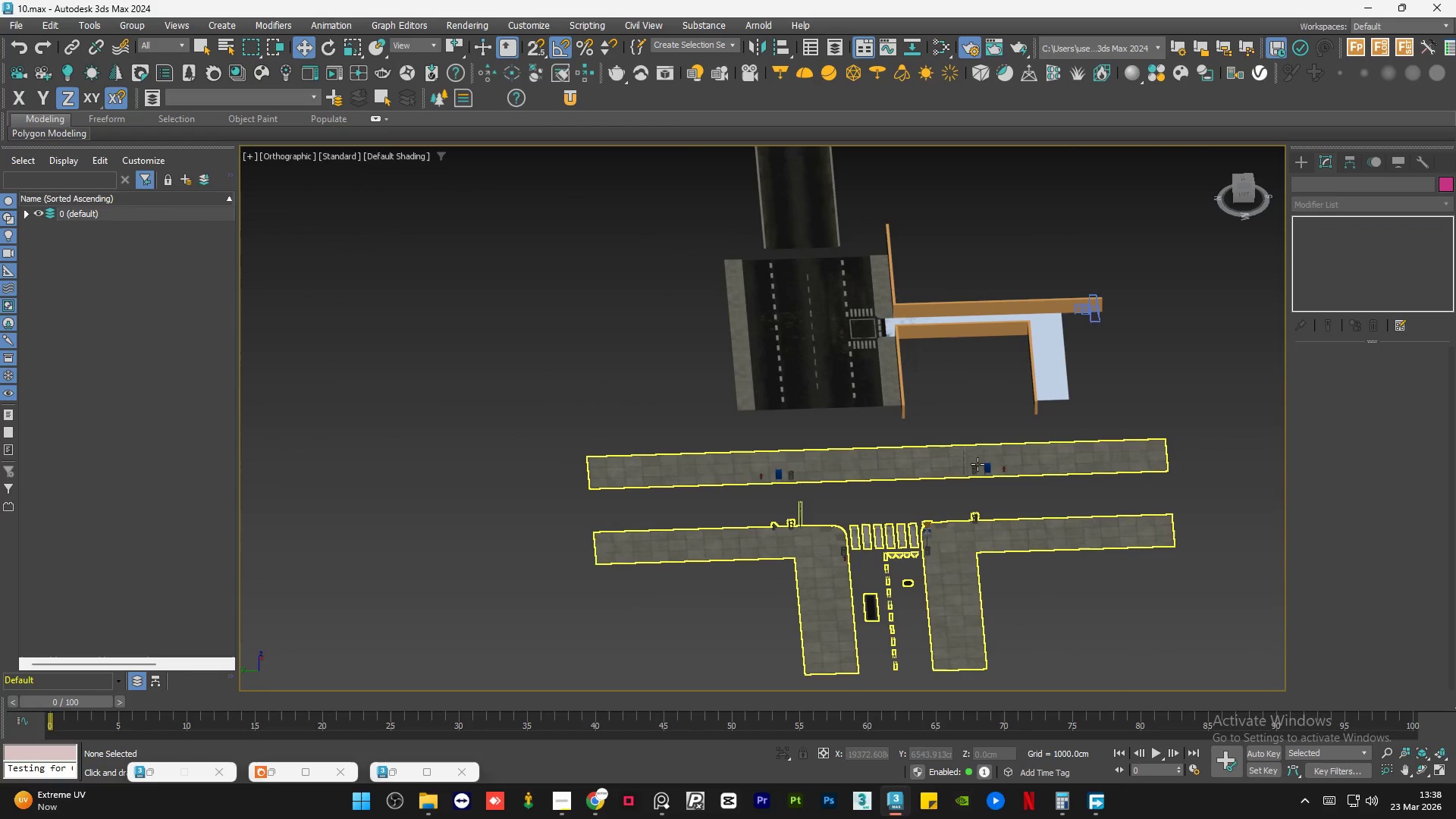 
left_click([977, 464])
 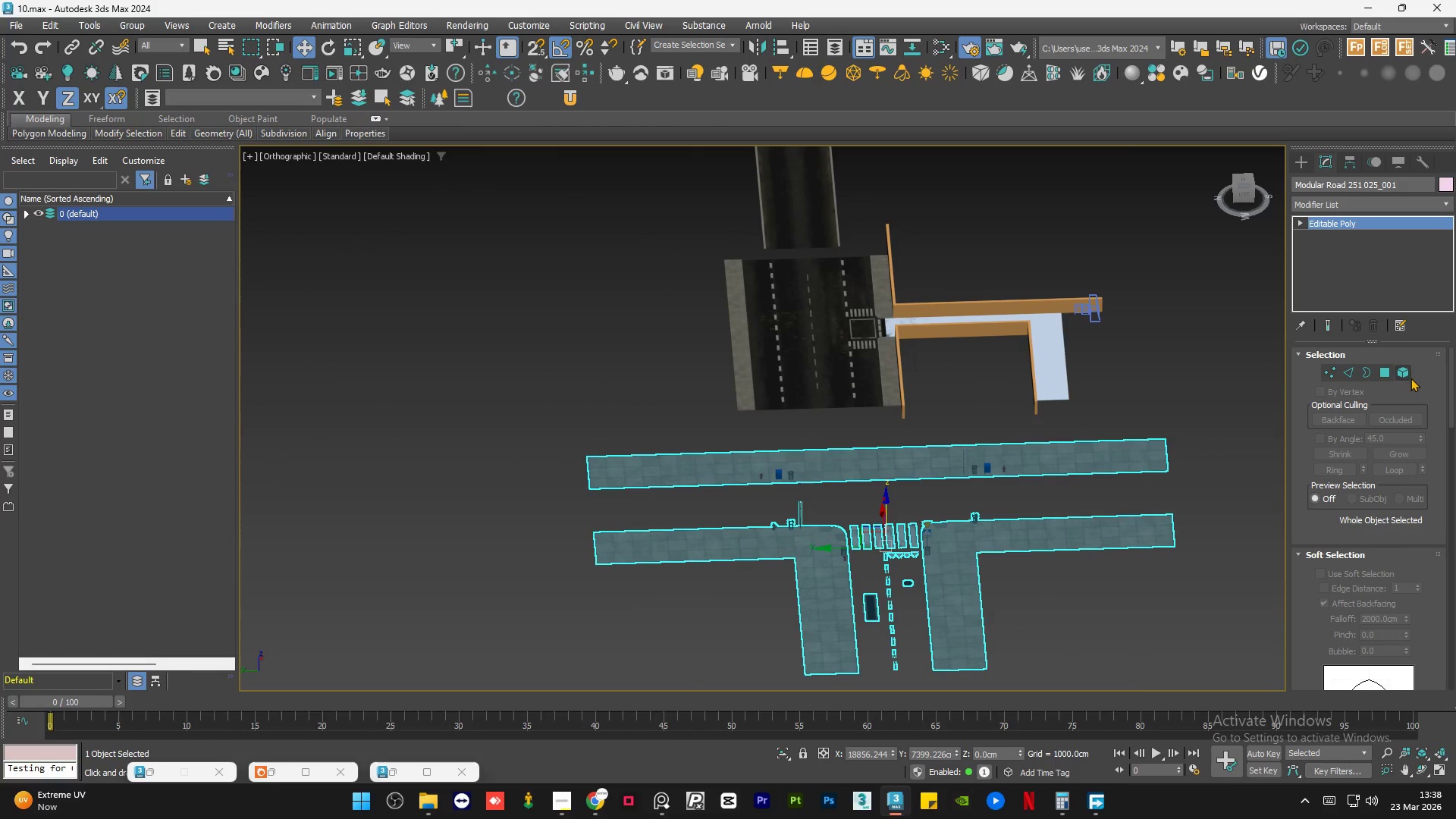 
left_click([1404, 370])
 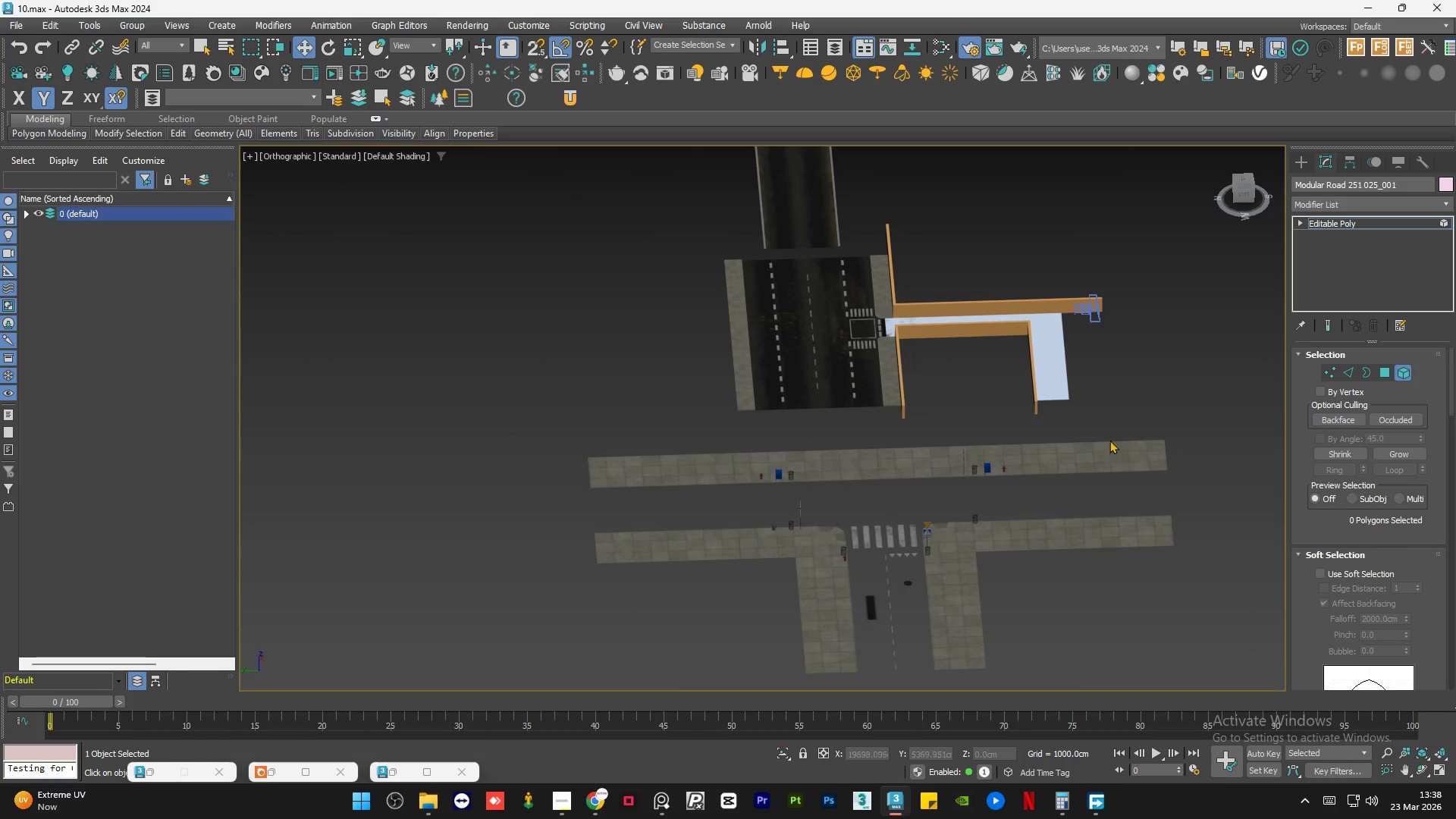 
scroll: coordinate [1009, 469], scroll_direction: up, amount: 7.0
 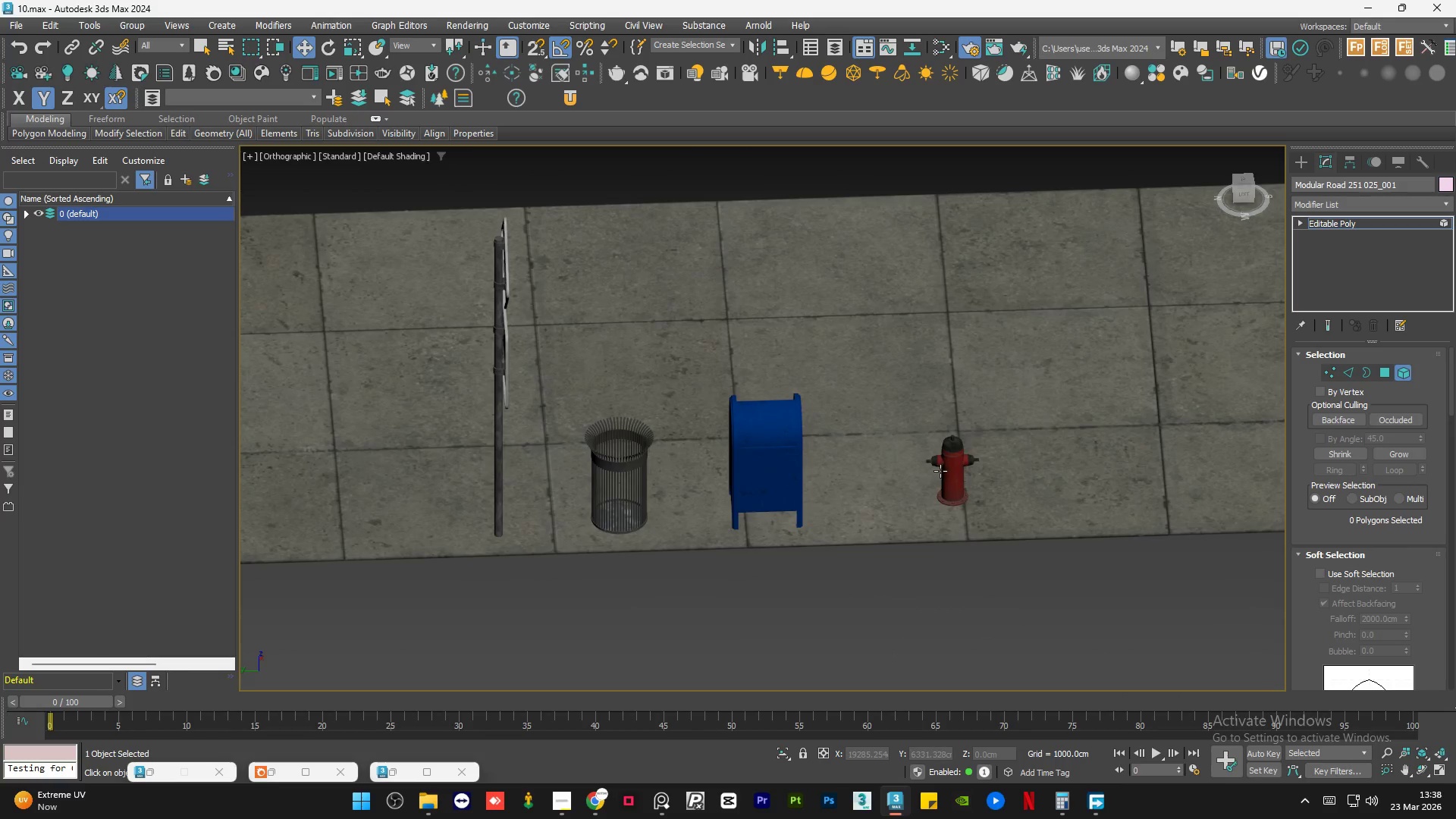 
left_click([949, 464])
 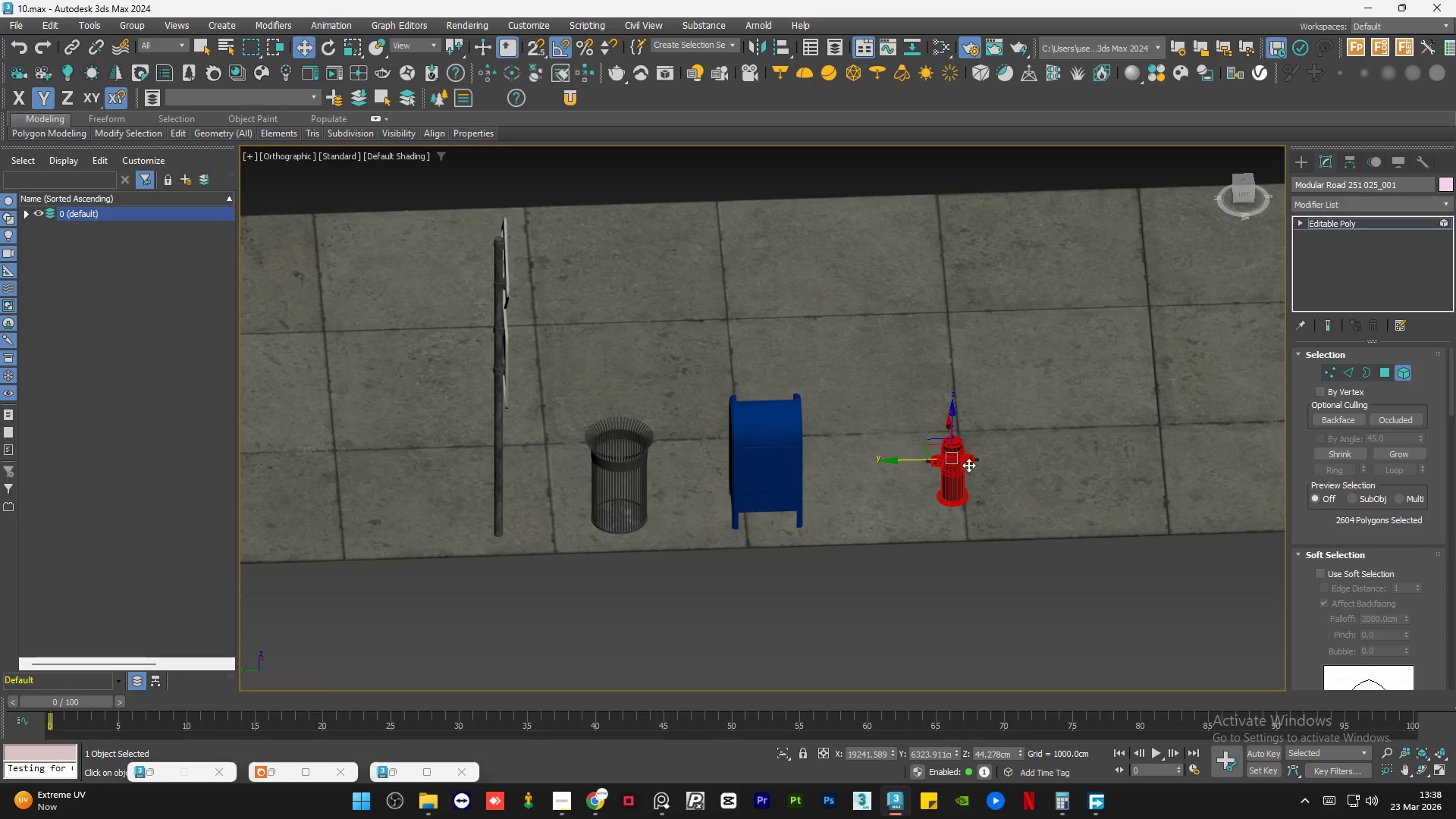 
scroll: coordinate [973, 466], scroll_direction: up, amount: 4.0
 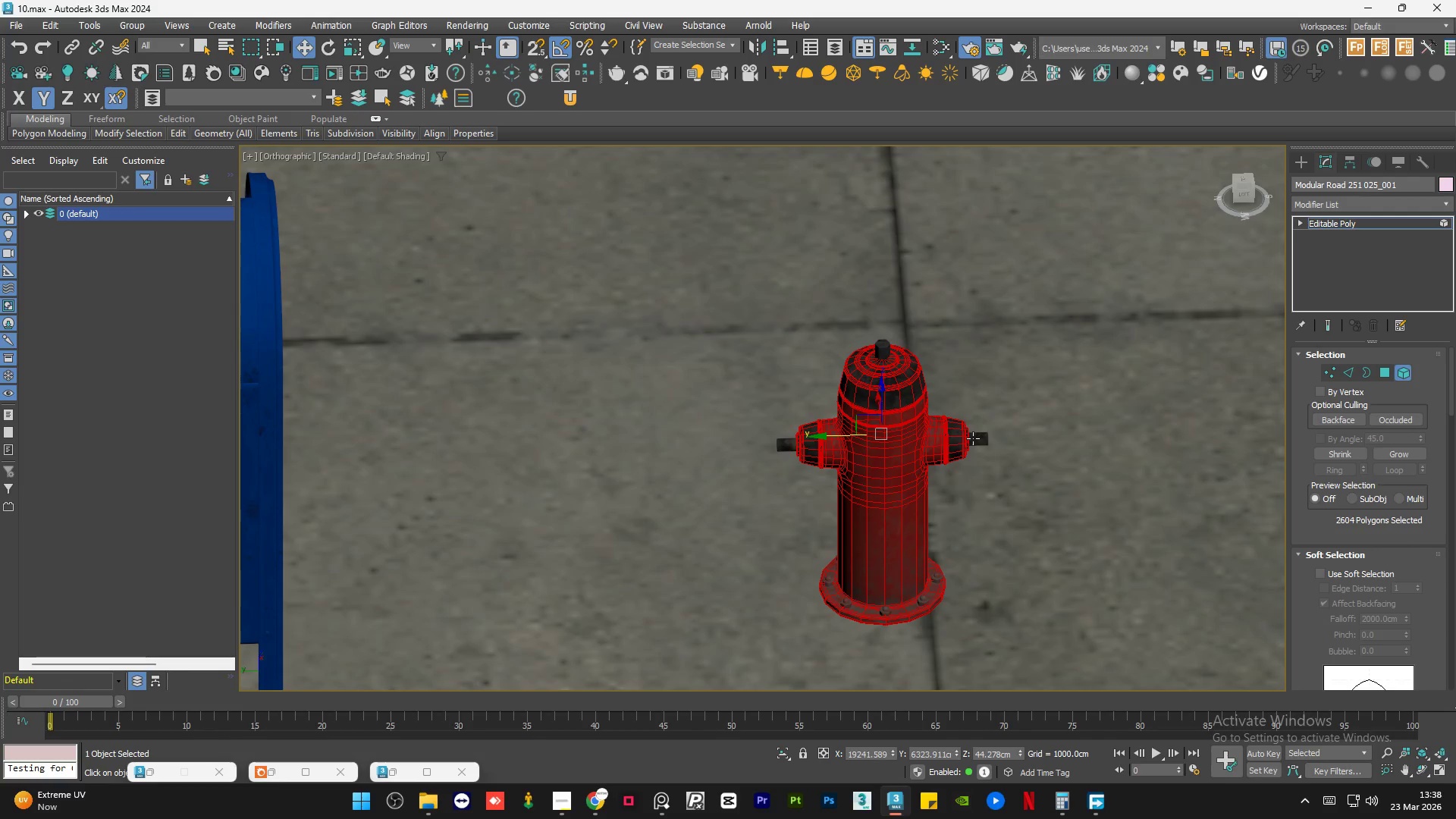 
left_click([973, 438])
 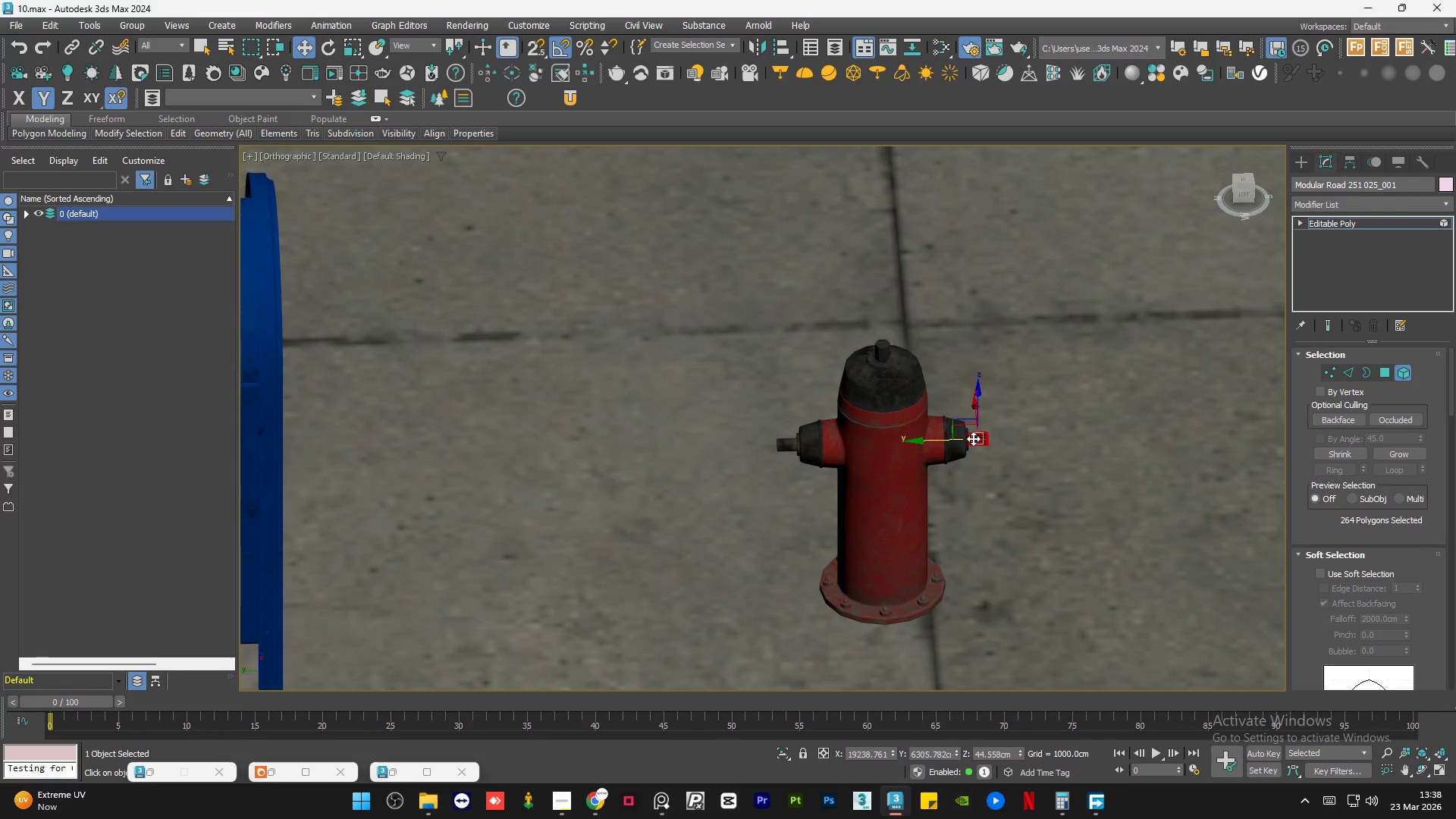 
scroll: coordinate [973, 438], scroll_direction: down, amount: 9.0
 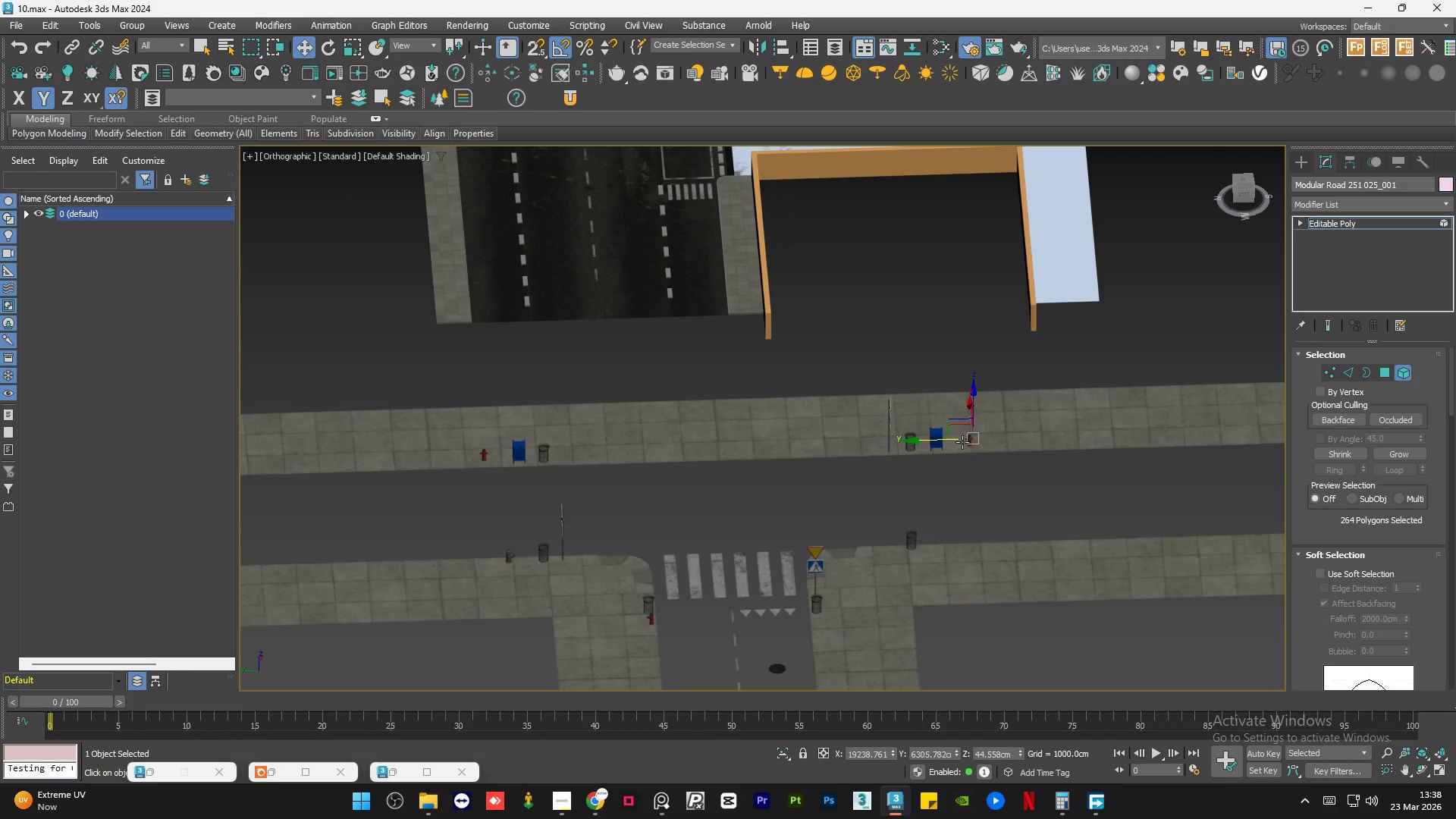 
key(Alt+AltLeft)
 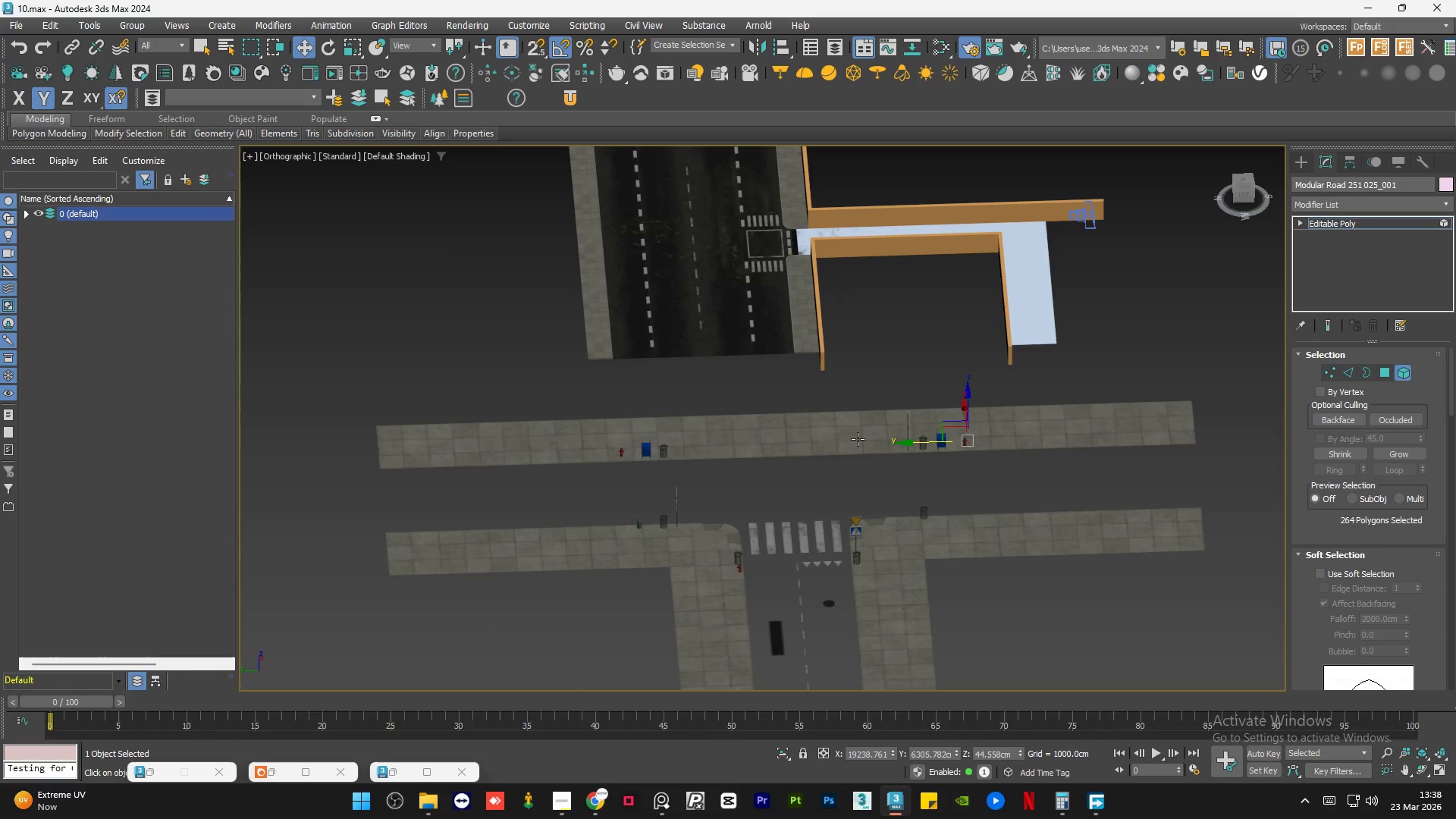 
scroll: coordinate [953, 446], scroll_direction: down, amount: 1.0
 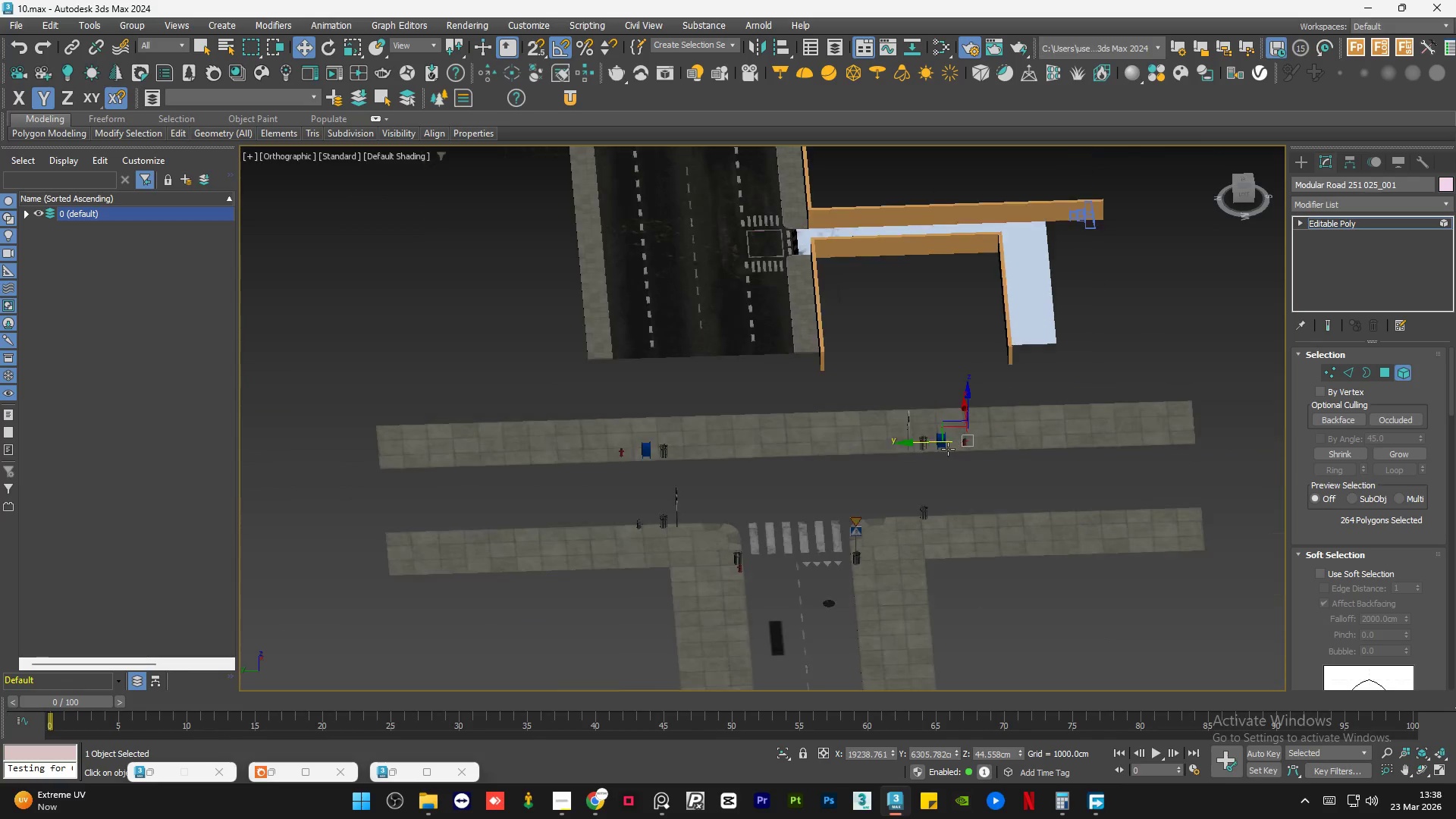 
left_click([858, 438])
 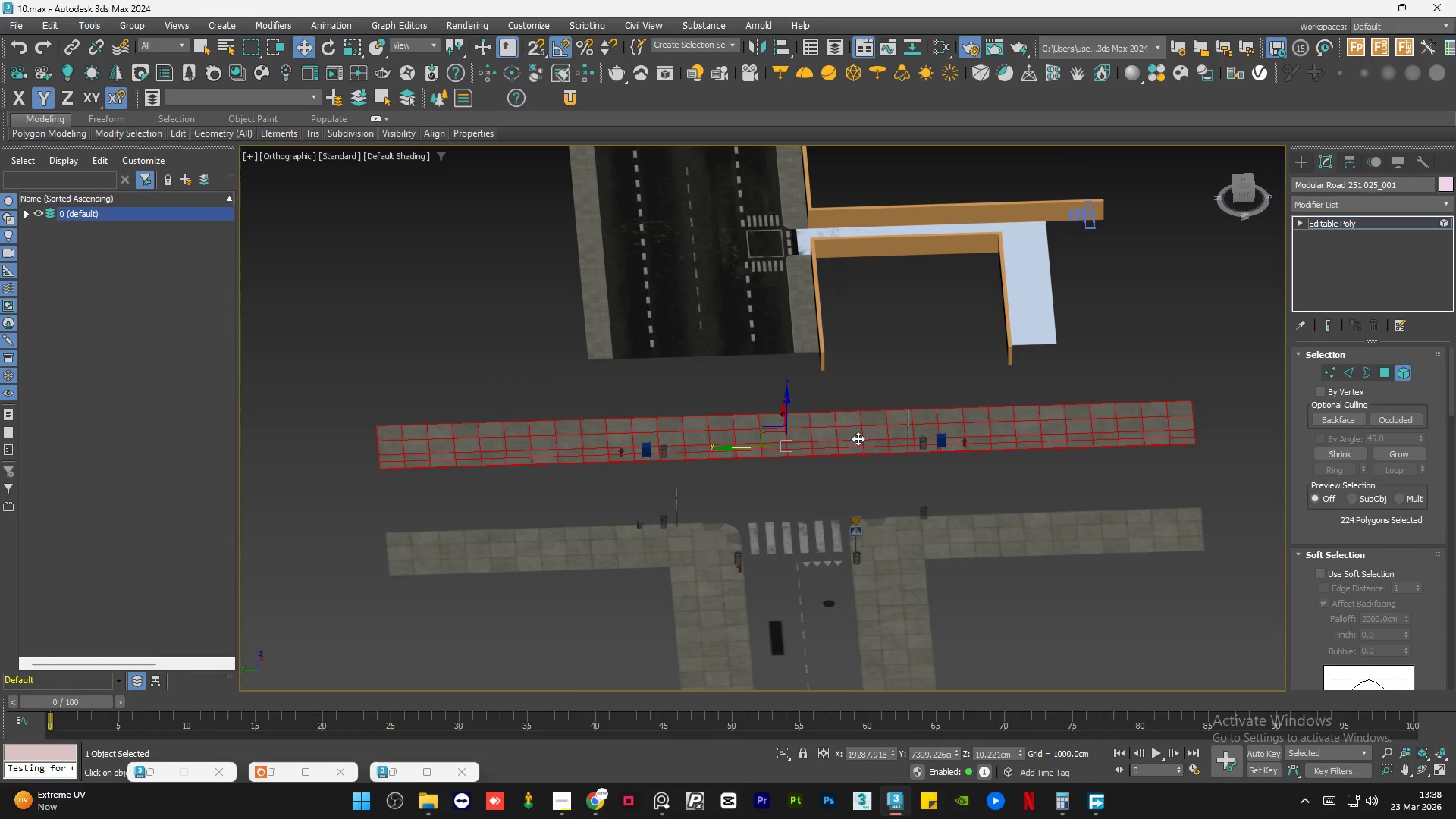 
key(Delete)
 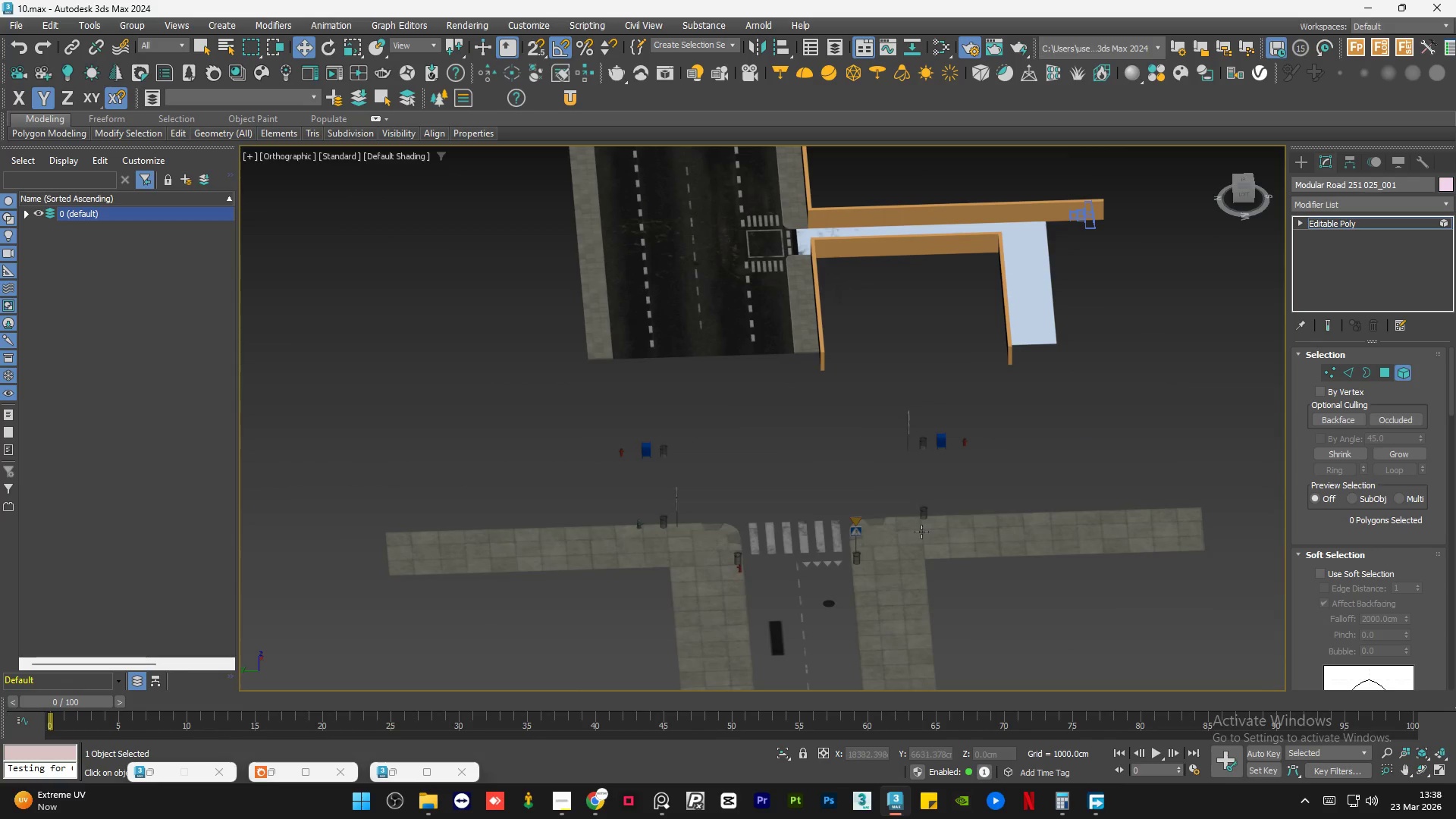 
left_click([920, 547])
 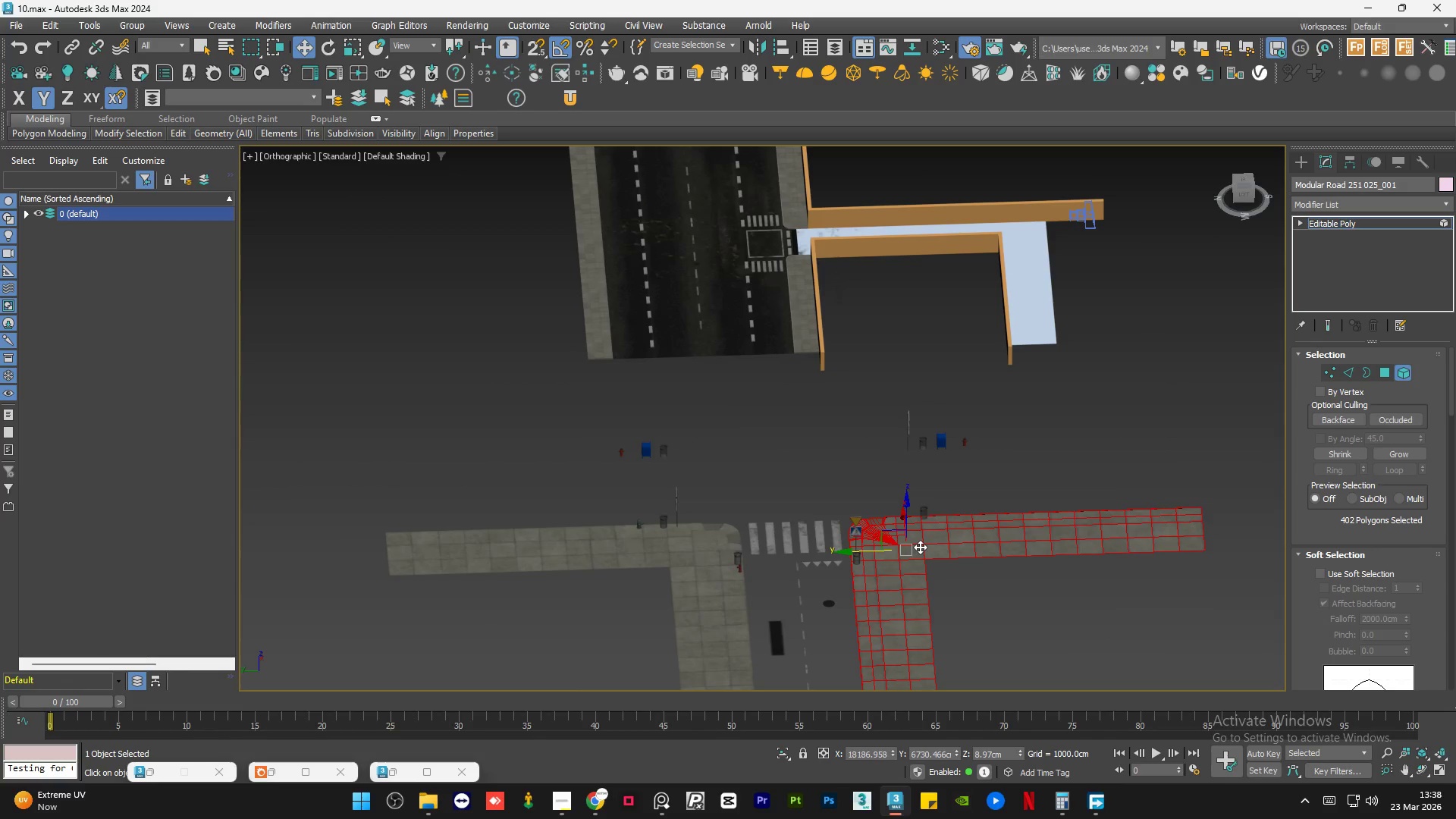 
key(Delete)
 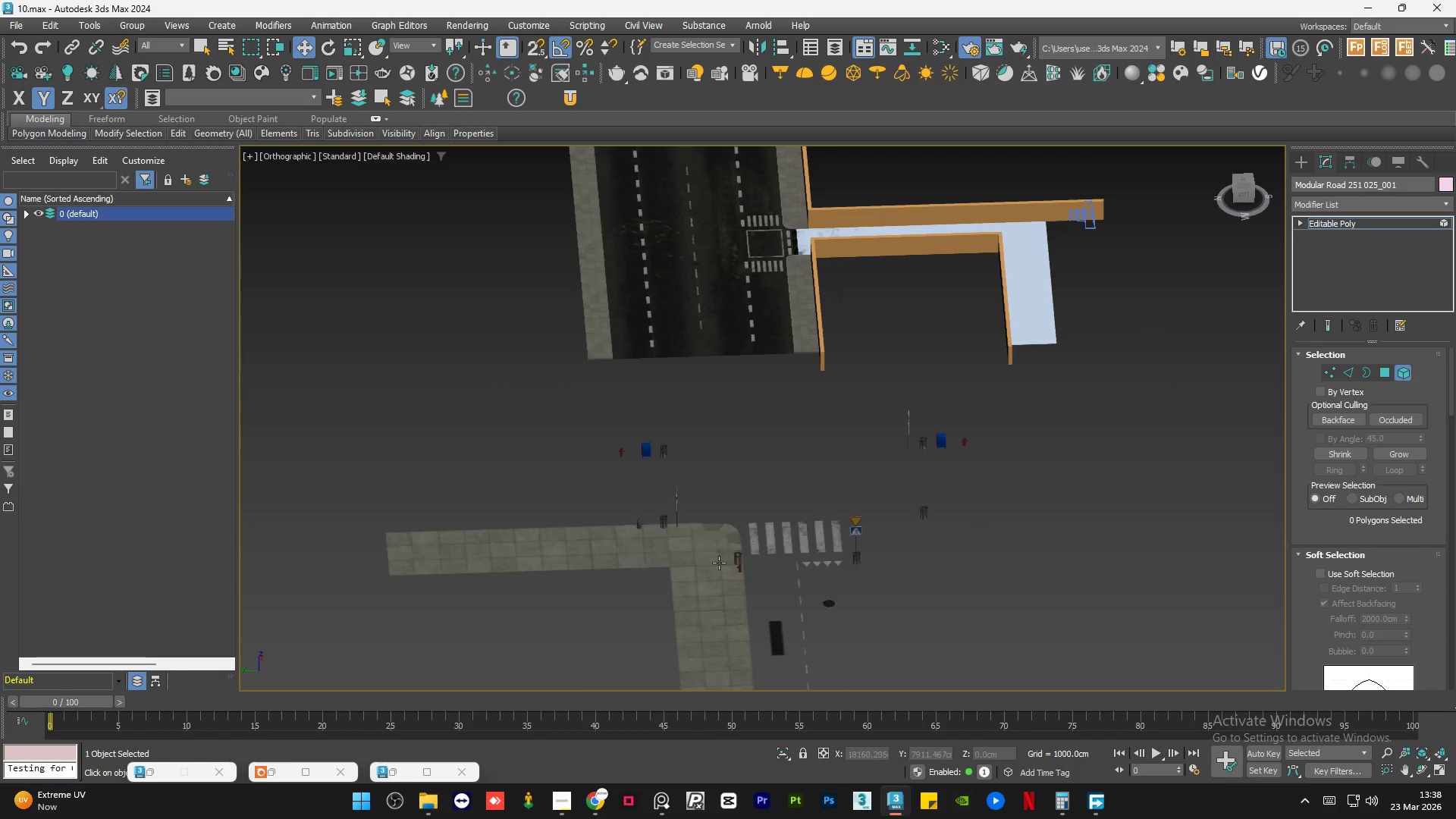 
left_click([720, 563])
 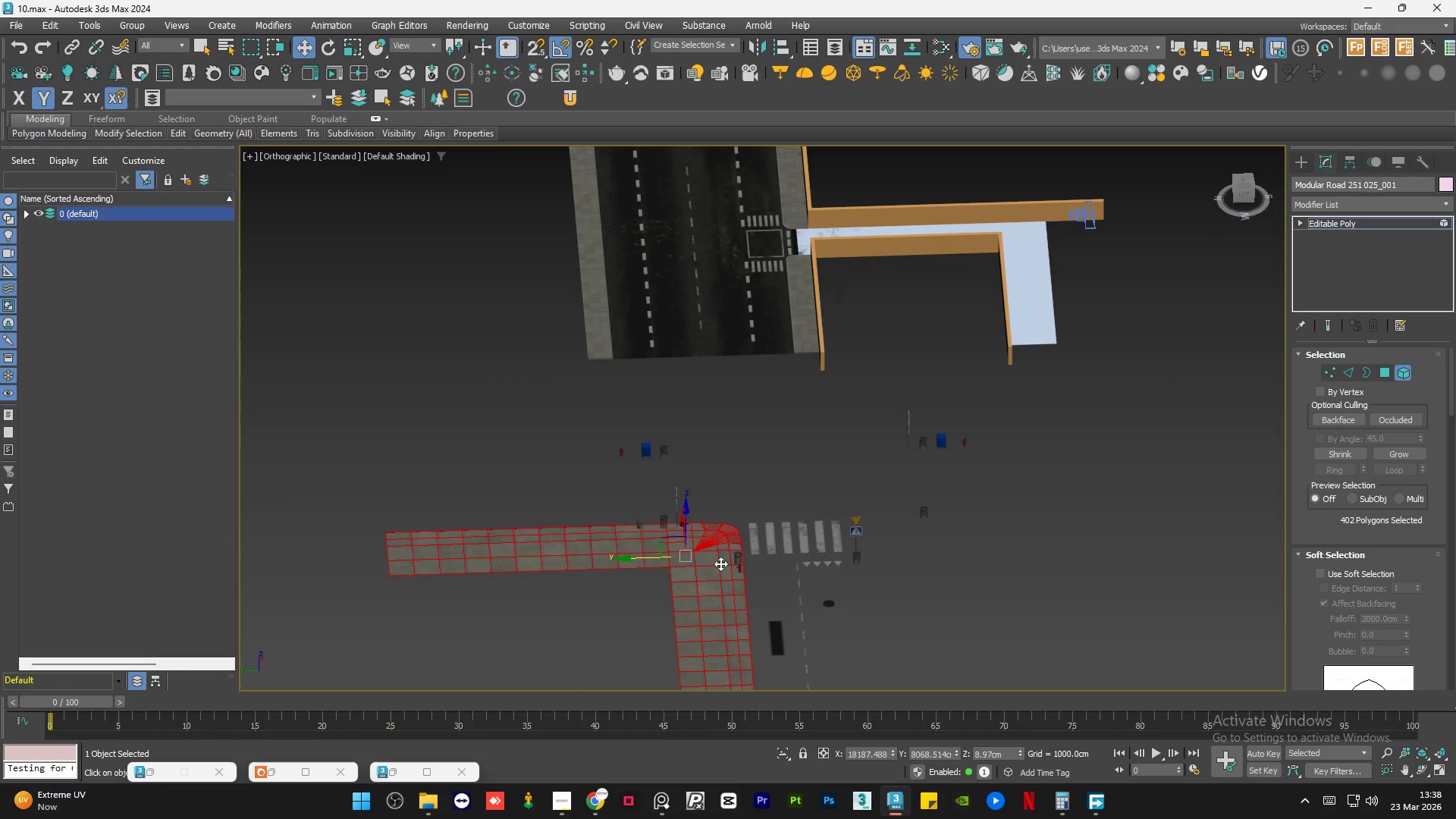 
key(Delete)
 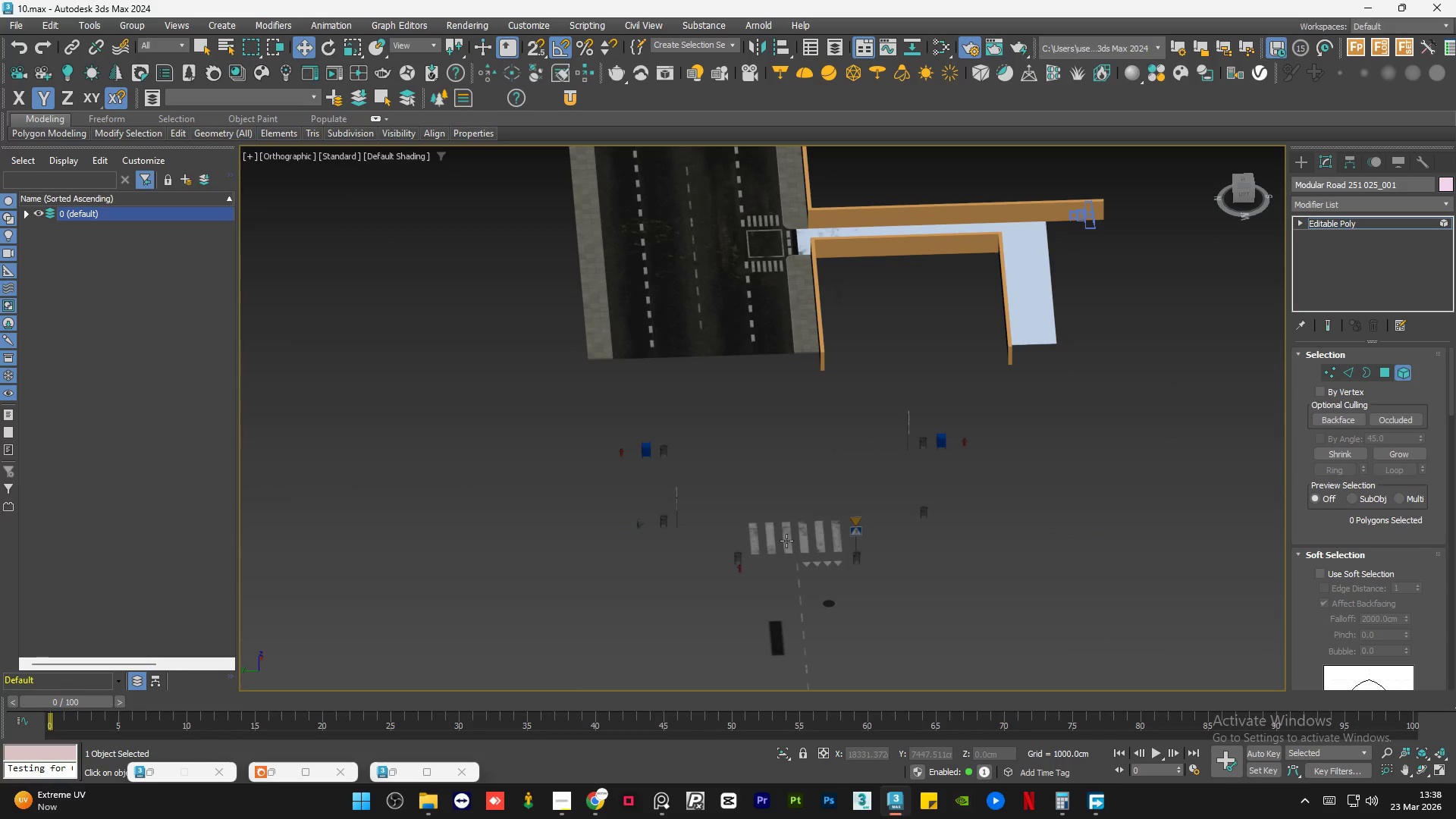 
scroll: coordinate [795, 541], scroll_direction: up, amount: 3.0
 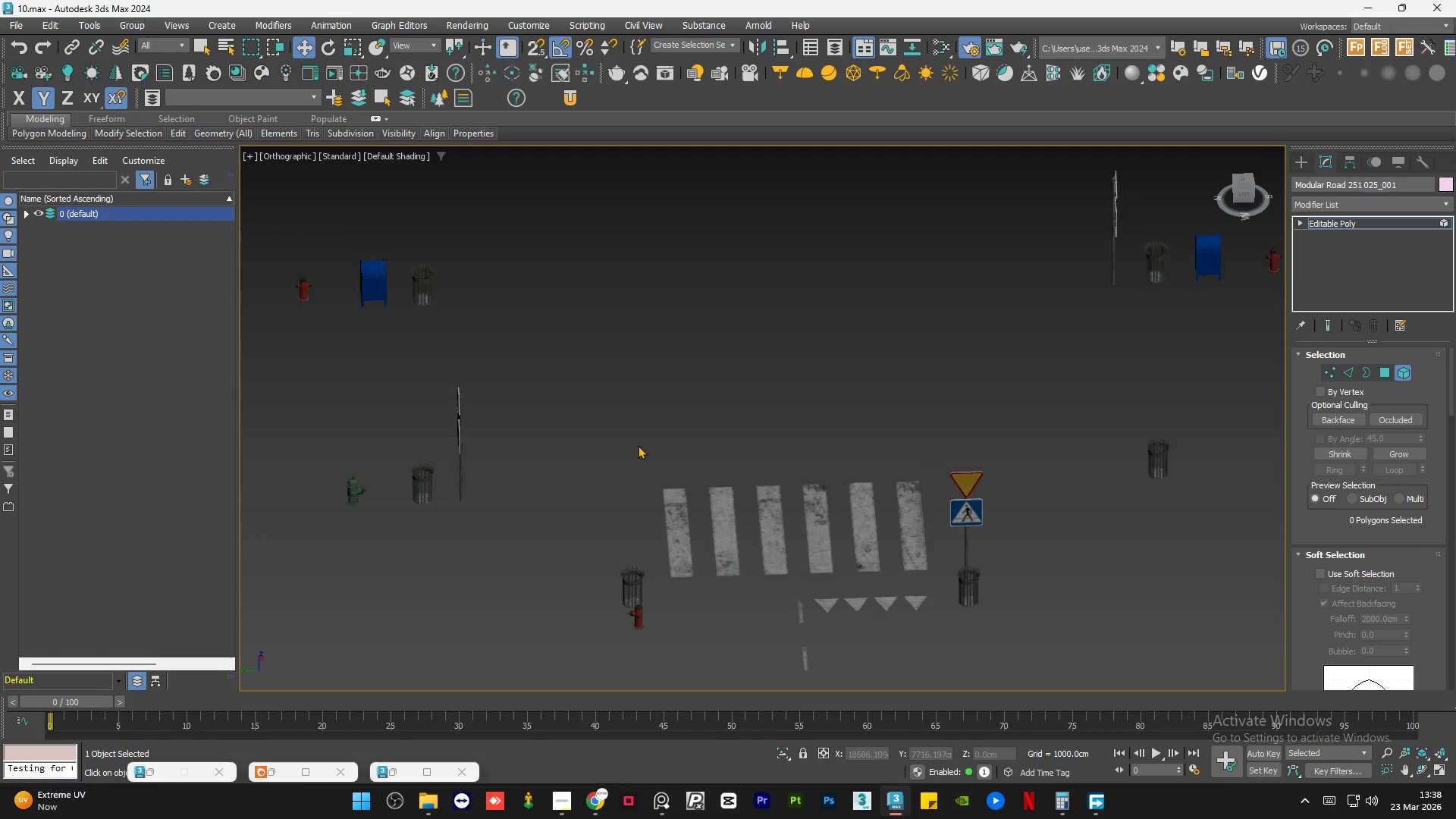 
left_click_drag(start_coordinate=[638, 445], to_coordinate=[915, 532])
 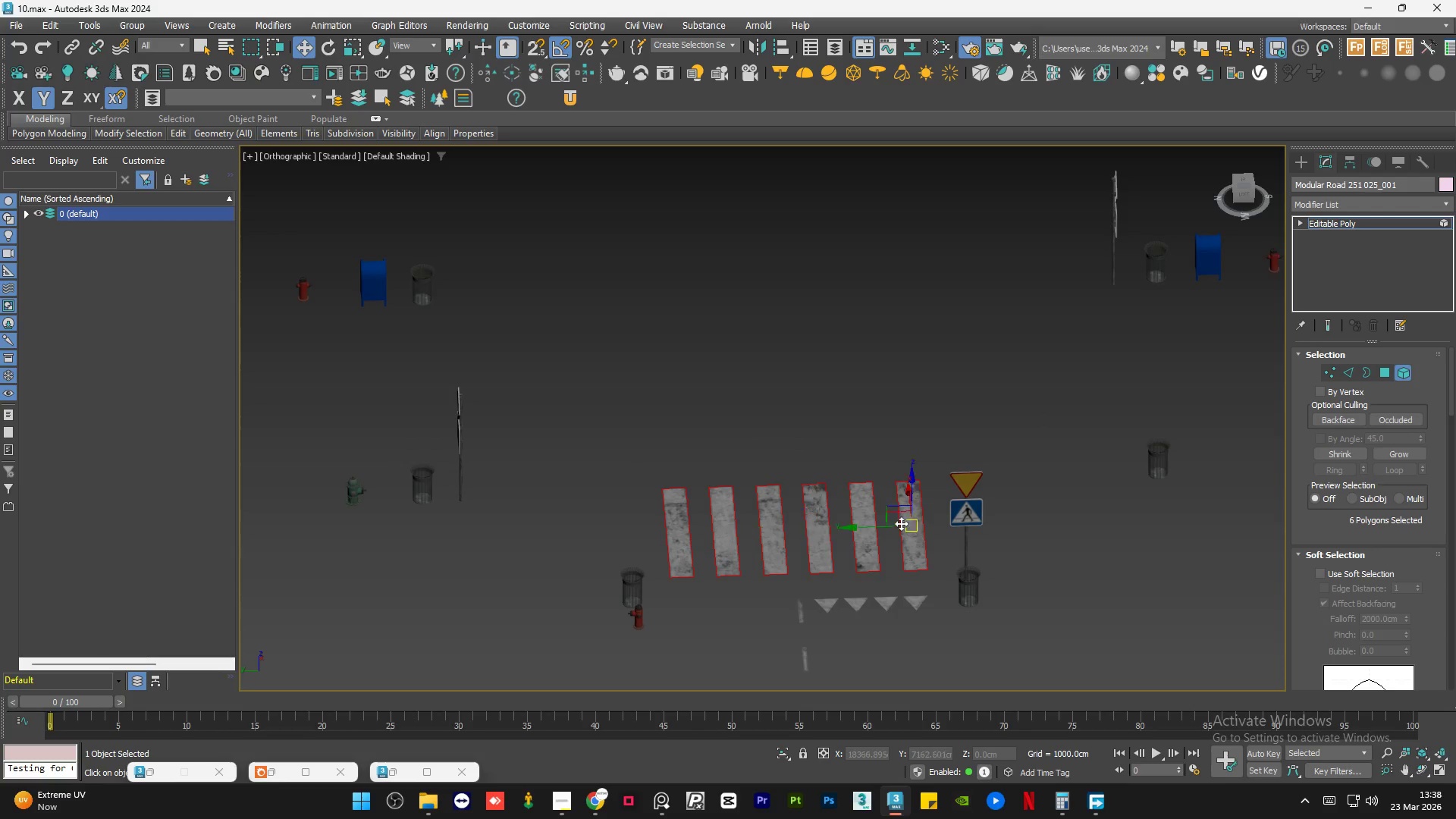 
key(Delete)
 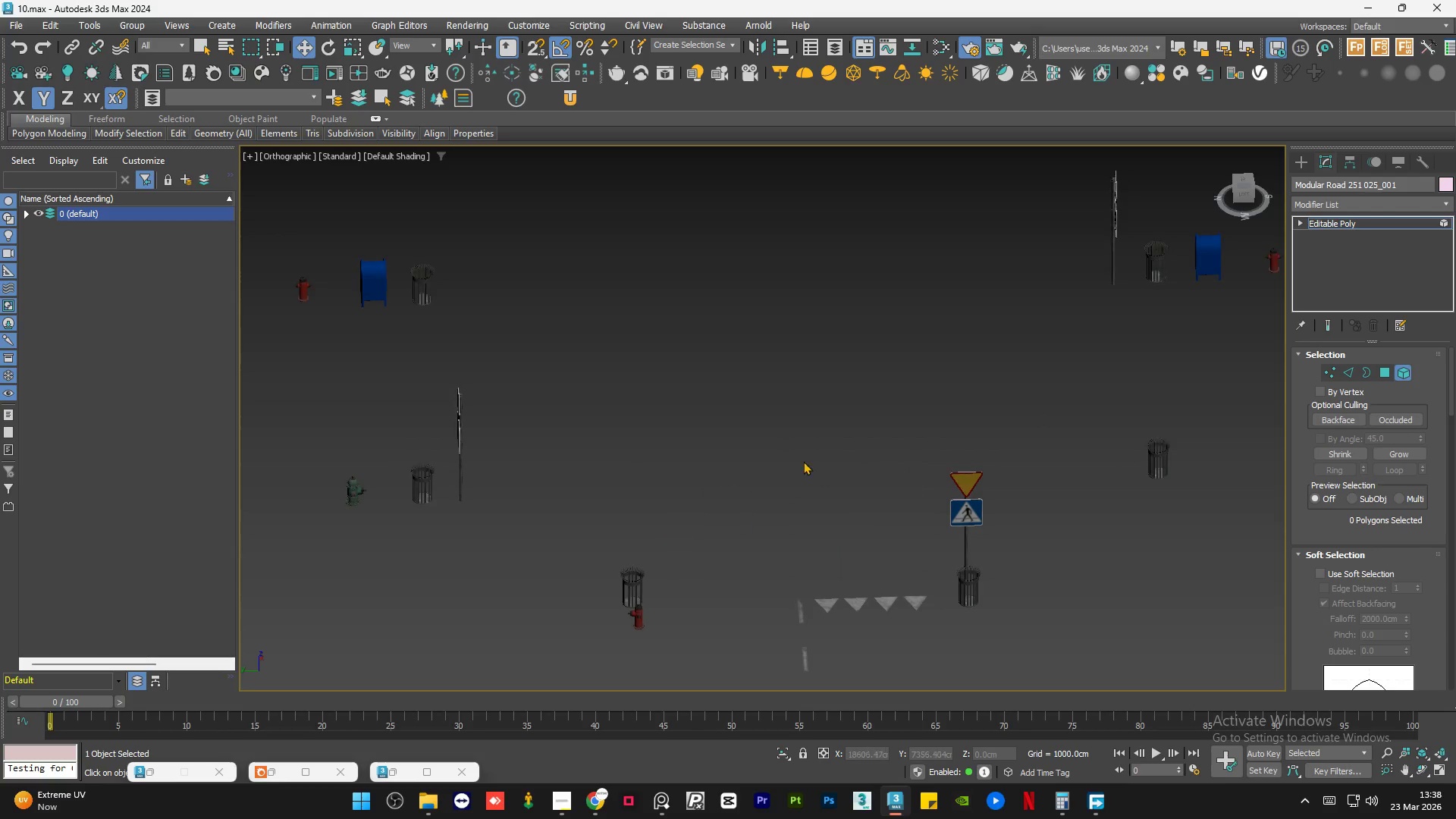 
left_click_drag(start_coordinate=[781, 513], to_coordinate=[924, 625])
 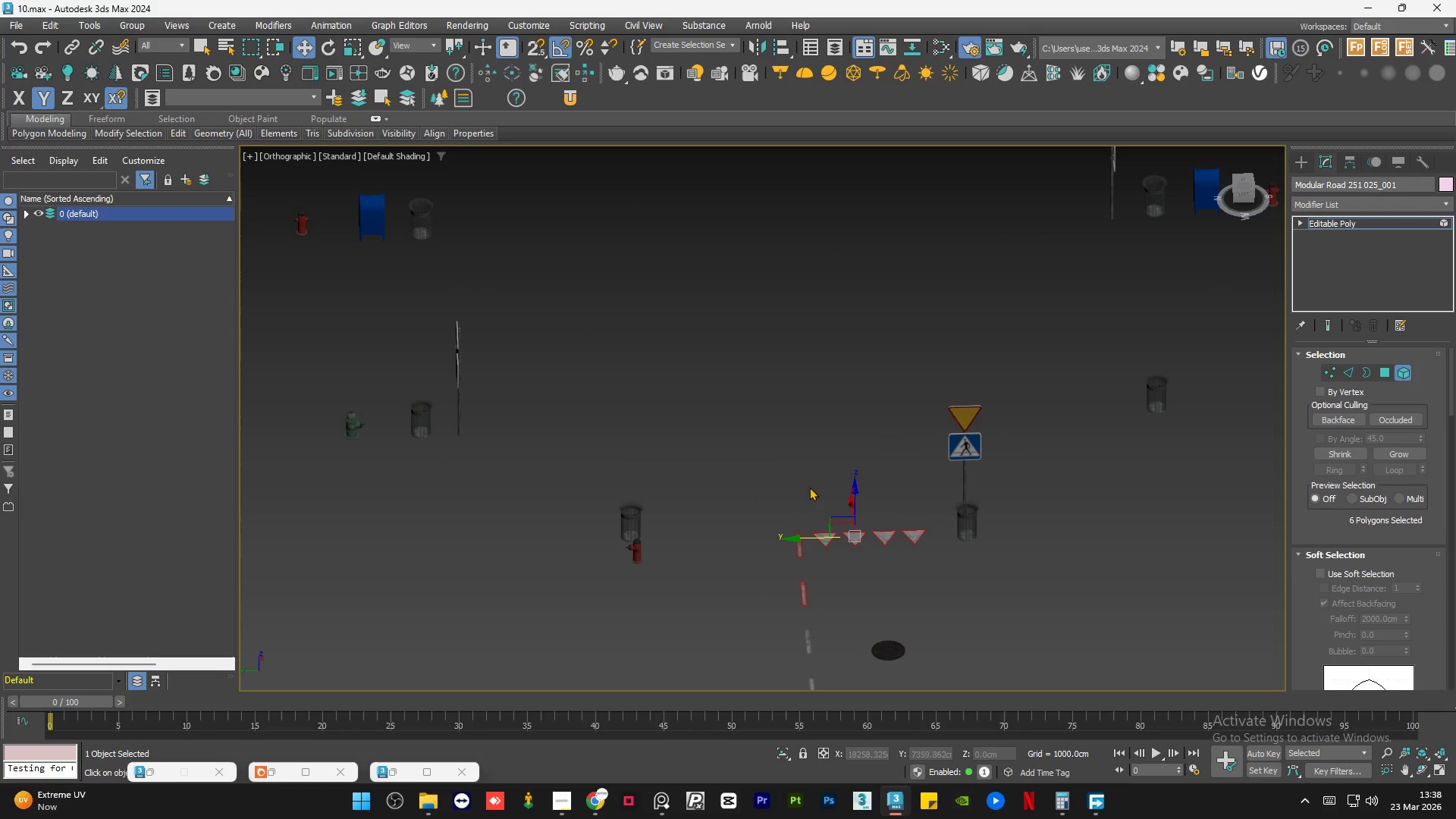 
scroll: coordinate [794, 485], scroll_direction: none, amount: 0.0
 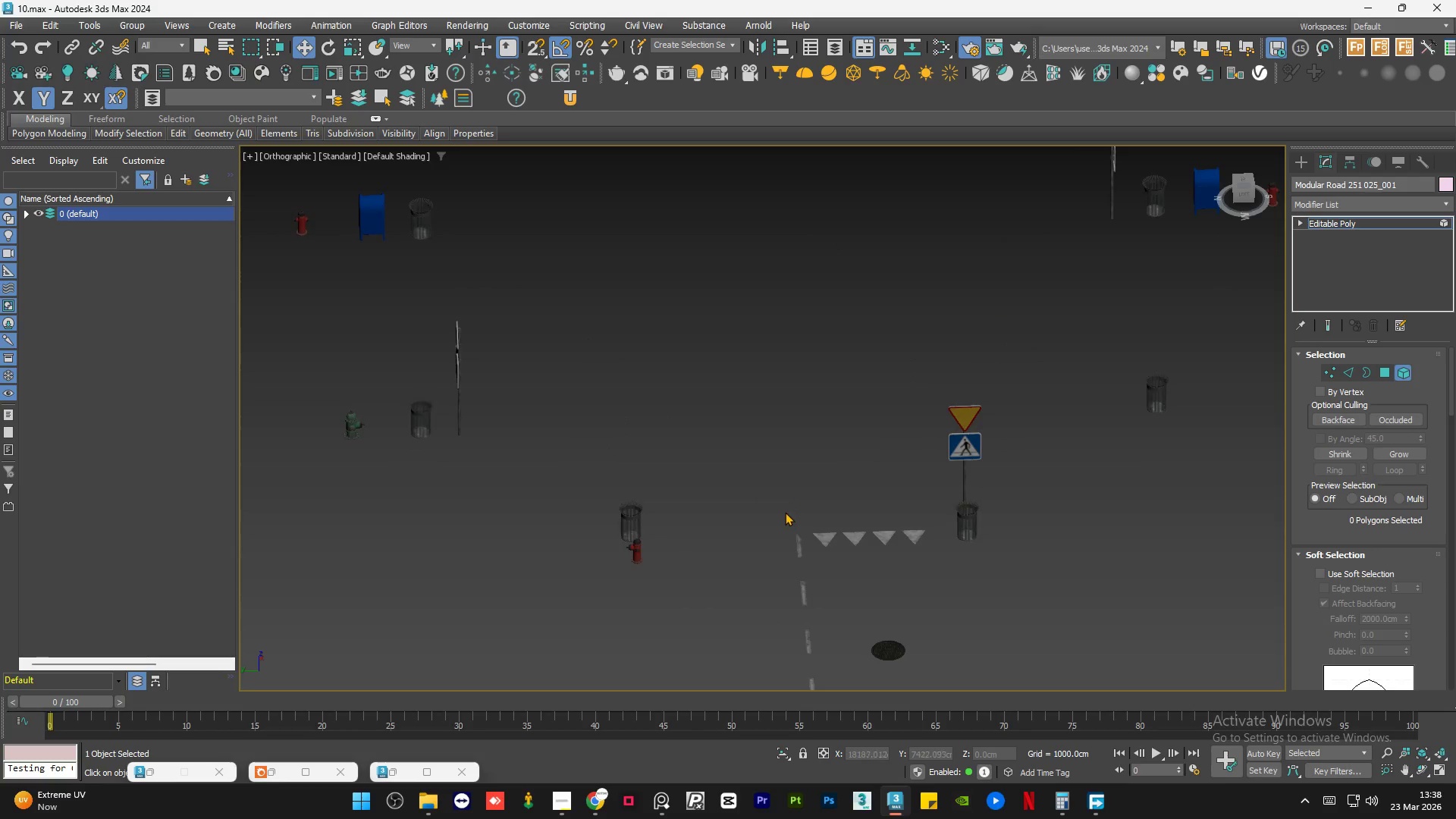 
key(Delete)
 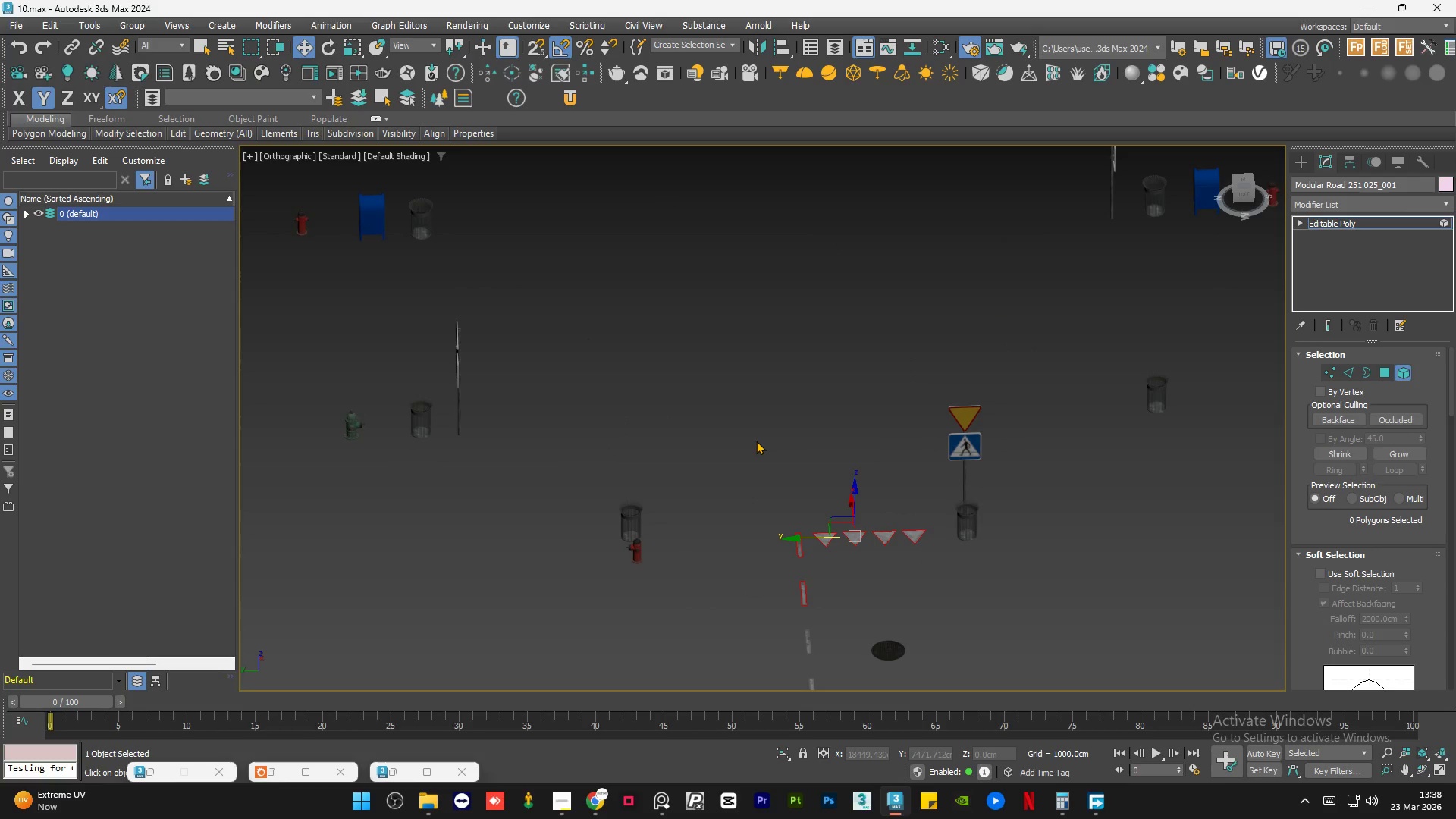 
scroll: coordinate [760, 440], scroll_direction: down, amount: 3.0
 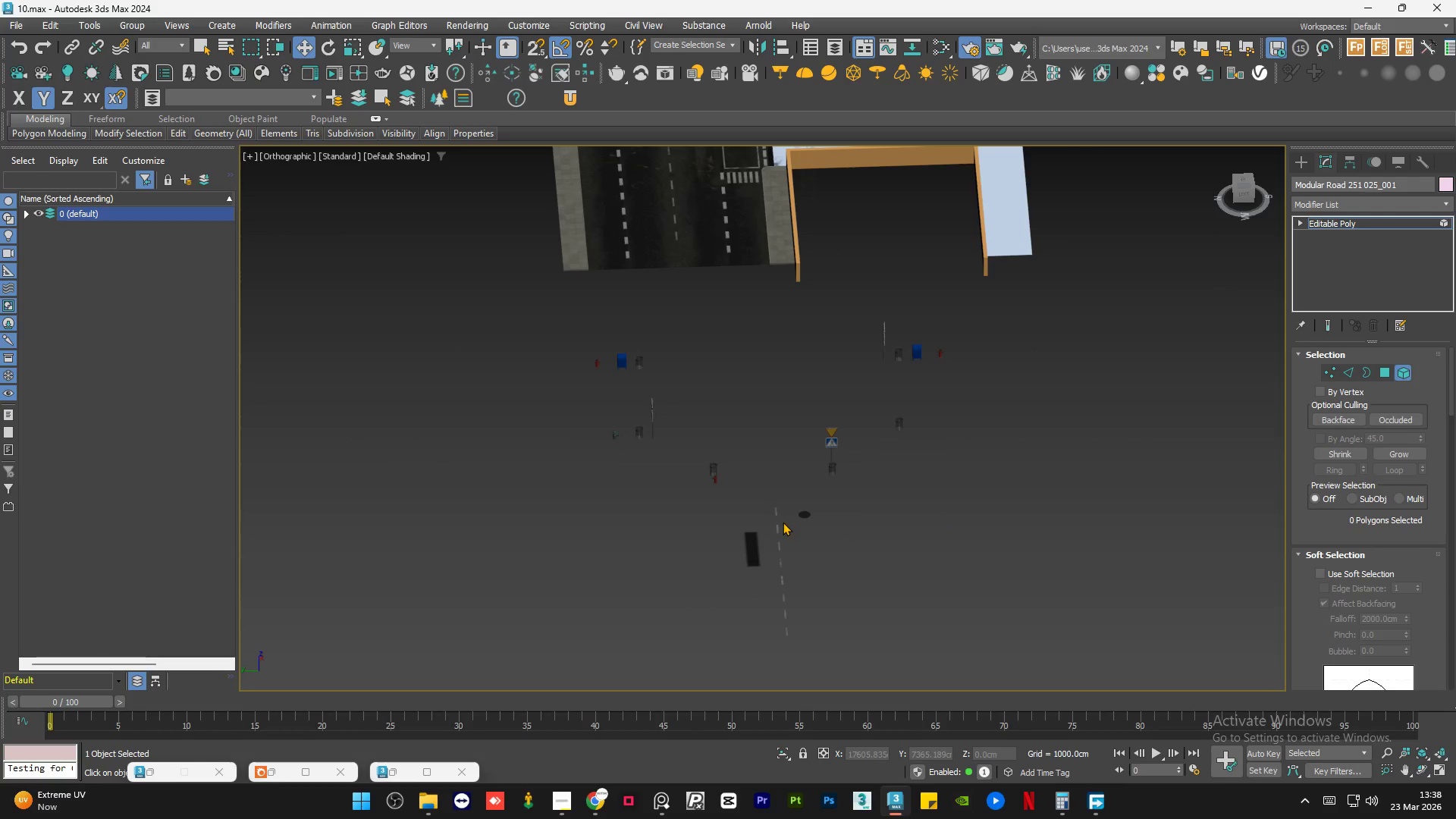 
scroll: coordinate [800, 645], scroll_direction: up, amount: 2.0
 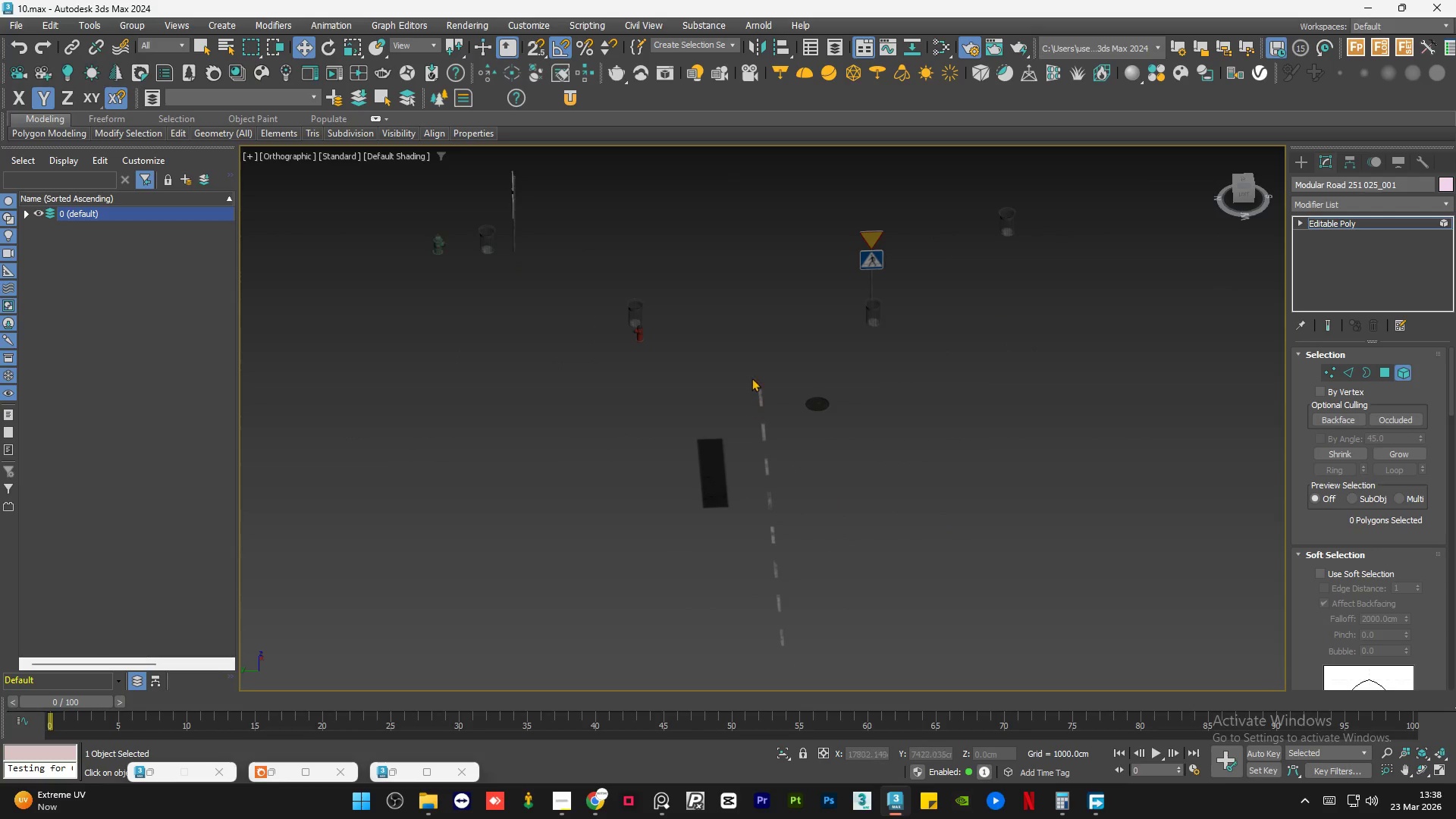 
left_click_drag(start_coordinate=[750, 369], to_coordinate=[792, 678])
 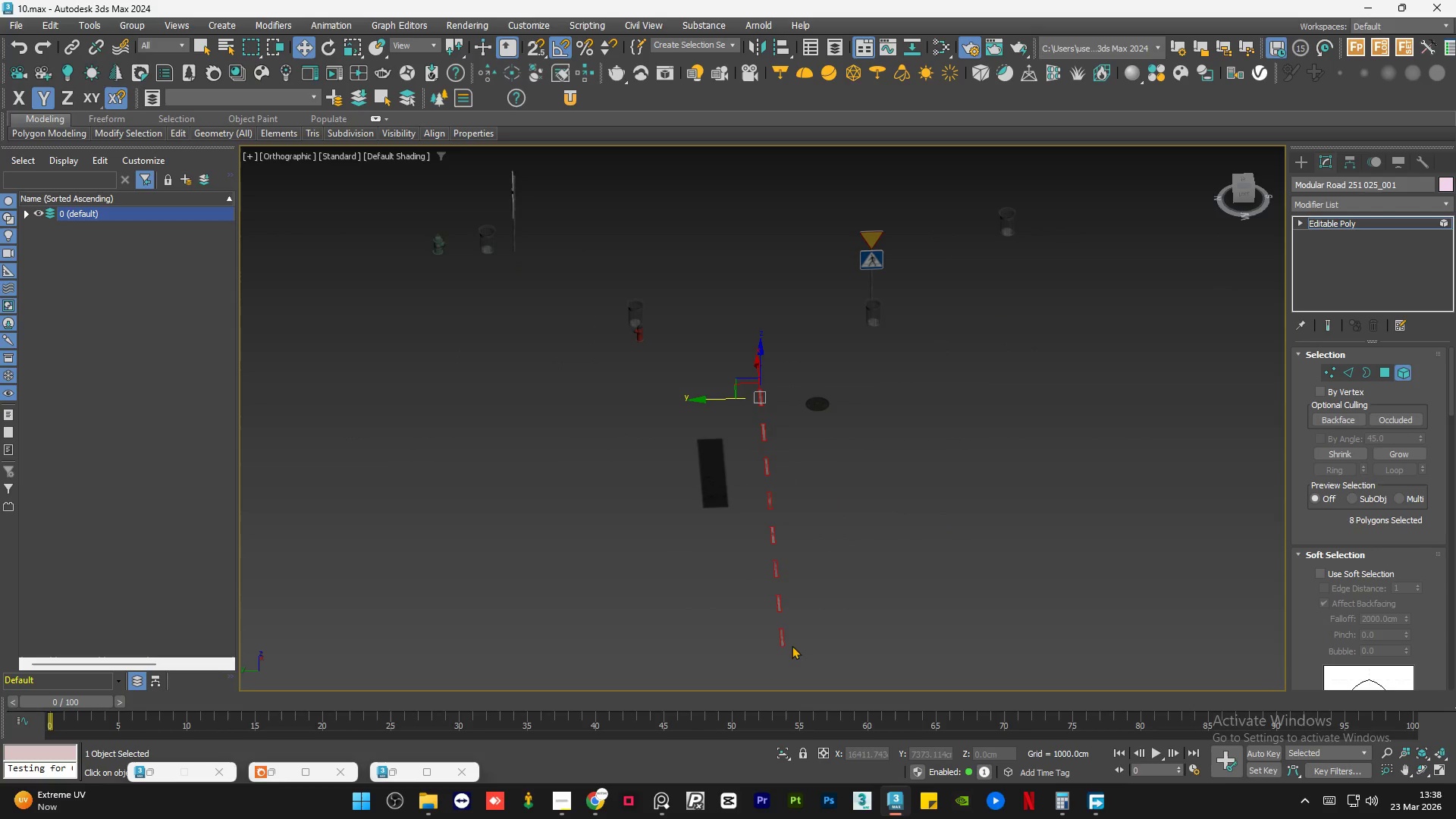 
key(Delete)
 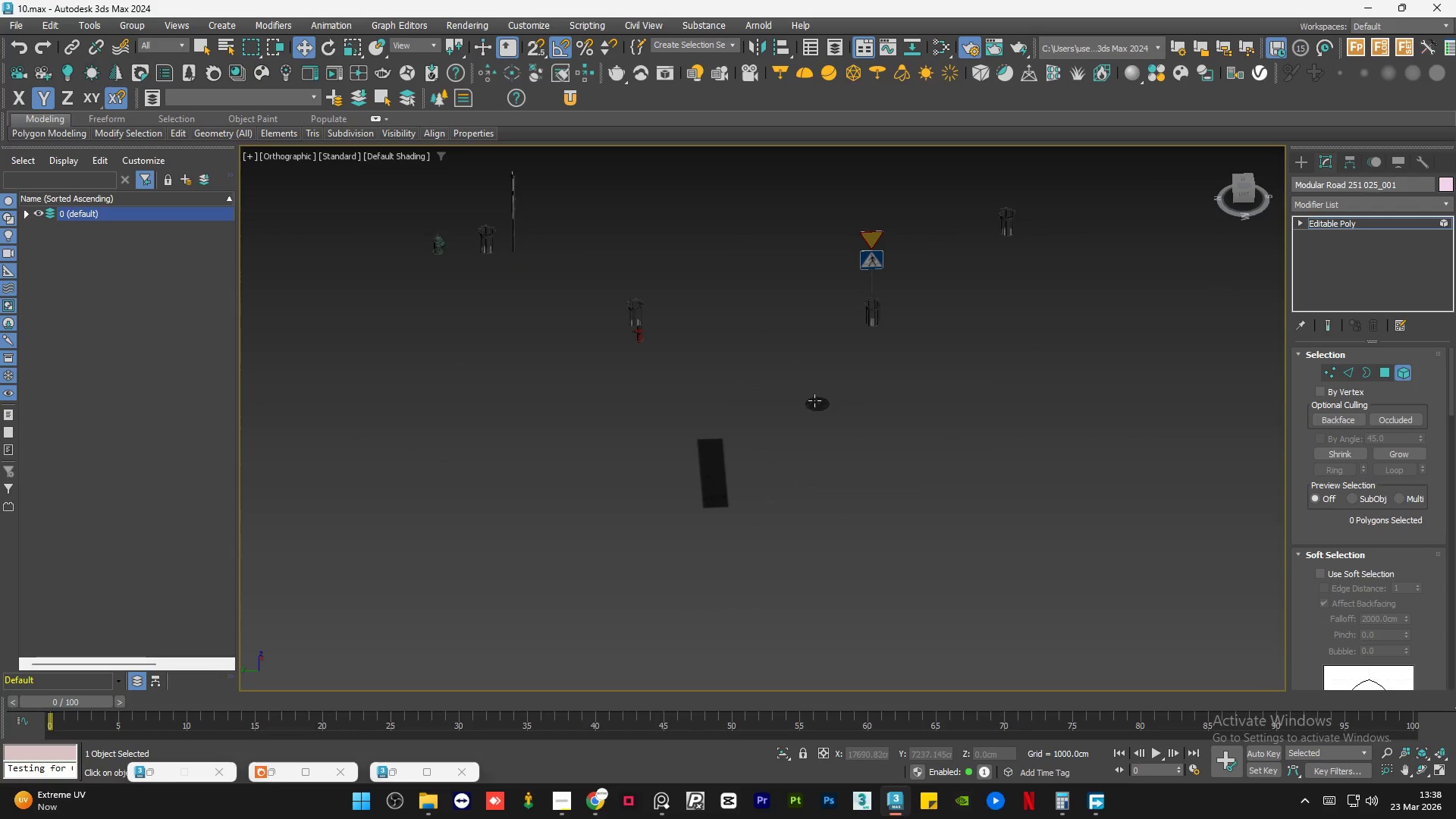 
left_click([817, 469])
 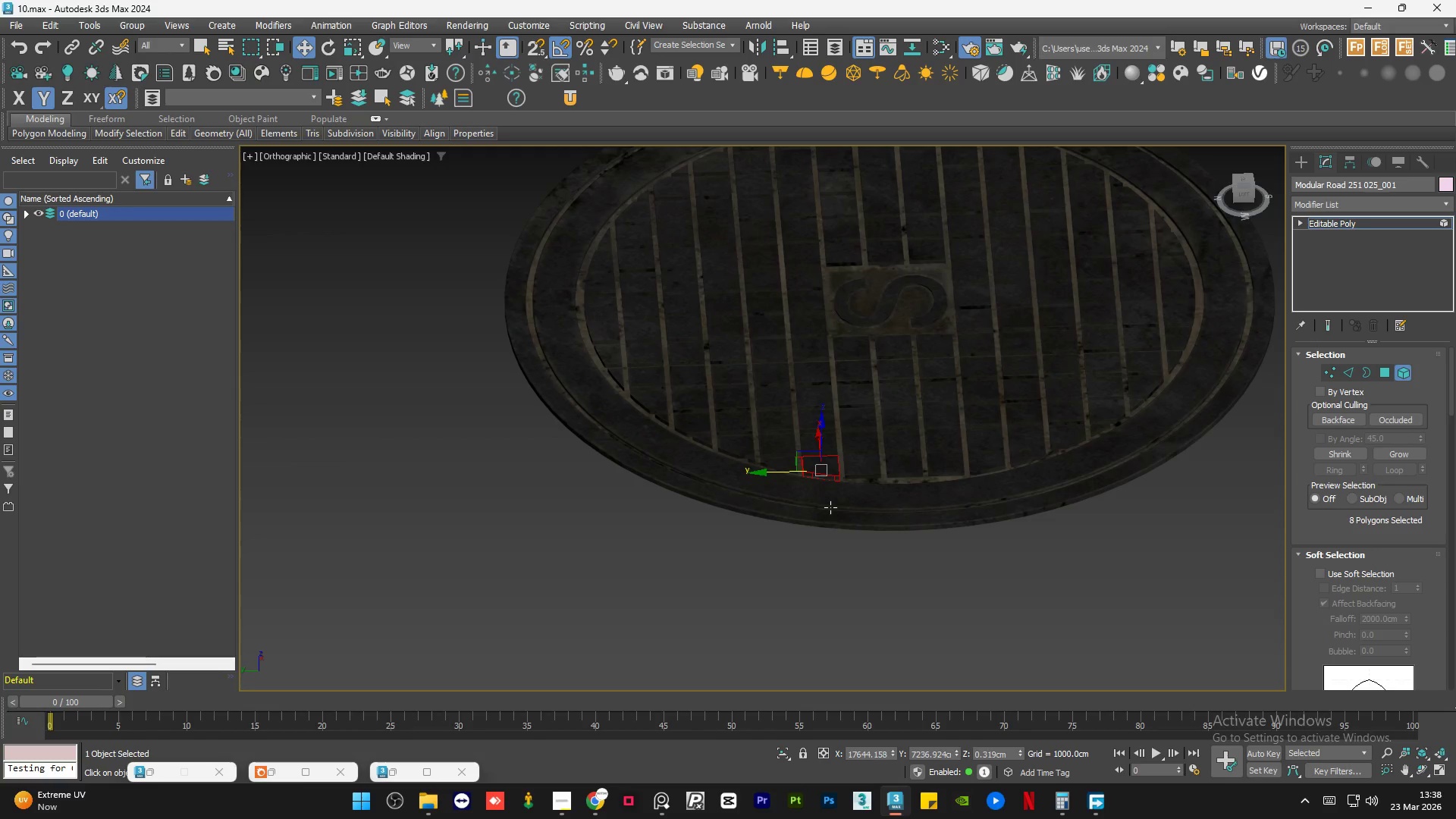 
scroll: coordinate [817, 469], scroll_direction: up, amount: 10.0
 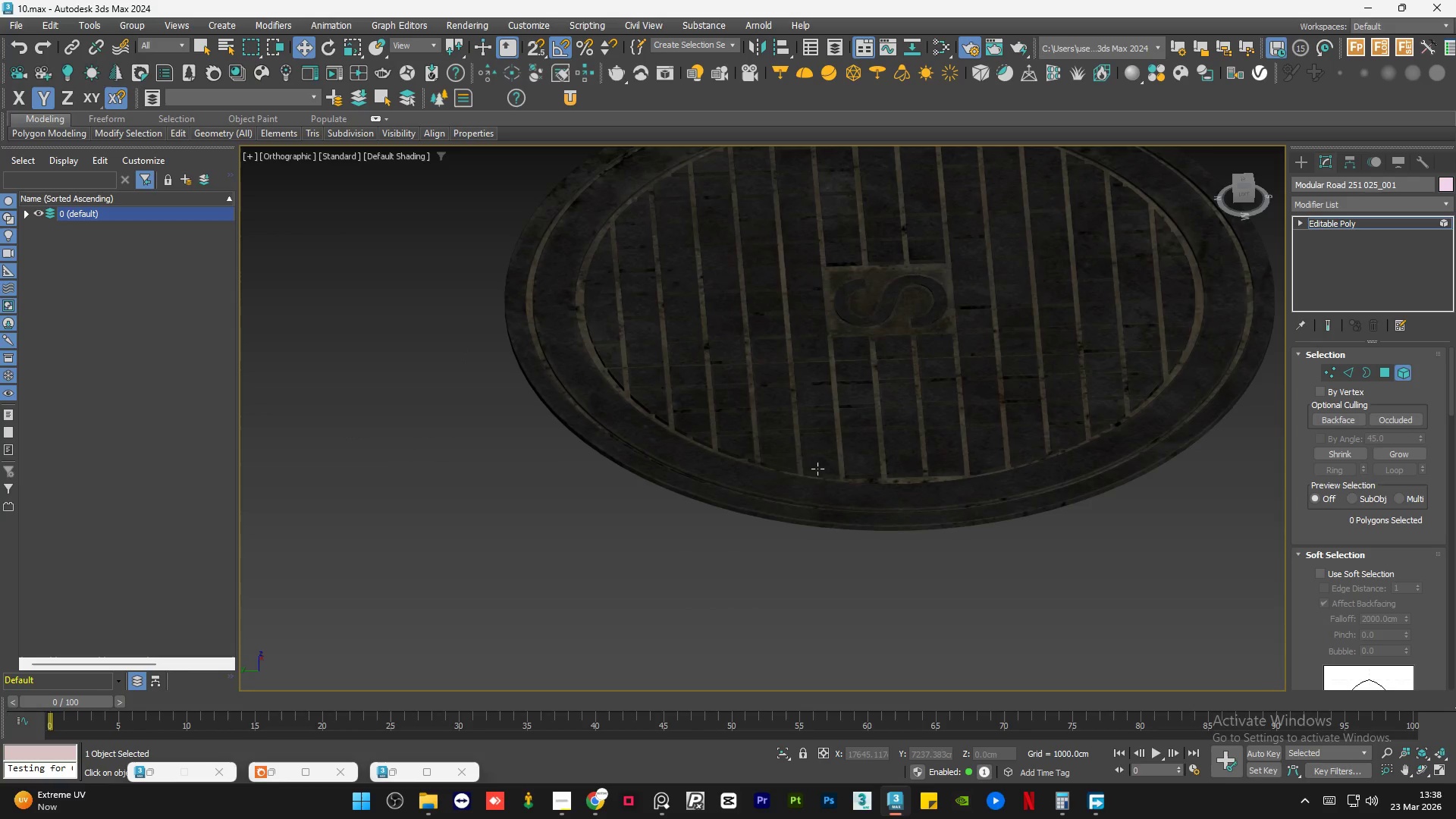 
scroll: coordinate [726, 532], scroll_direction: down, amount: 5.0
 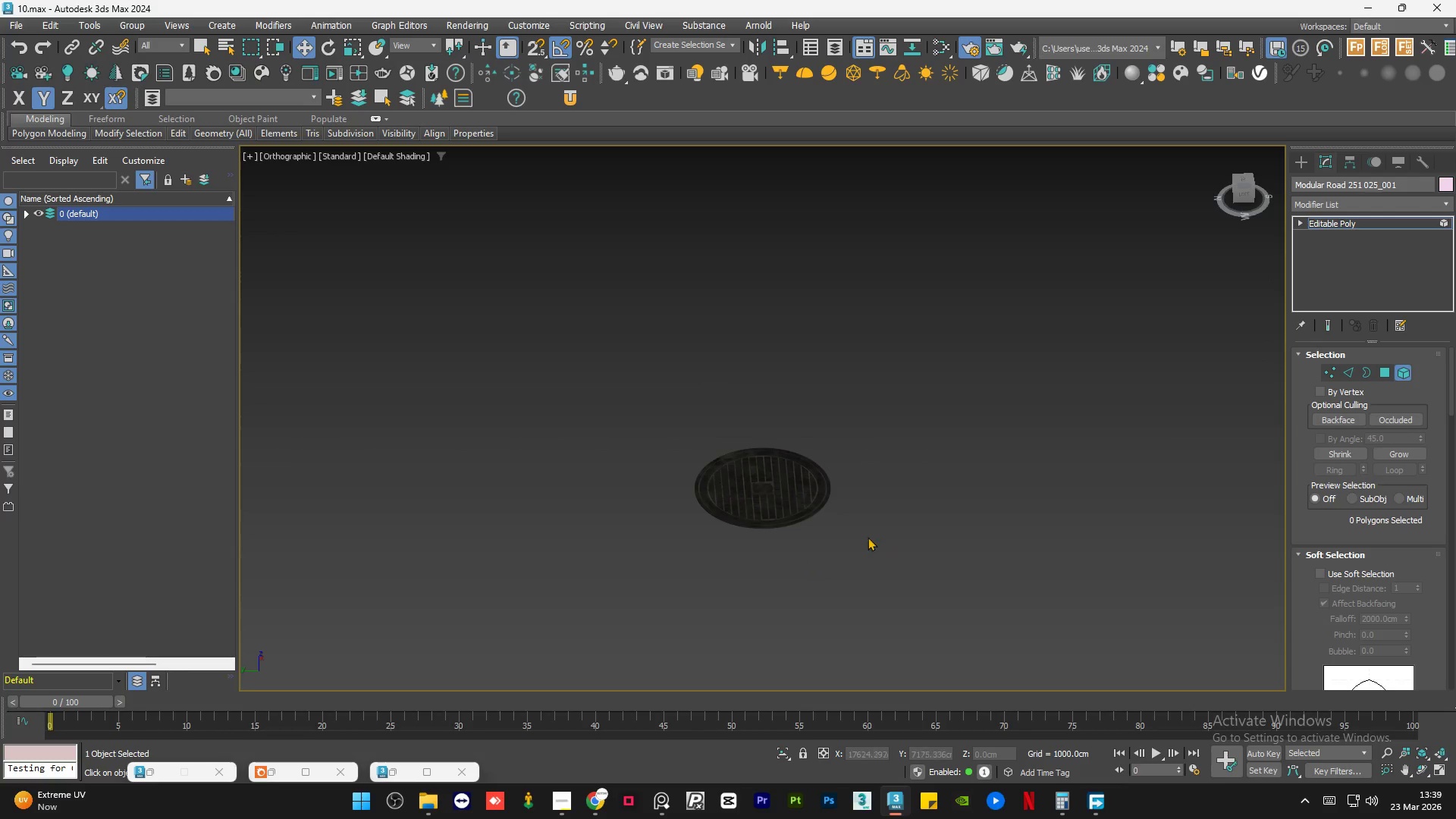 
left_click([784, 557])
 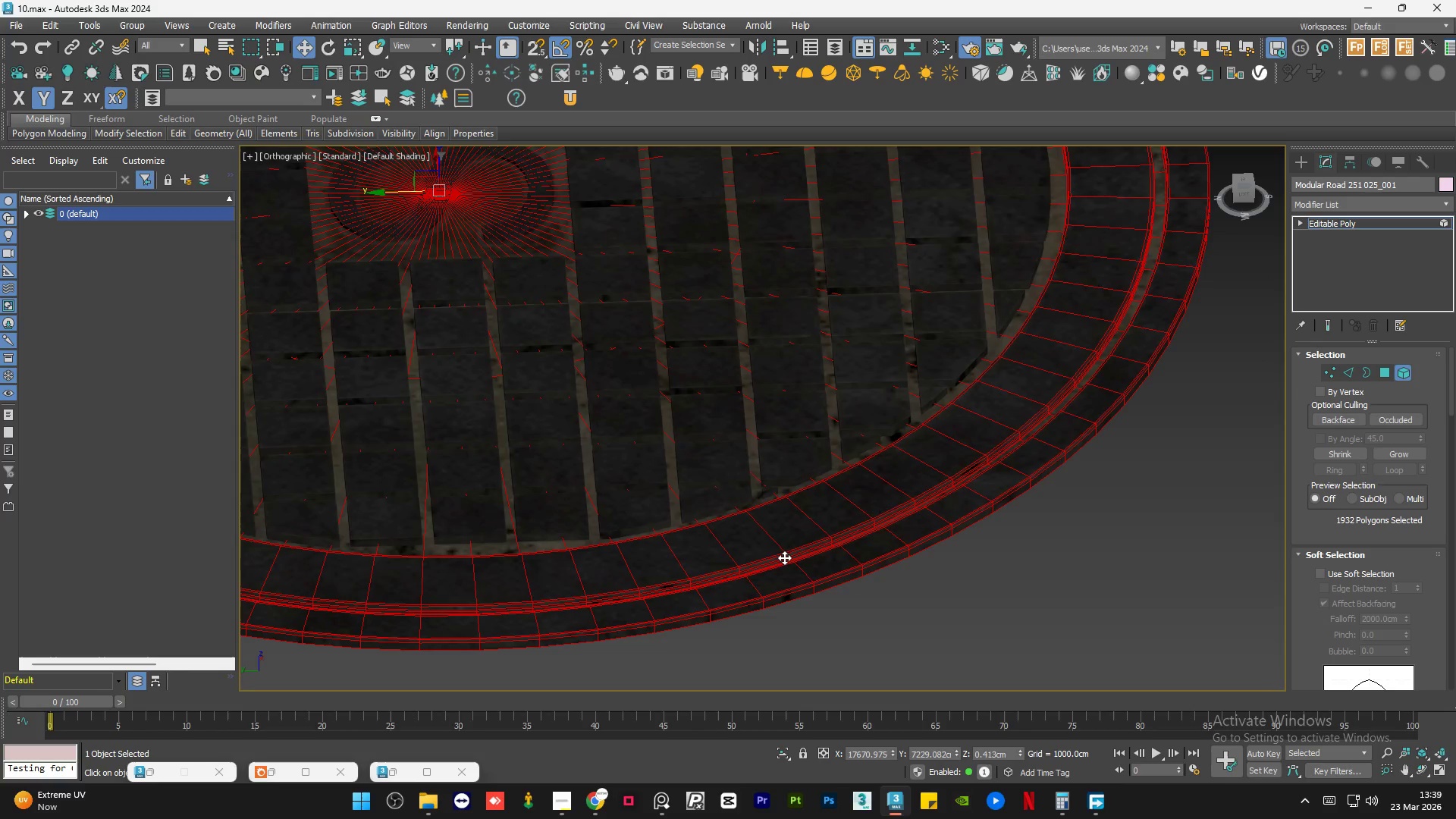 
scroll: coordinate [784, 557], scroll_direction: up, amount: 7.0
 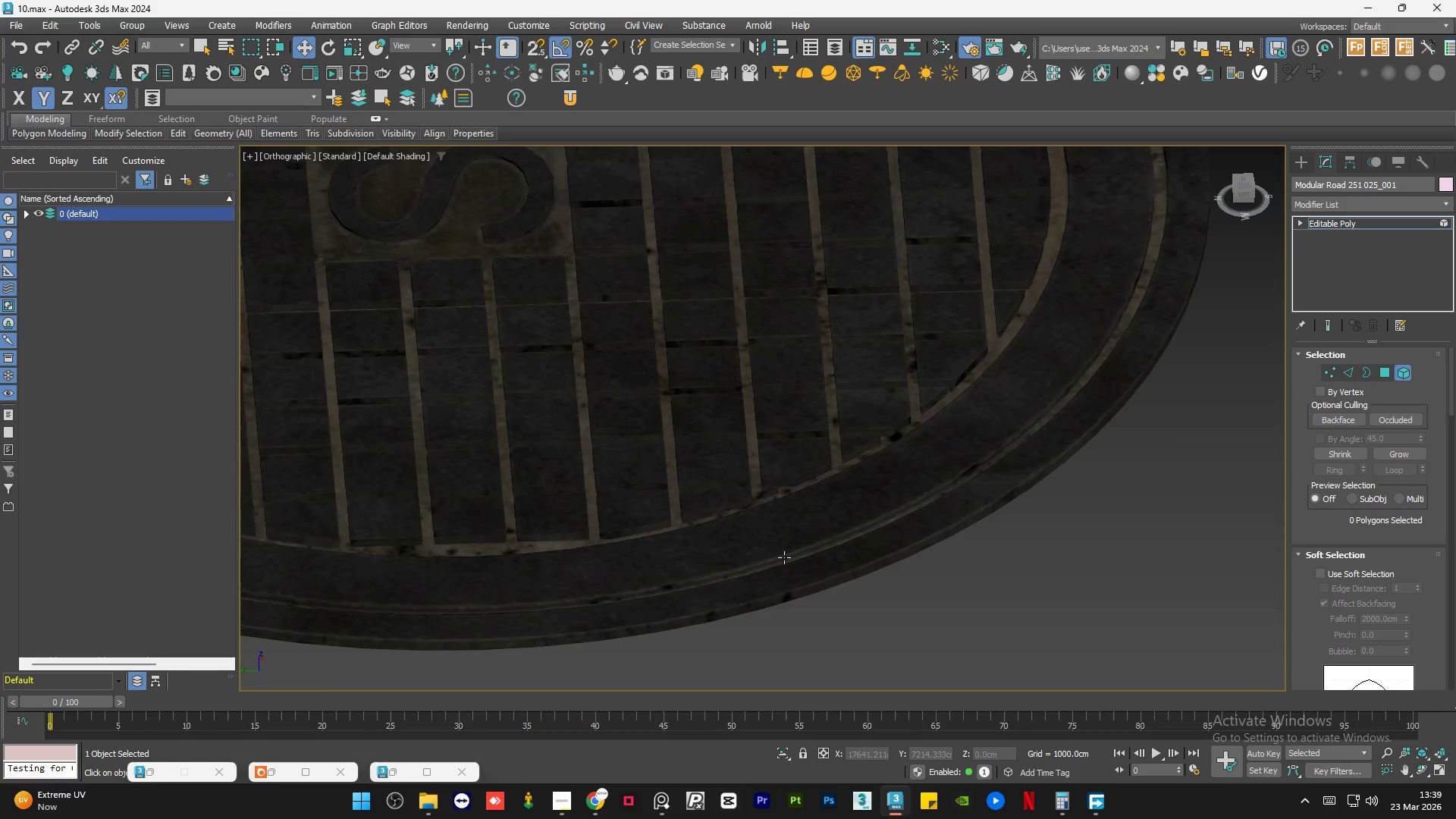 
scroll: coordinate [784, 557], scroll_direction: down, amount: 3.0
 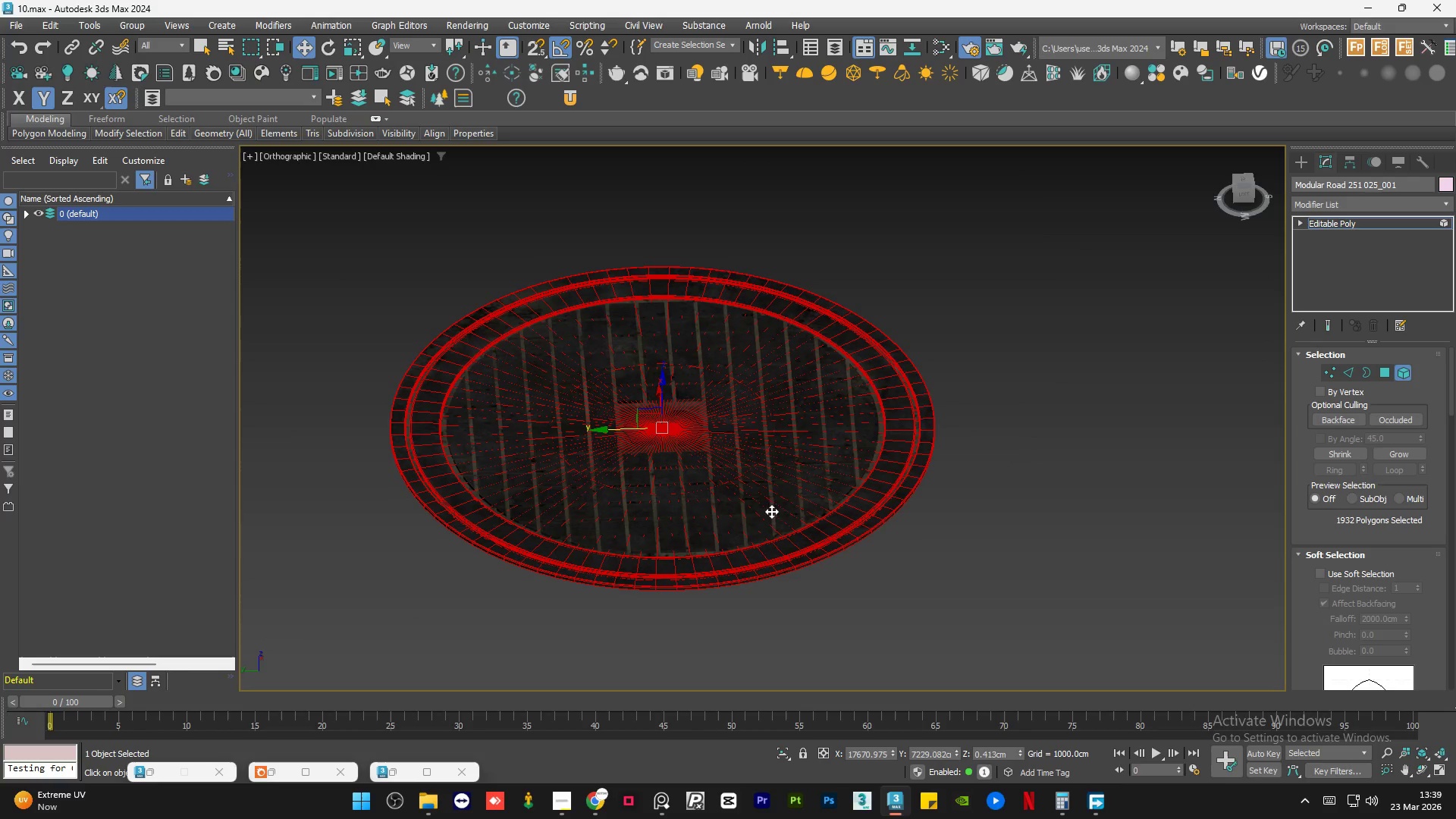 
left_click([768, 513])
 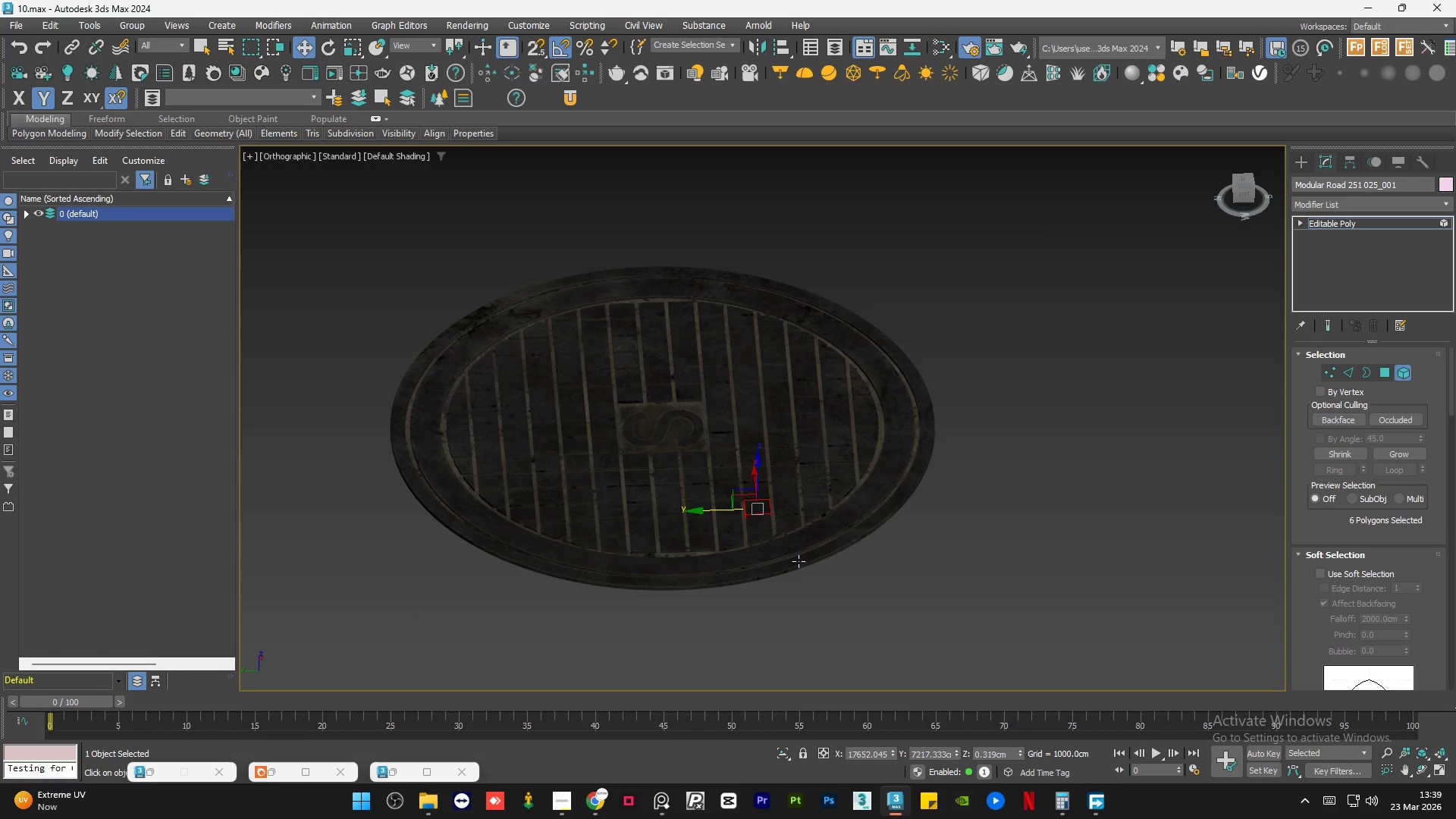 
left_click([862, 615])
 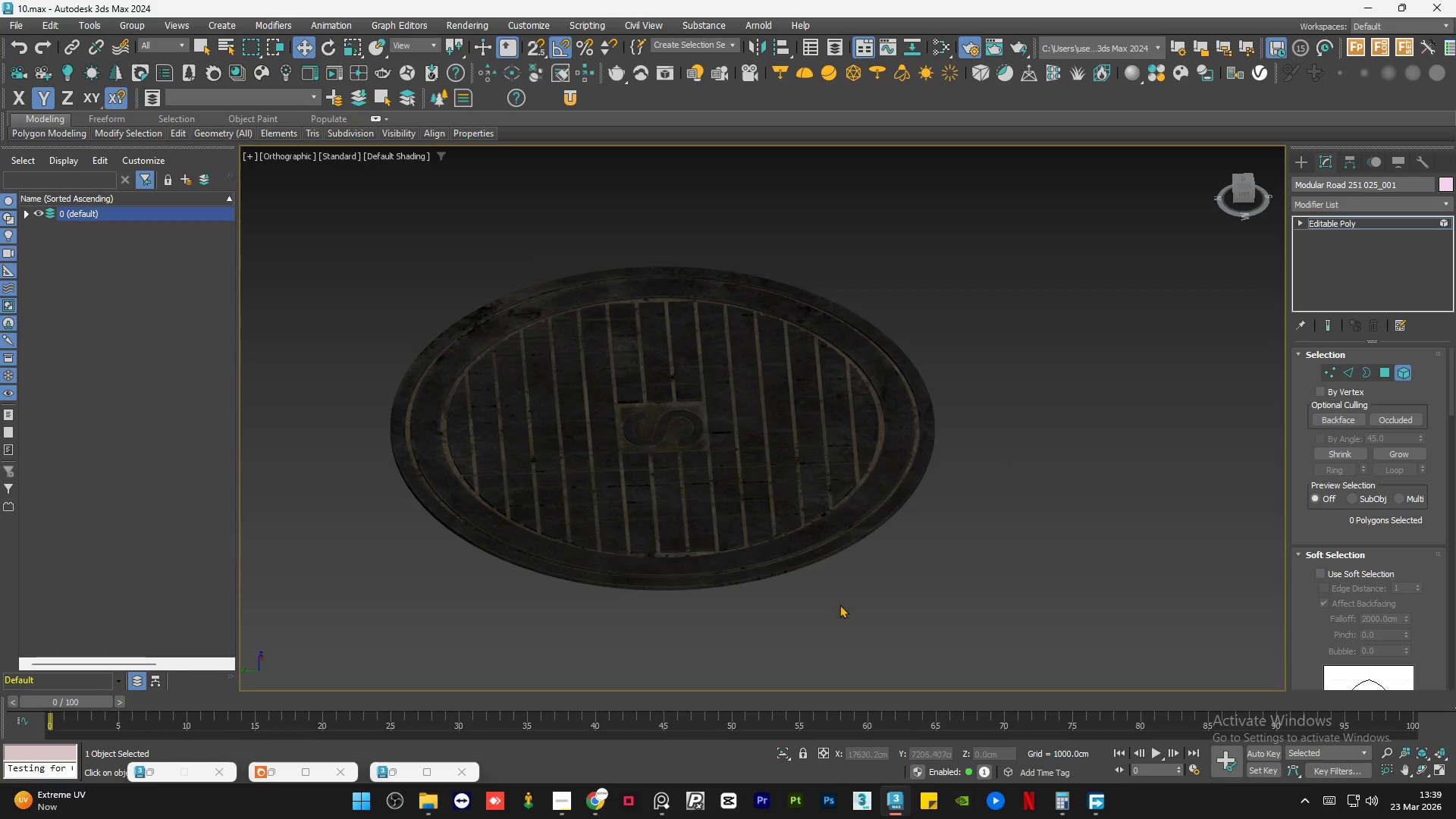 
left_click_drag(start_coordinate=[899, 627], to_coordinate=[552, 402])
 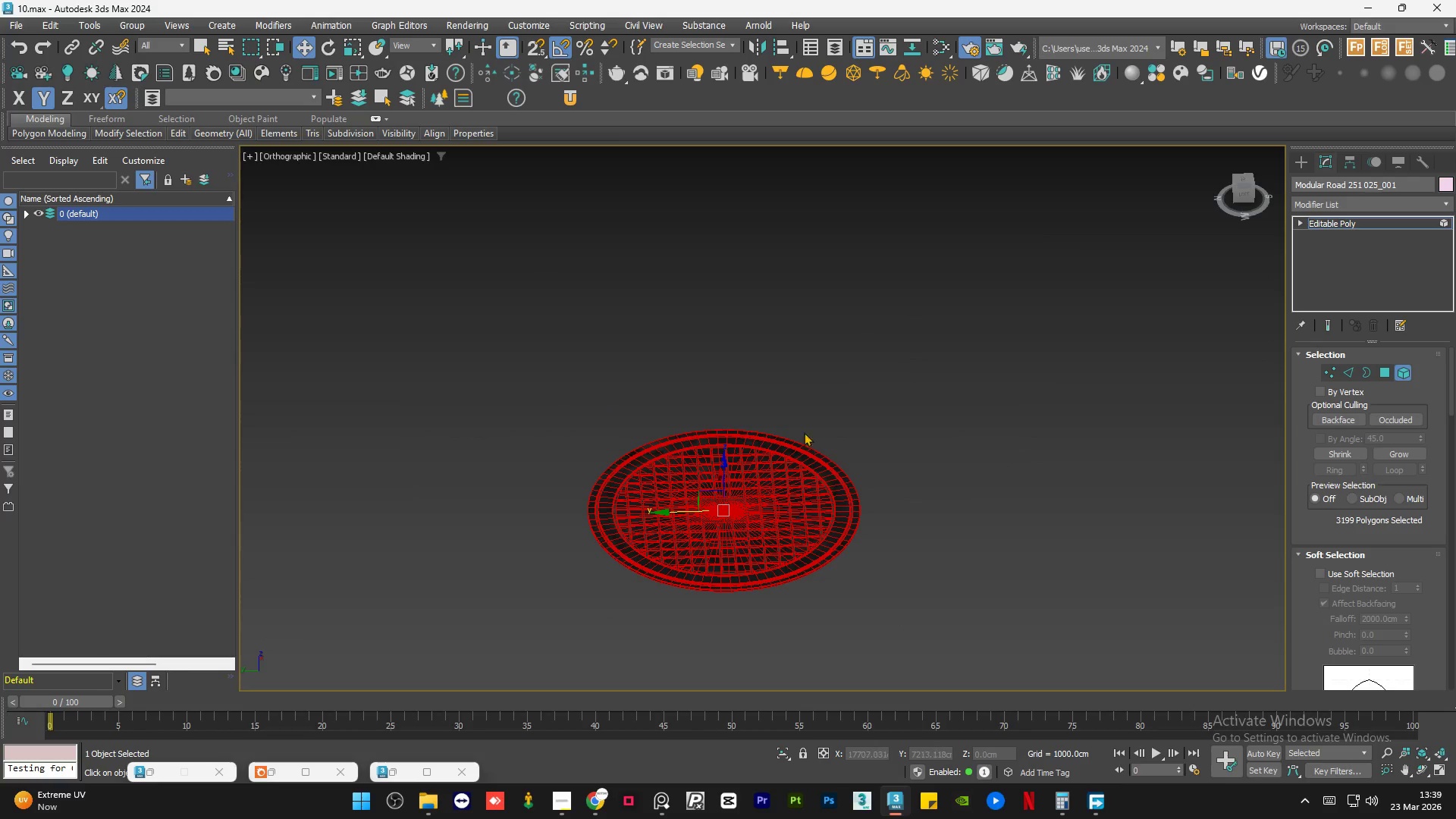 
scroll: coordinate [777, 535], scroll_direction: down, amount: 12.0
 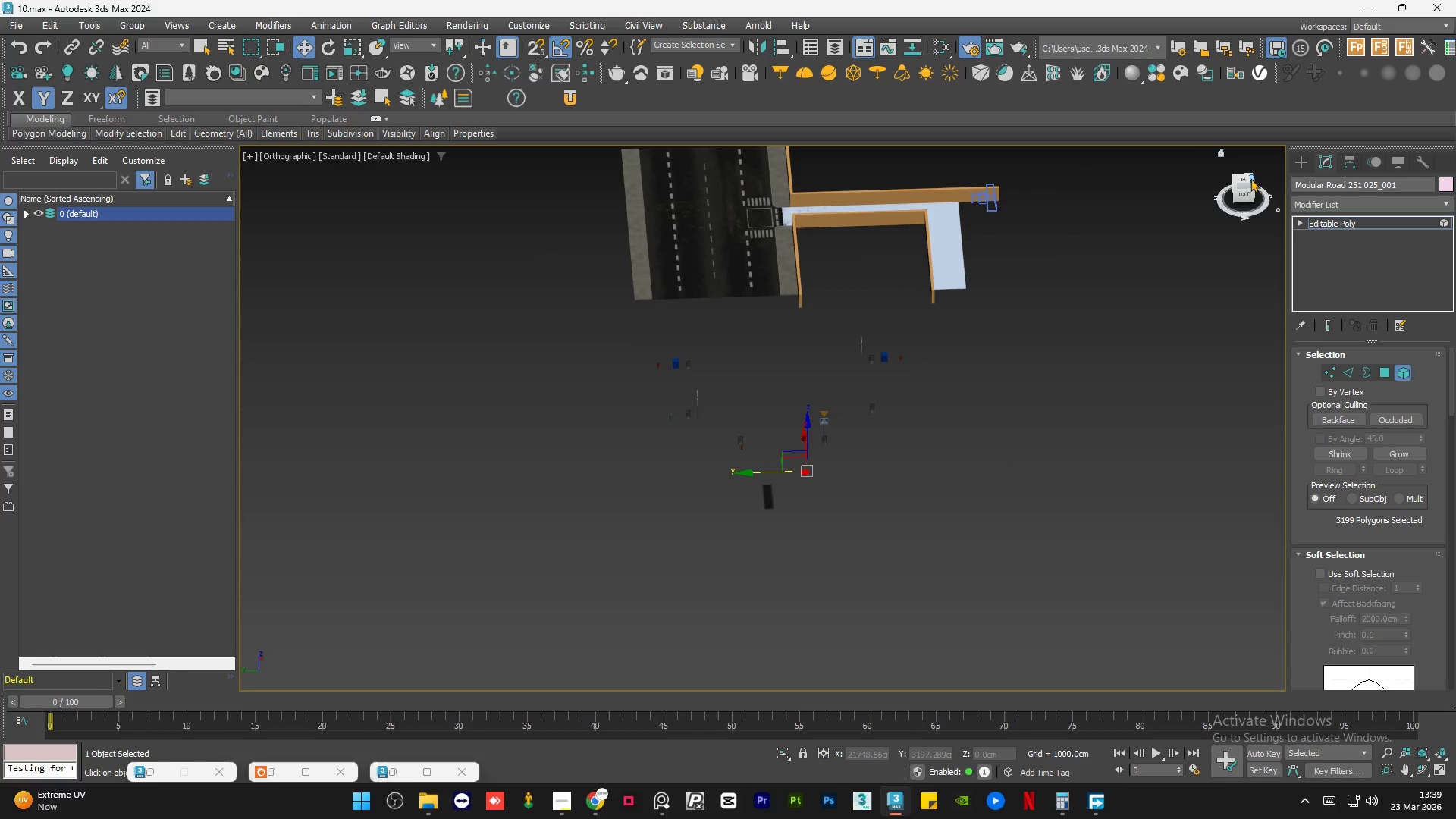 
left_click([1241, 179])
 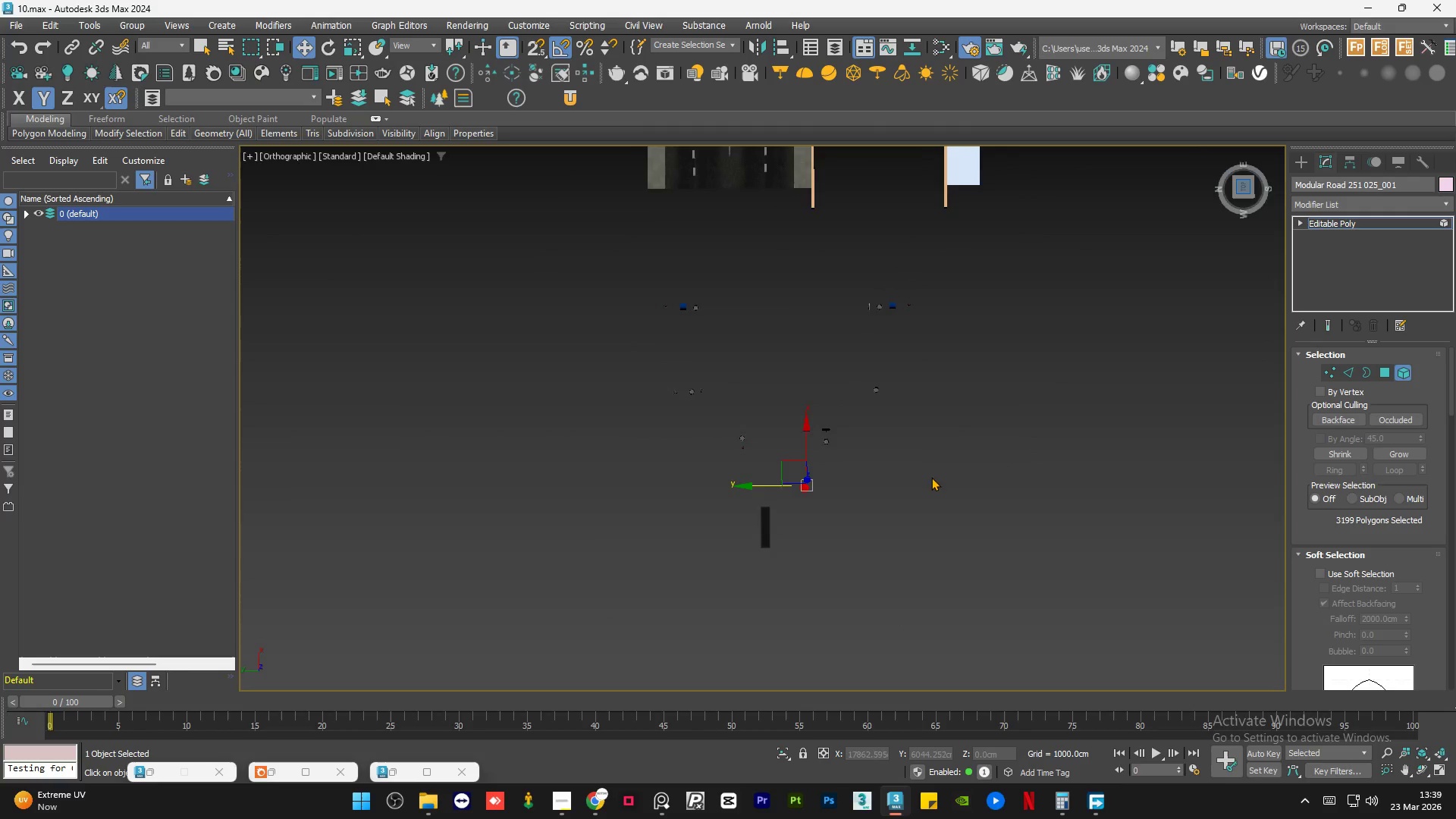 
scroll: coordinate [796, 563], scroll_direction: down, amount: 2.0
 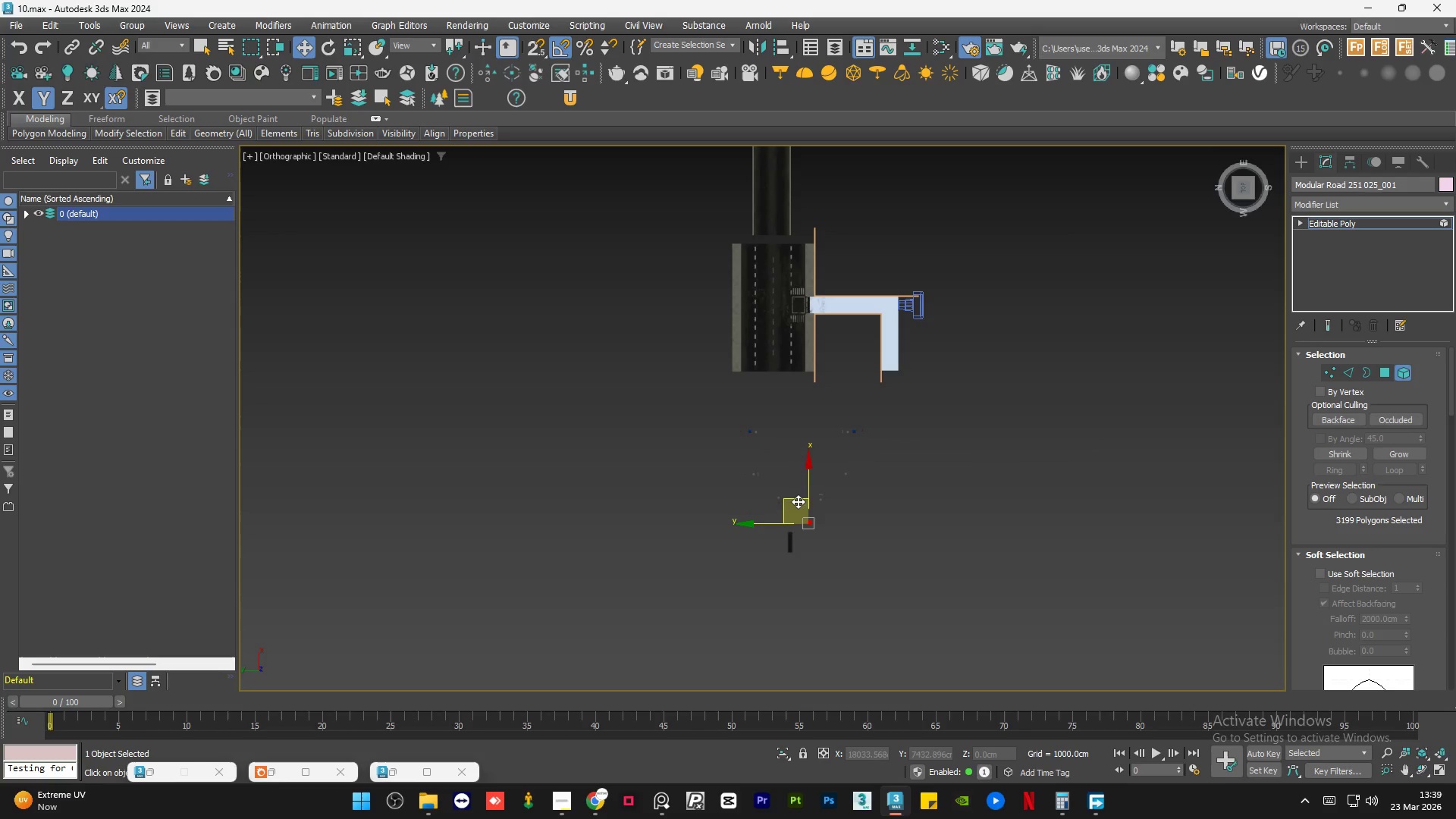 
left_click_drag(start_coordinate=[798, 500], to_coordinate=[785, 369])
 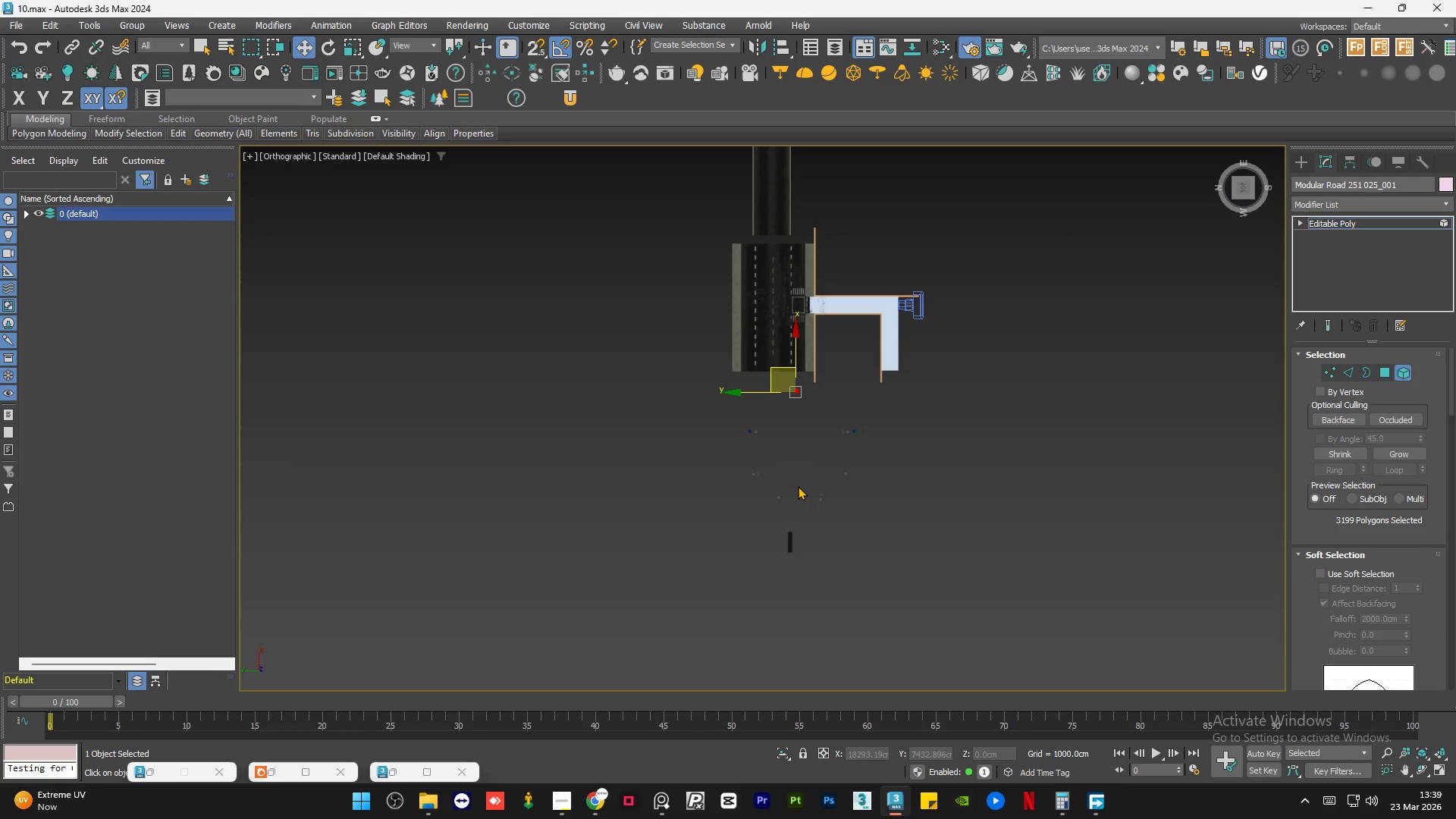 
scroll: coordinate [825, 568], scroll_direction: up, amount: 3.0
 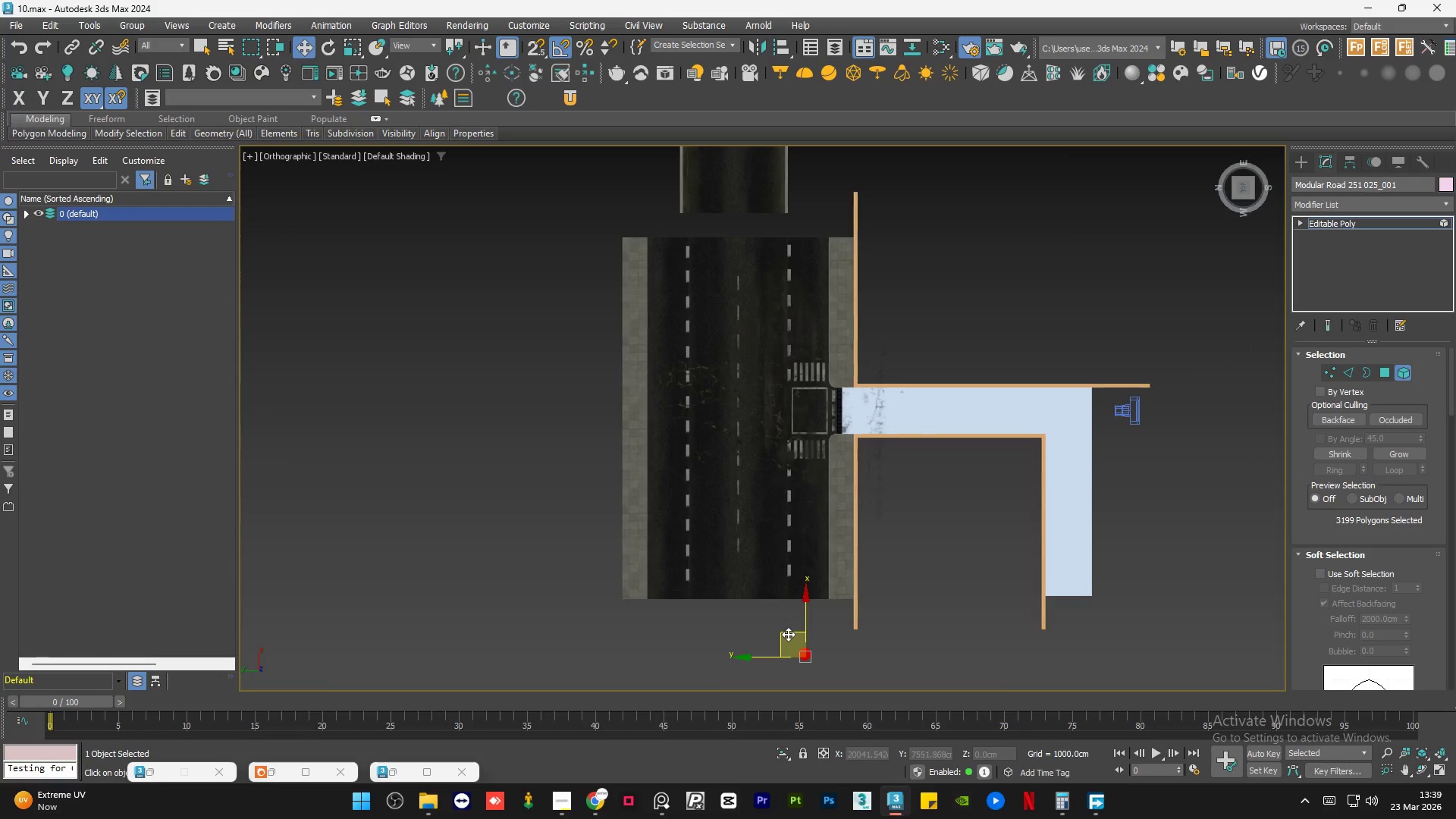 
left_click_drag(start_coordinate=[788, 634], to_coordinate=[793, 331])
 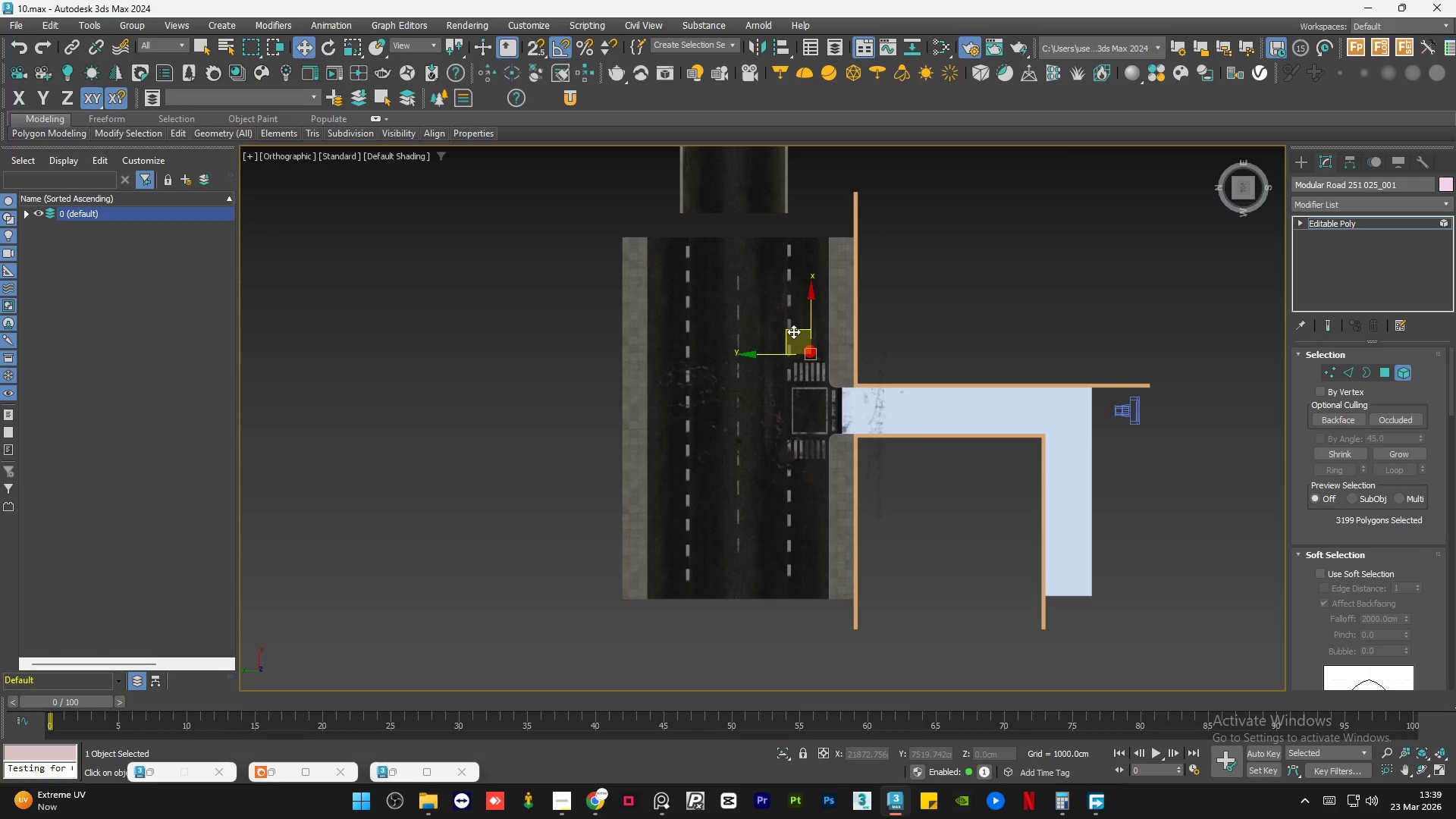 
key(Alt+W)
 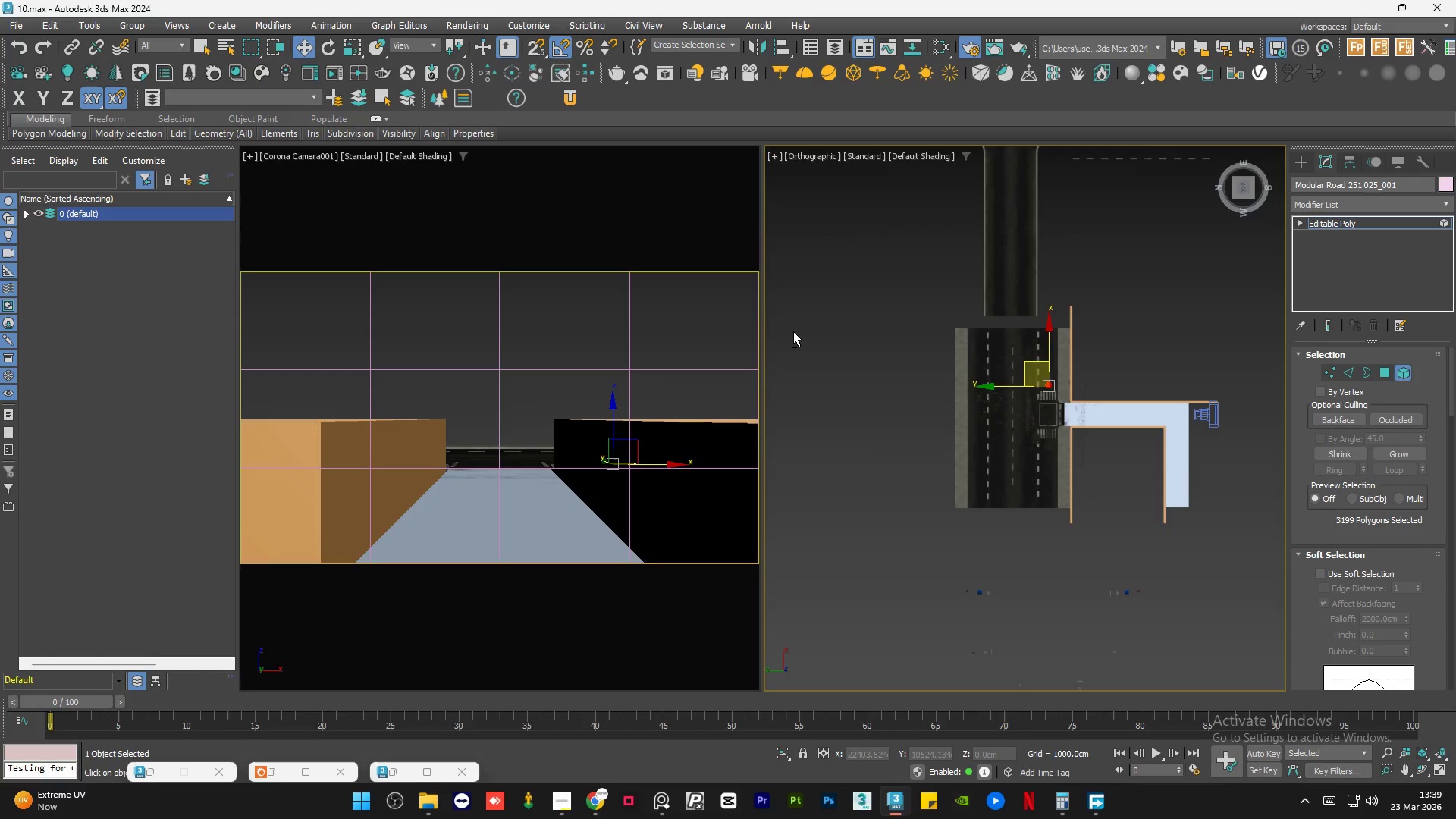 
key(Alt+W)
 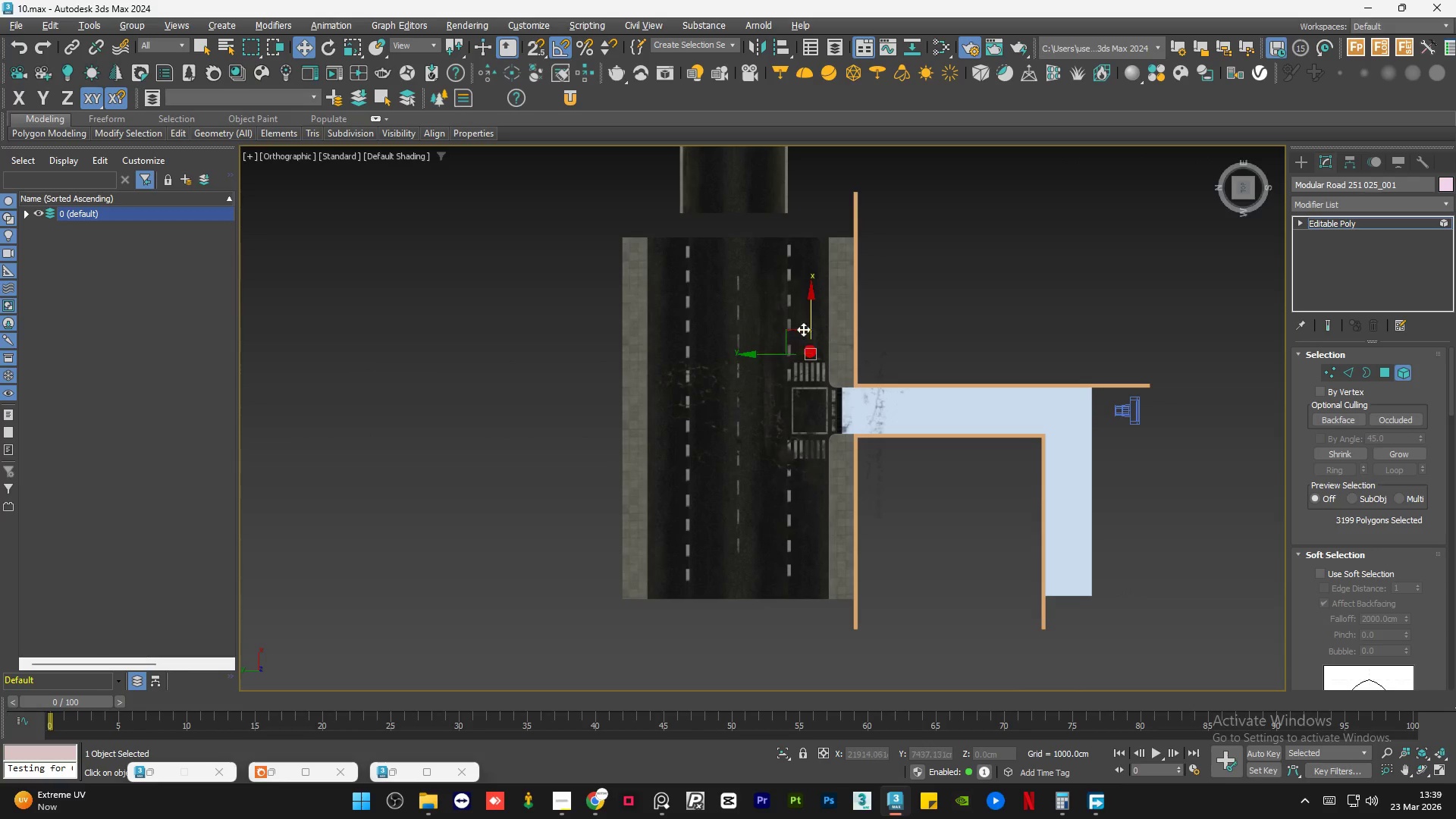 
scroll: coordinate [821, 371], scroll_direction: up, amount: 6.0
 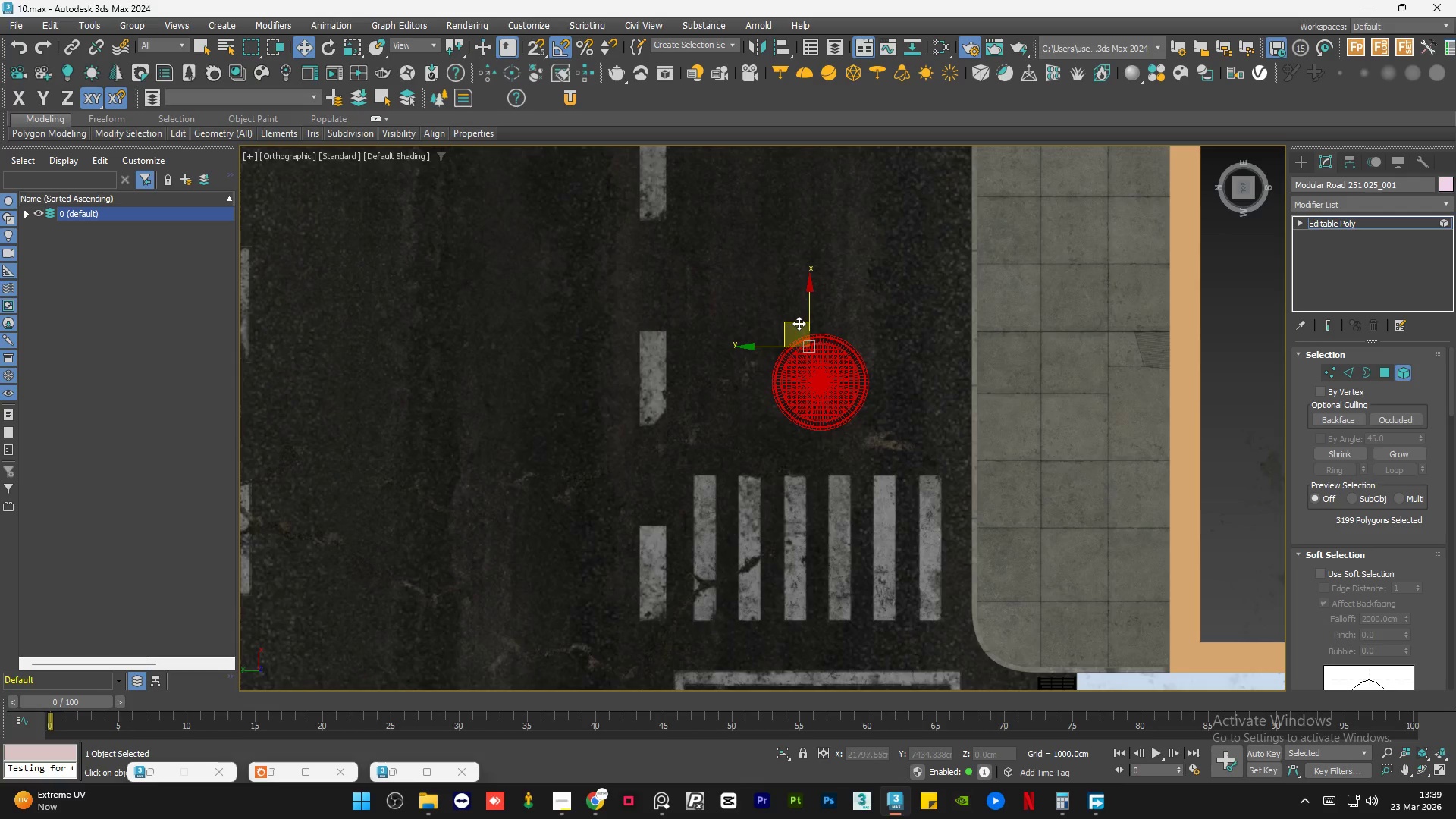 
left_click_drag(start_coordinate=[798, 322], to_coordinate=[786, 315])
 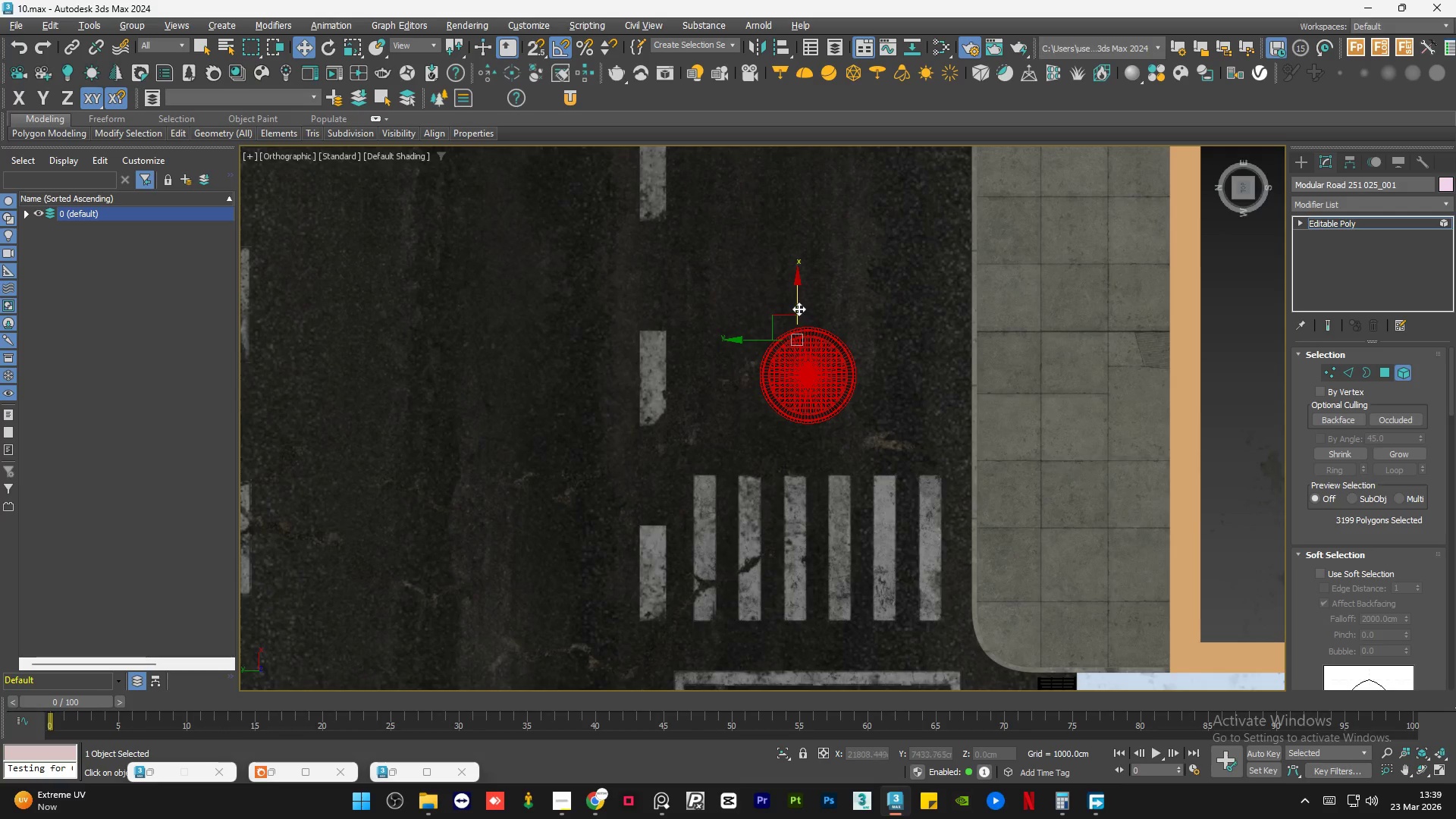 
left_click_drag(start_coordinate=[797, 306], to_coordinate=[796, 299])
 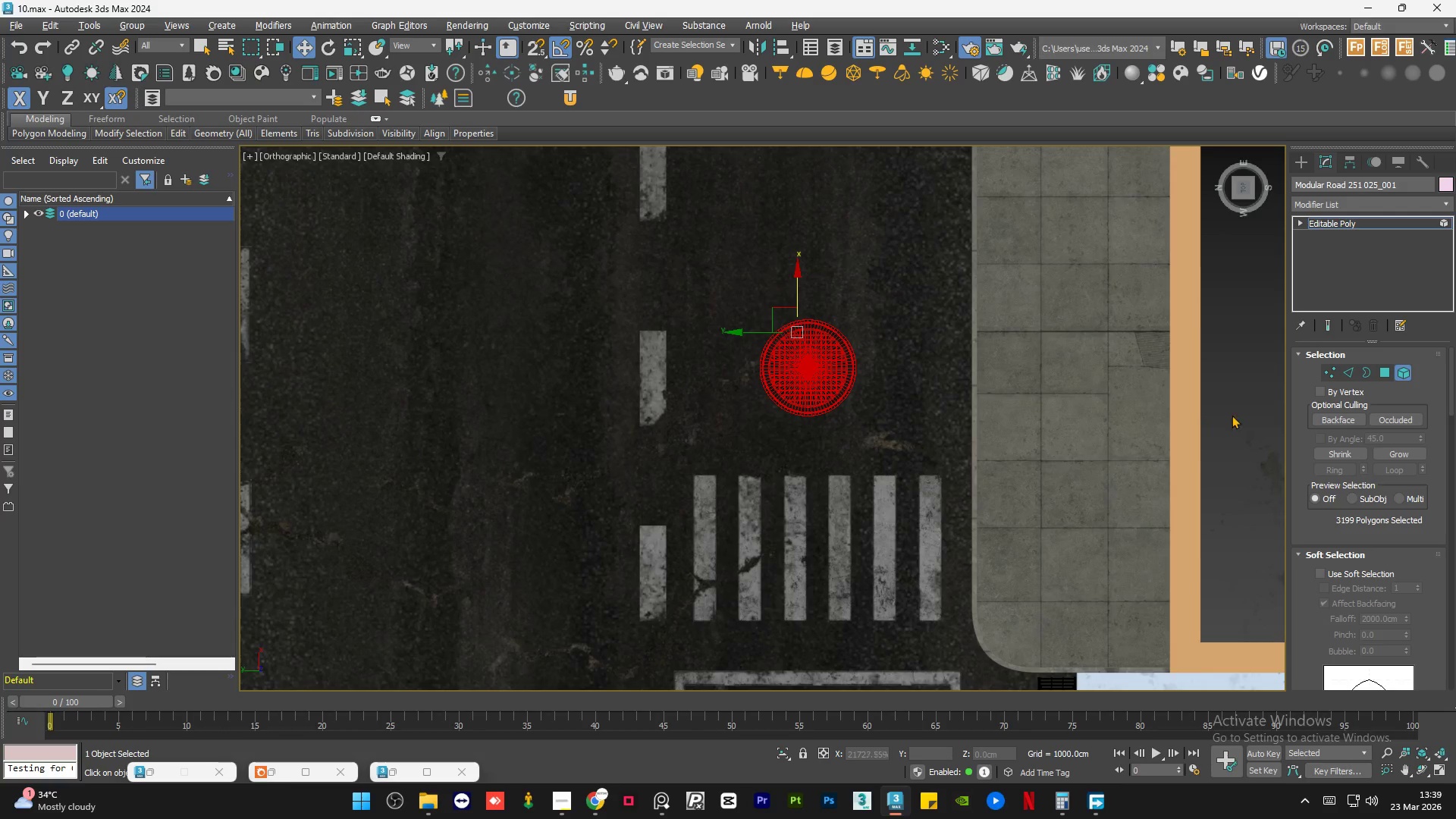 
left_click([1244, 402])
 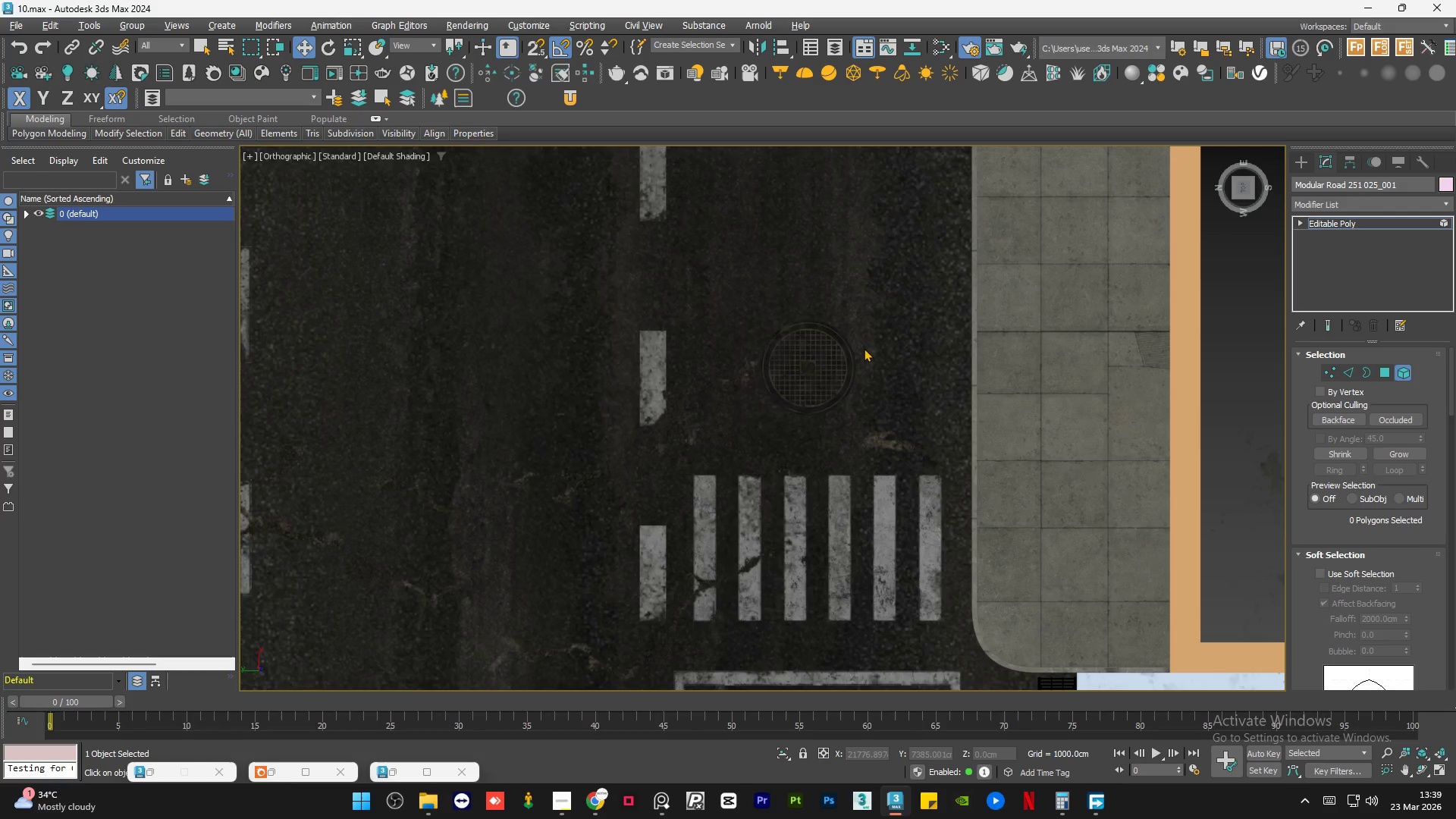 
scroll: coordinate [697, 406], scroll_direction: none, amount: 0.0
 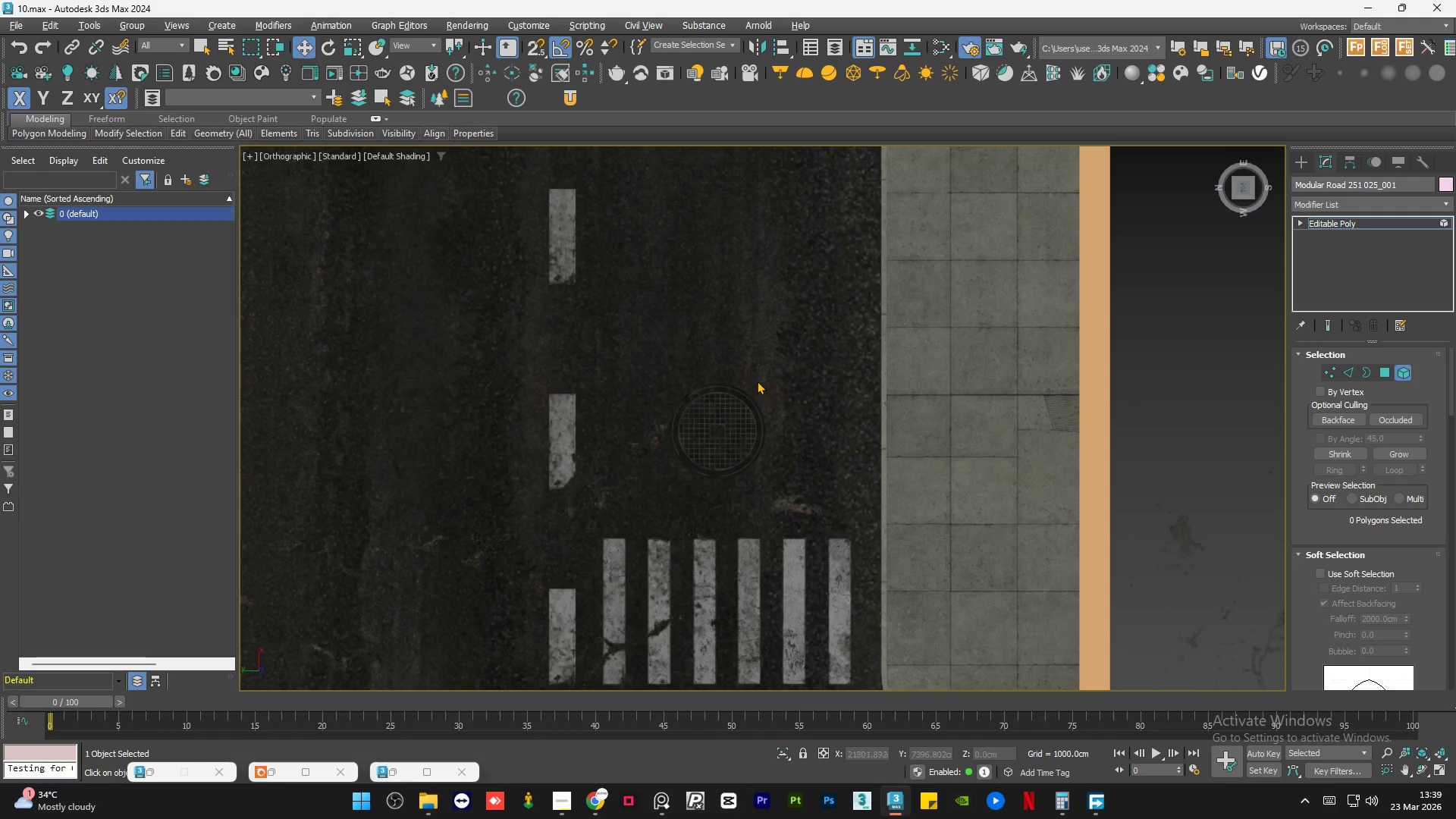 
left_click_drag(start_coordinate=[877, 453], to_coordinate=[745, 516])
 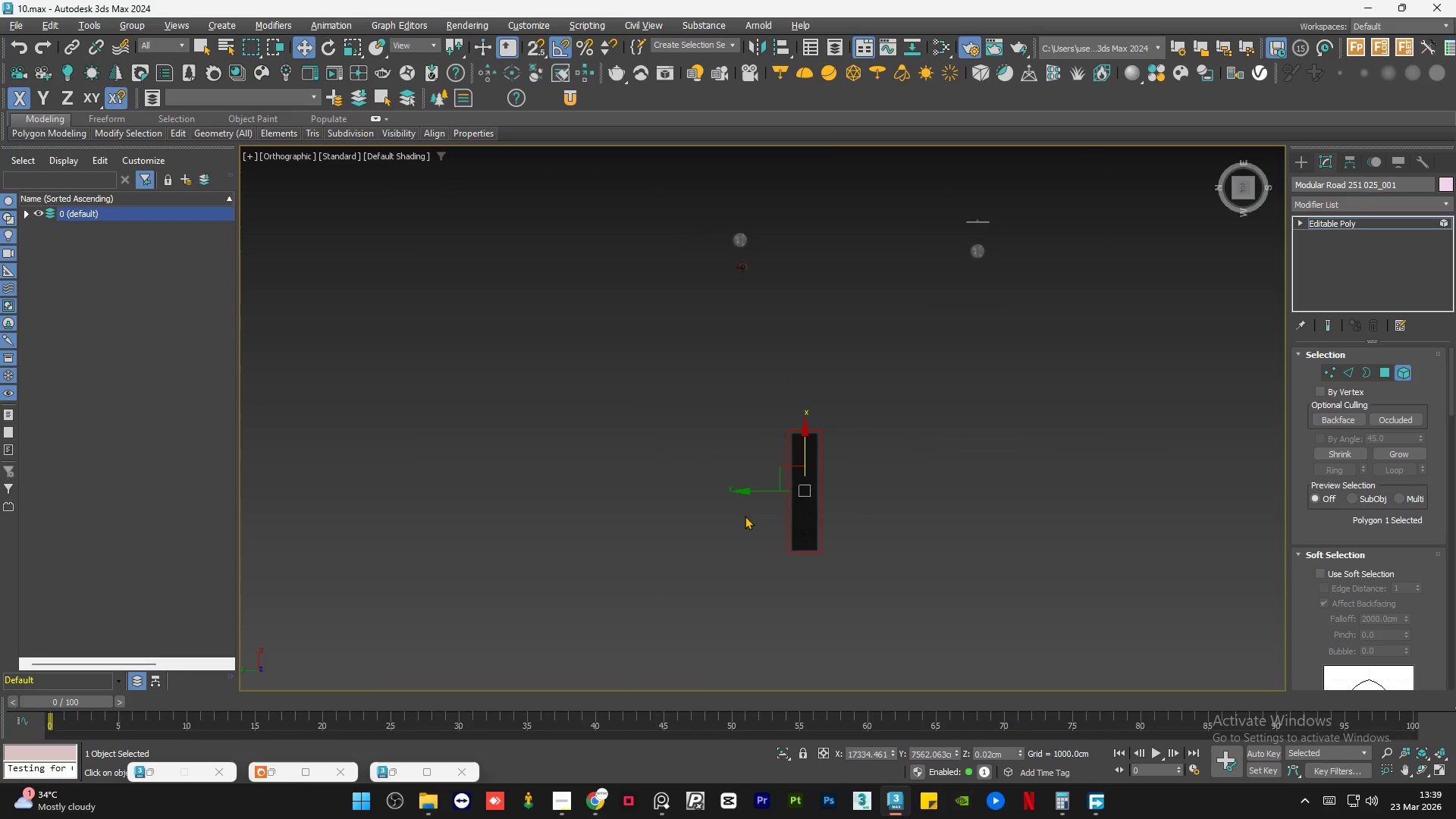 
scroll: coordinate [799, 523], scroll_direction: down, amount: 4.0
 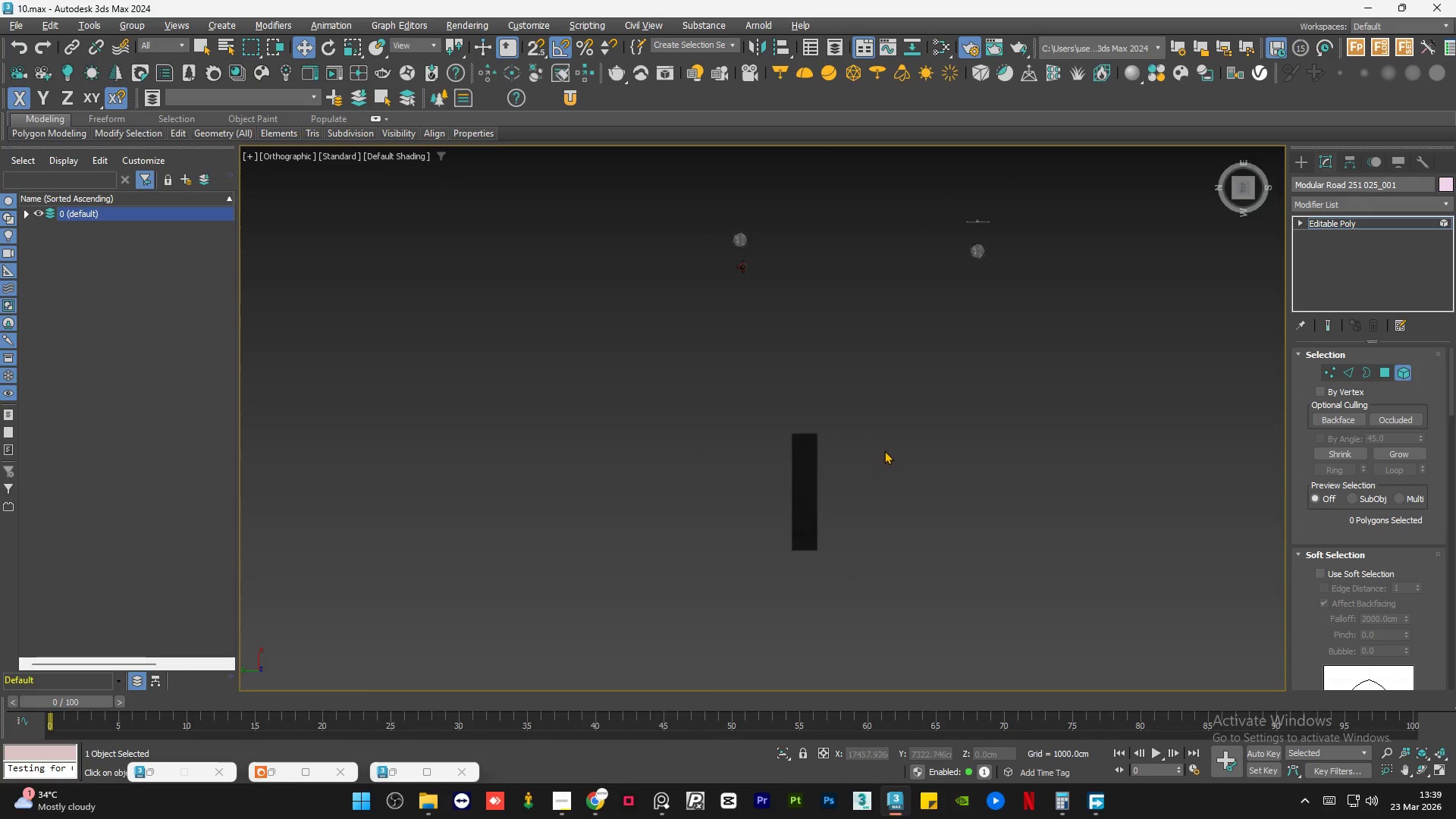 
key(Delete)
 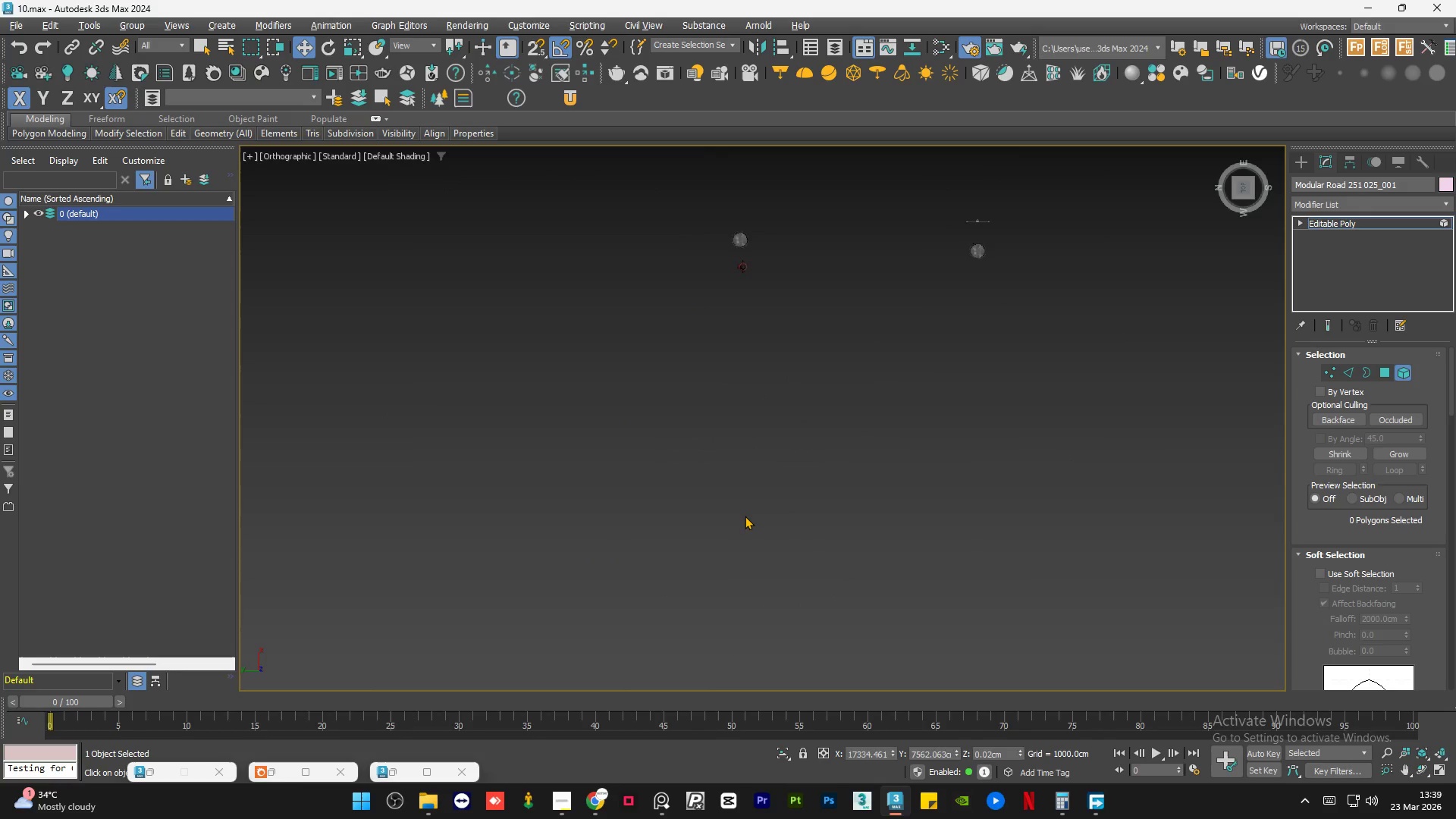 
scroll: coordinate [767, 517], scroll_direction: down, amount: 6.0
 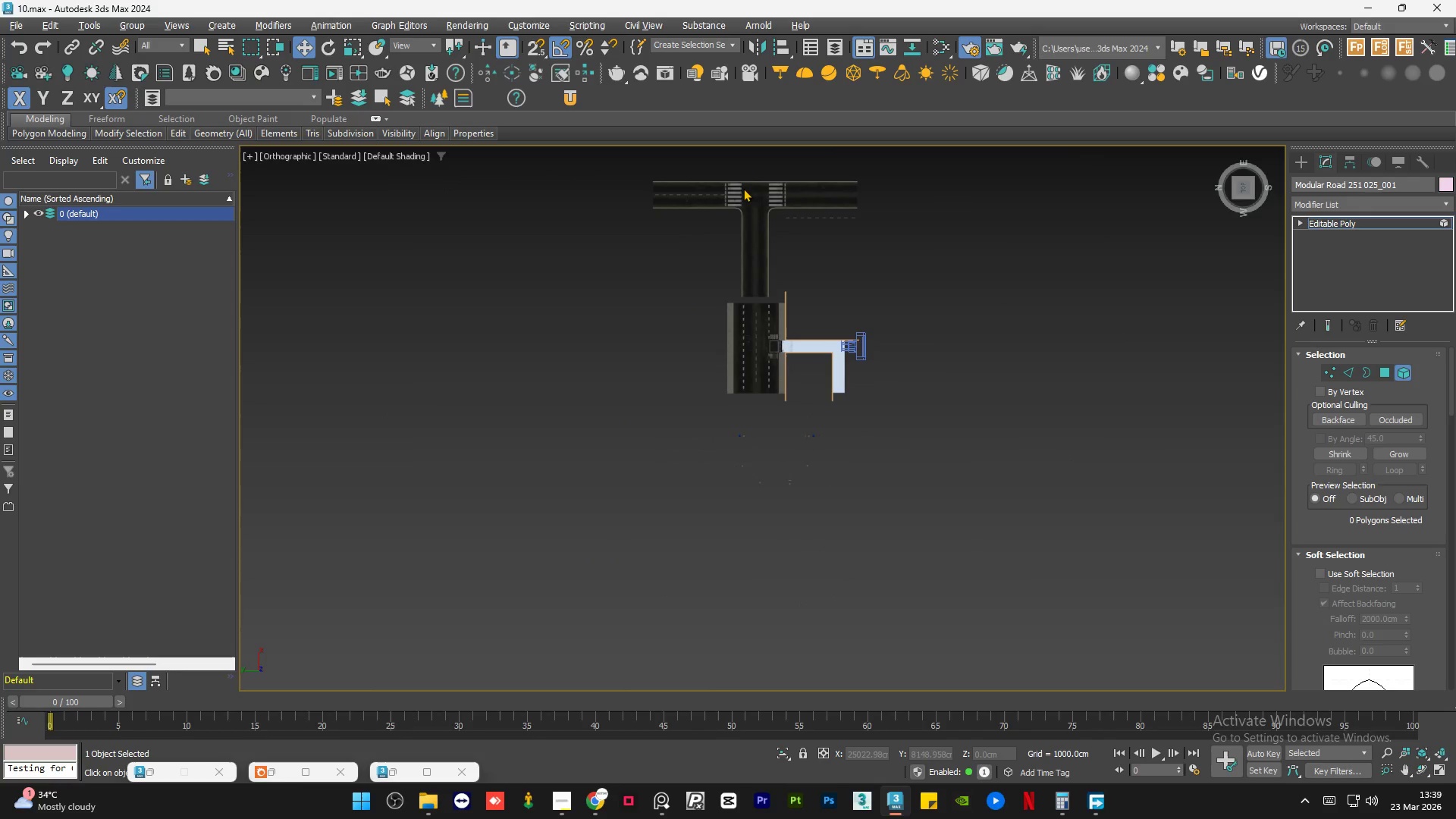 
scroll: coordinate [757, 186], scroll_direction: up, amount: 5.0
 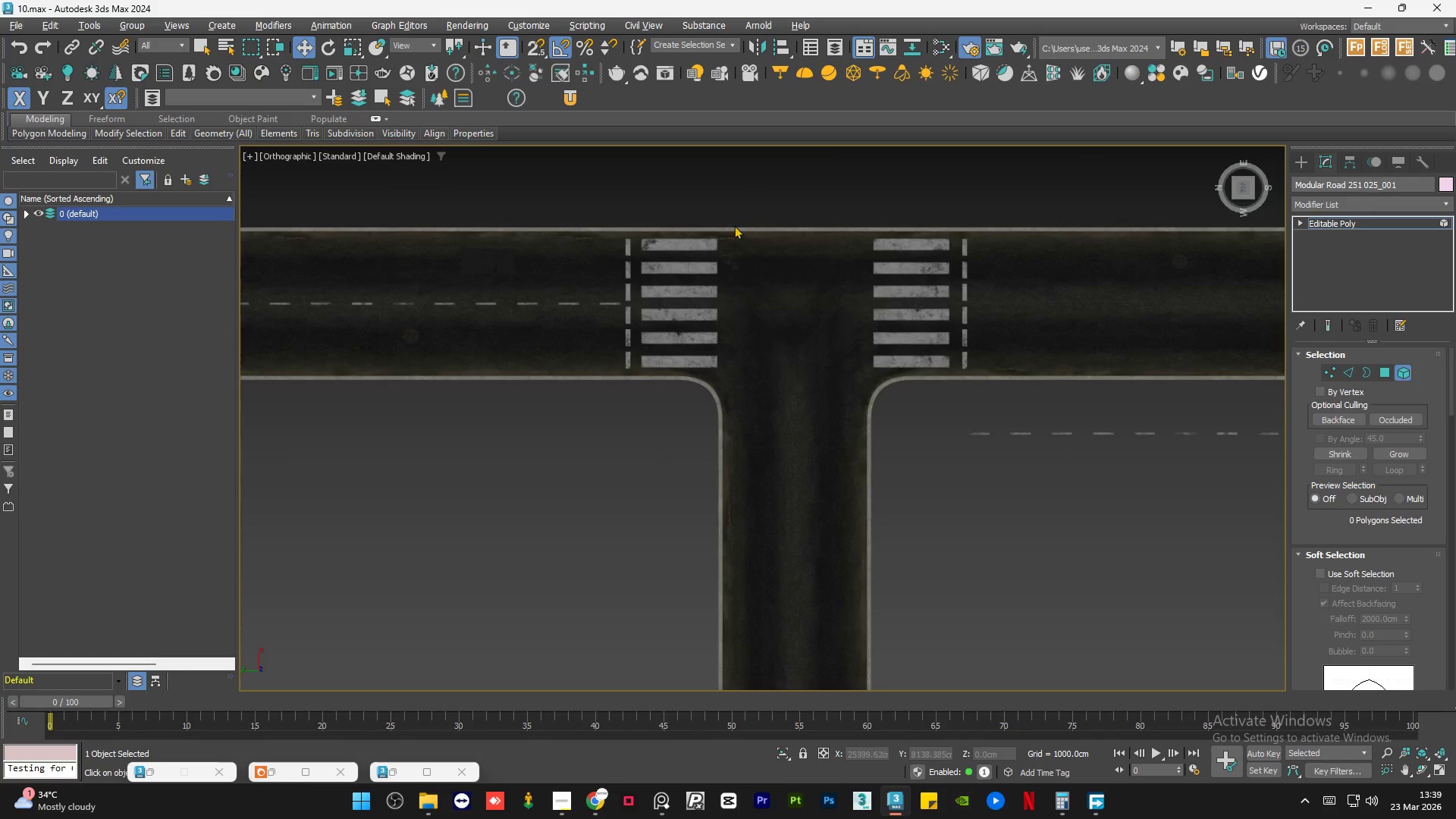 
scroll: coordinate [723, 237], scroll_direction: down, amount: 3.0
 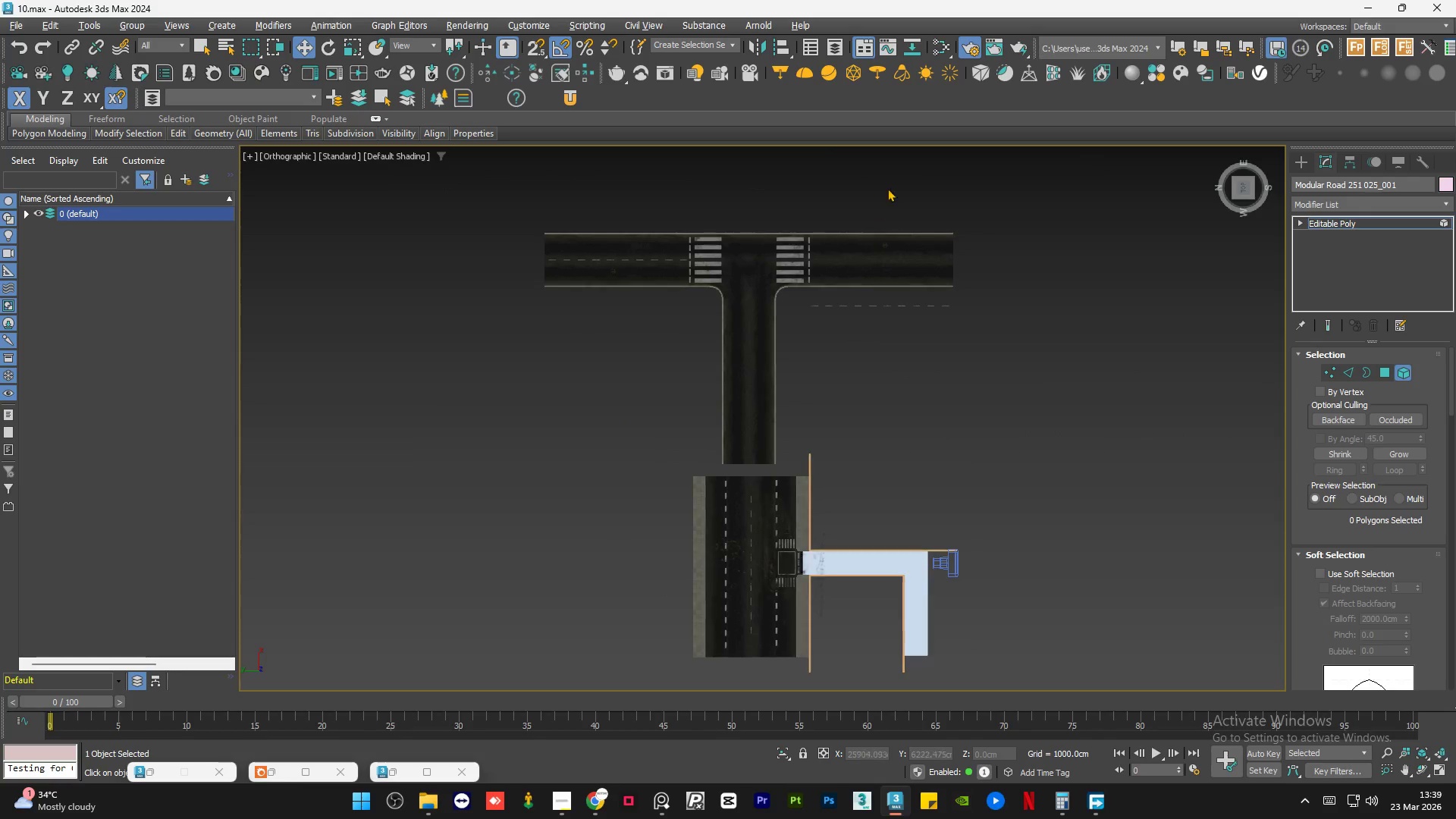 
left_click_drag(start_coordinate=[895, 181], to_coordinate=[678, 350])
 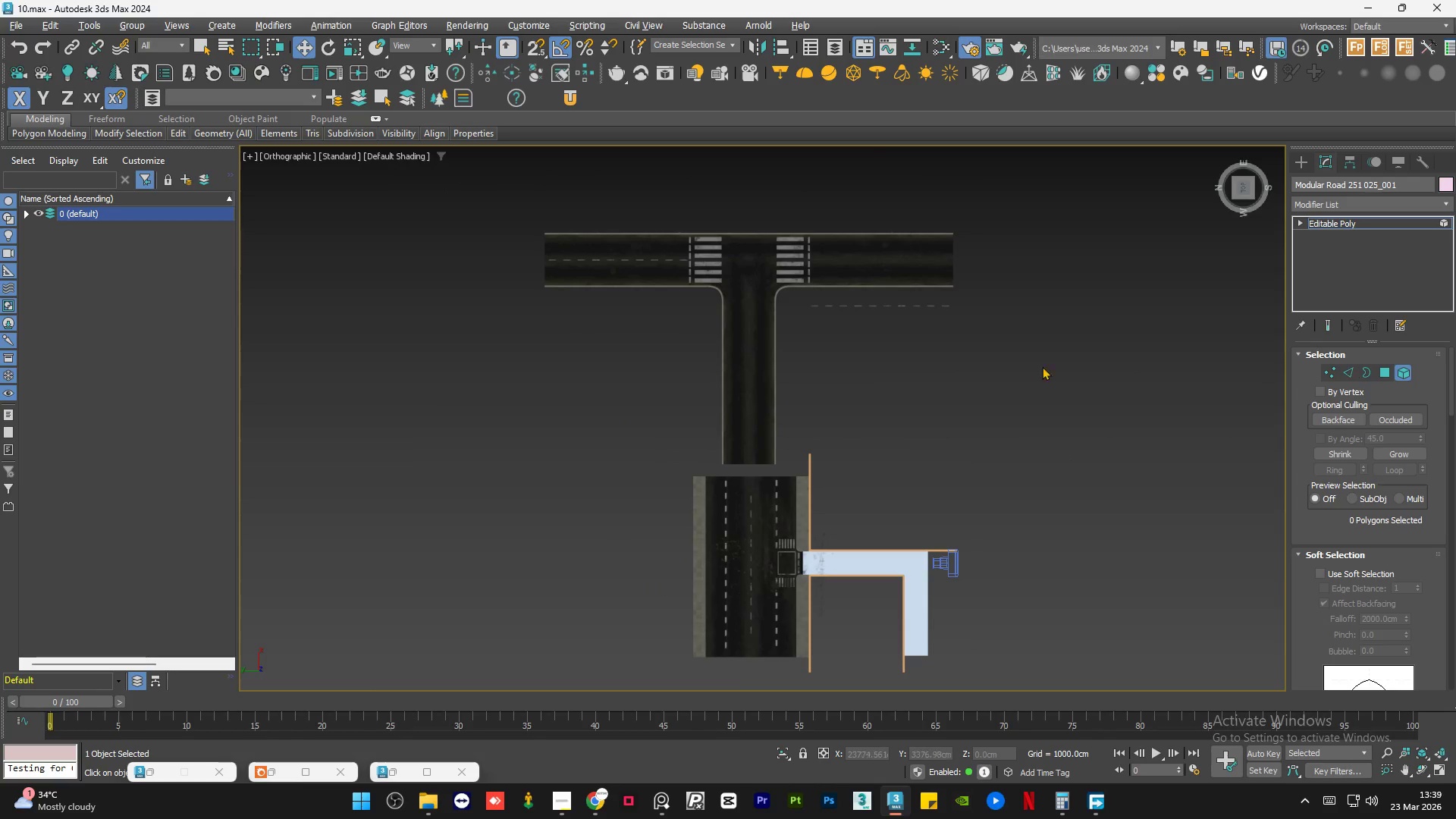 
left_click_drag(start_coordinate=[837, 366], to_coordinate=[668, 183])
 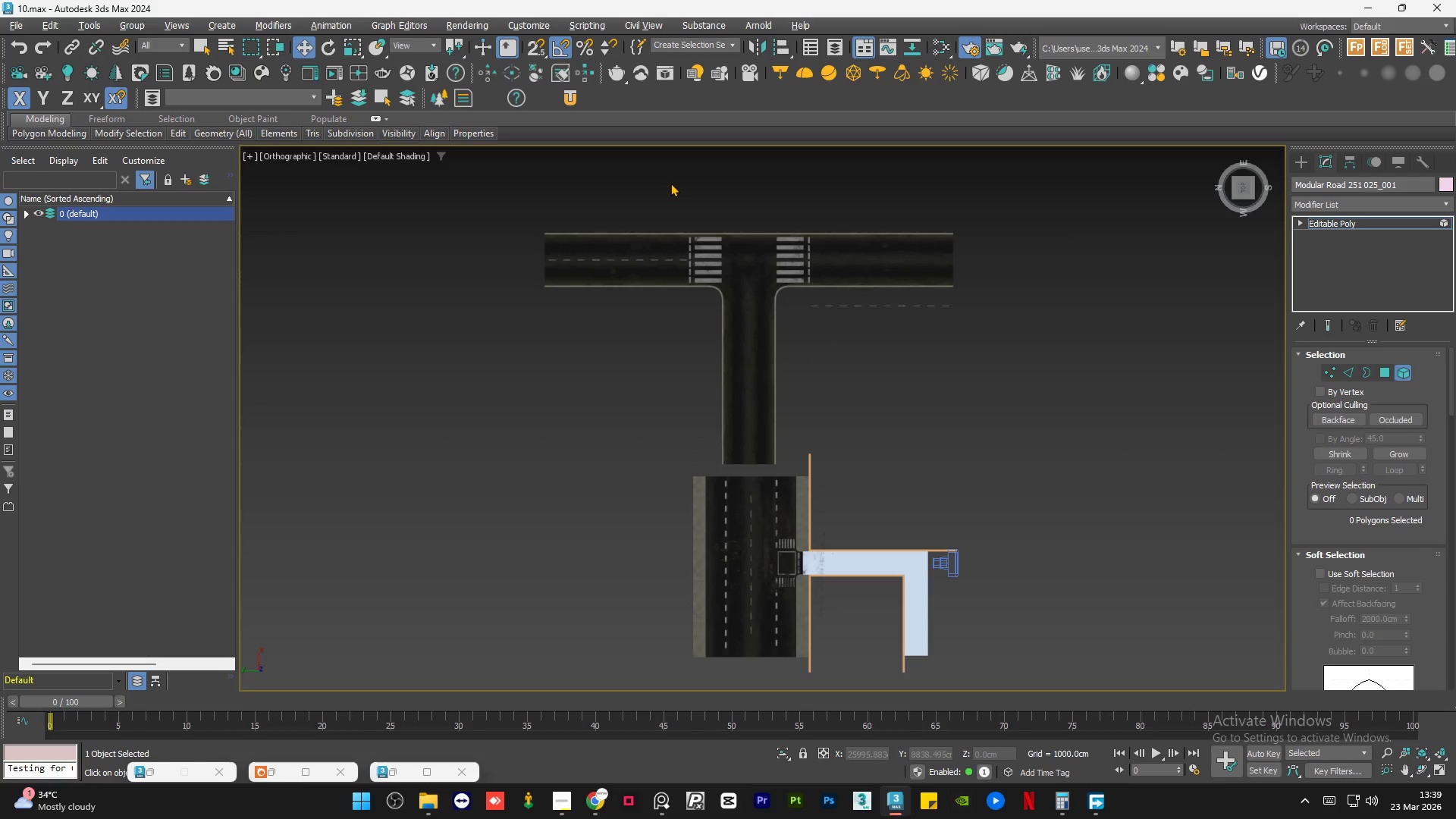 
scroll: coordinate [746, 366], scroll_direction: up, amount: 3.0
 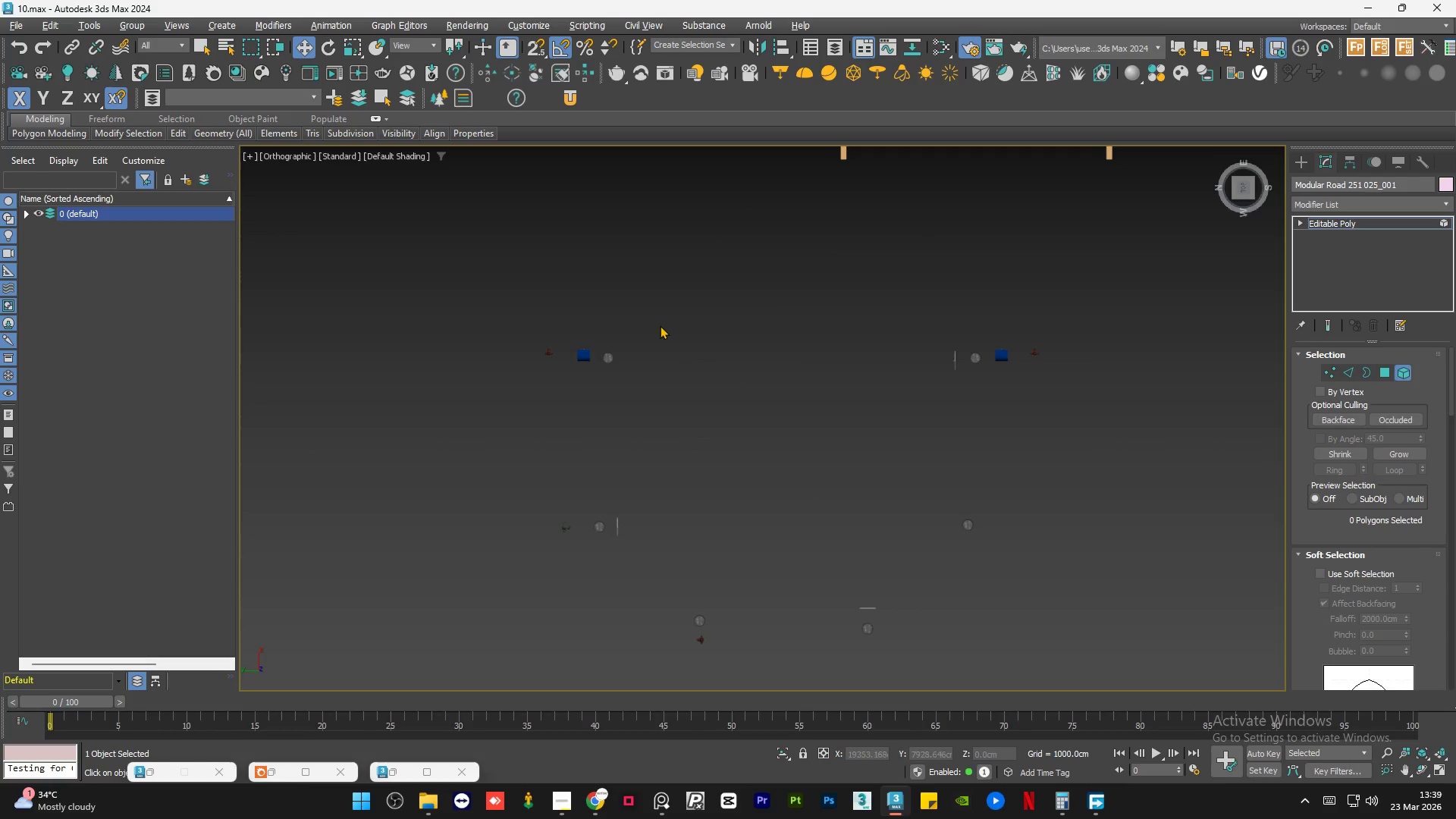 
left_click_drag(start_coordinate=[620, 342], to_coordinate=[444, 397])
 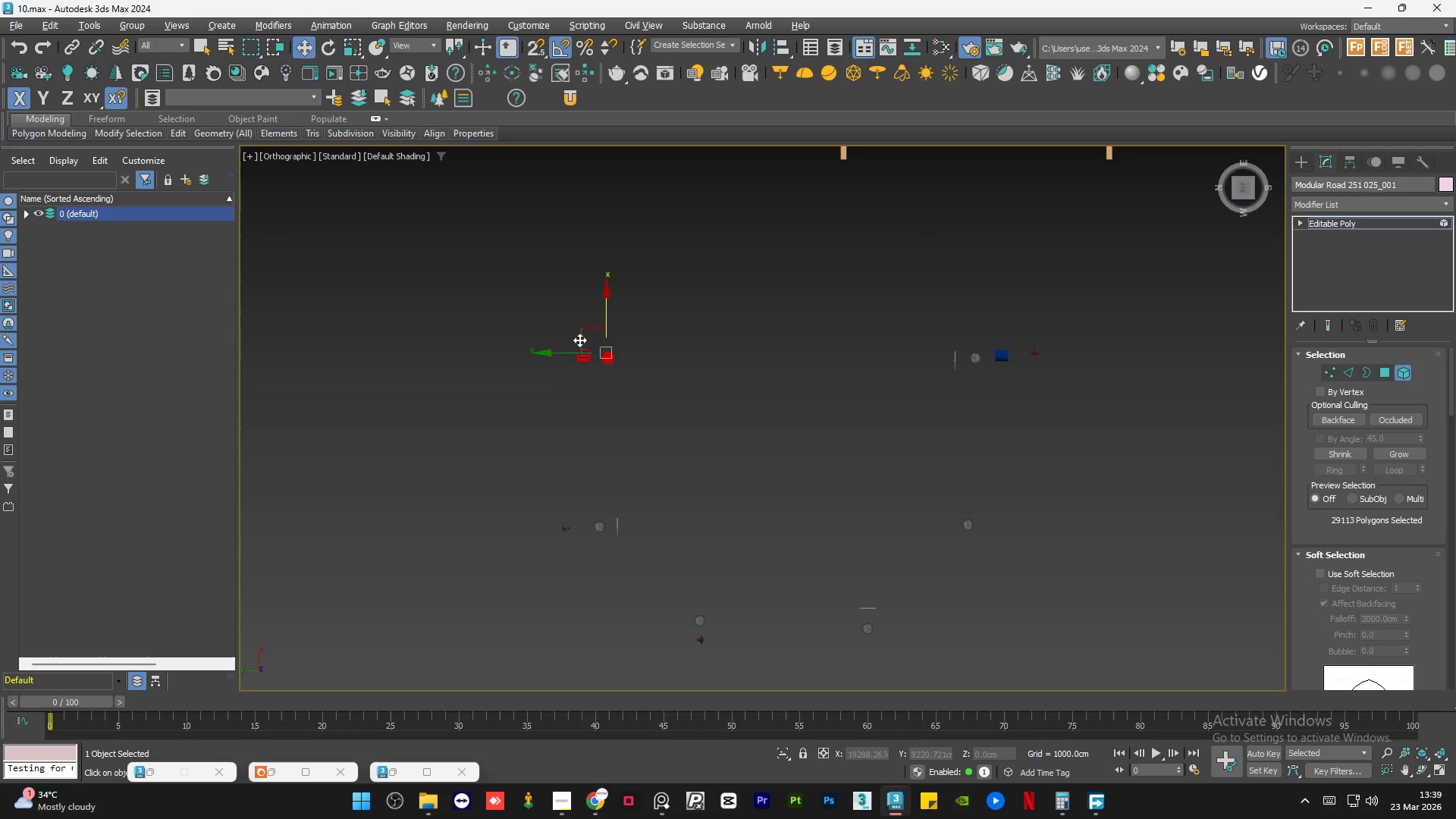 
scroll: coordinate [544, 347], scroll_direction: up, amount: 4.0
 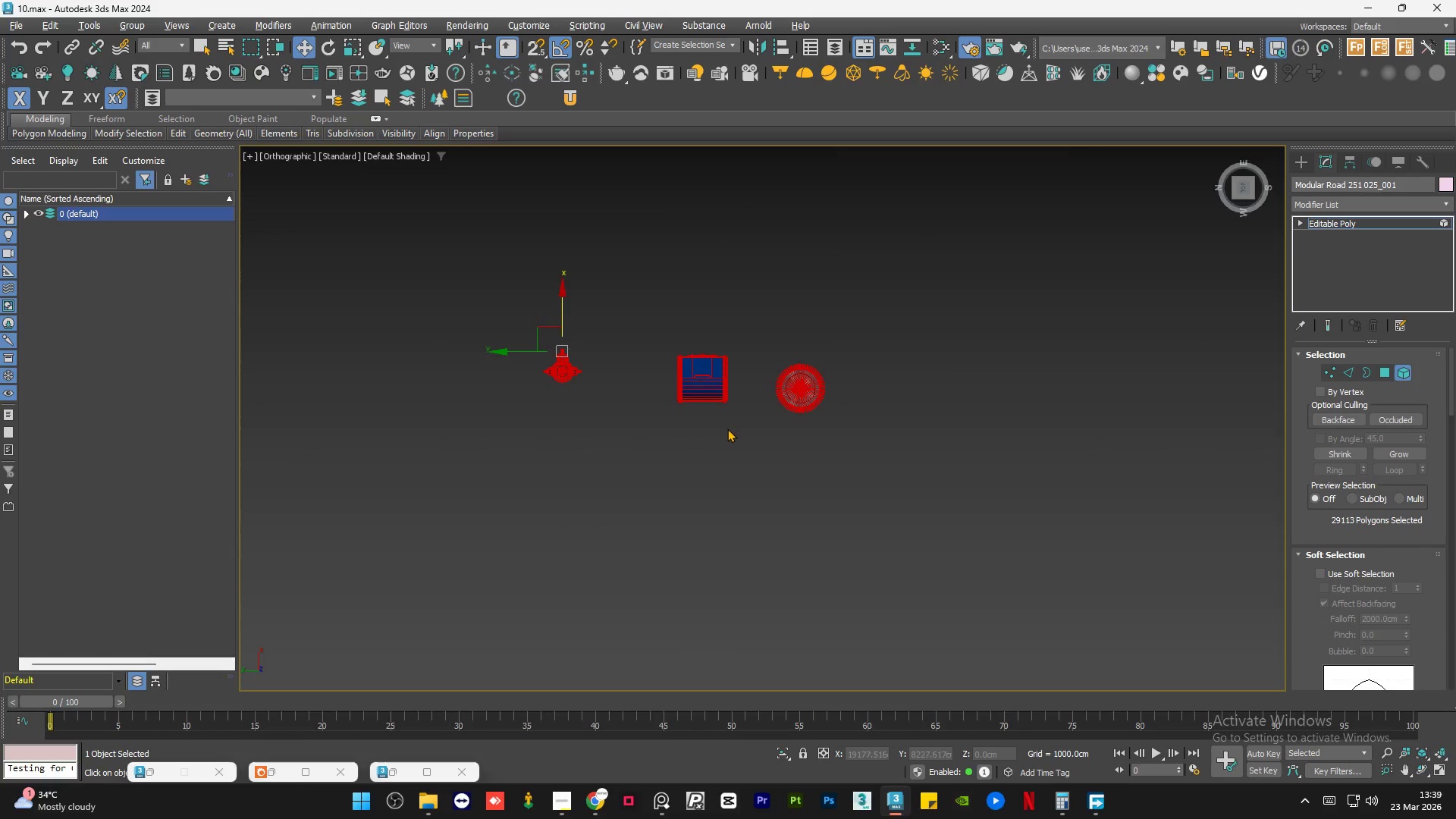 
scroll: coordinate [727, 428], scroll_direction: down, amount: 4.0
 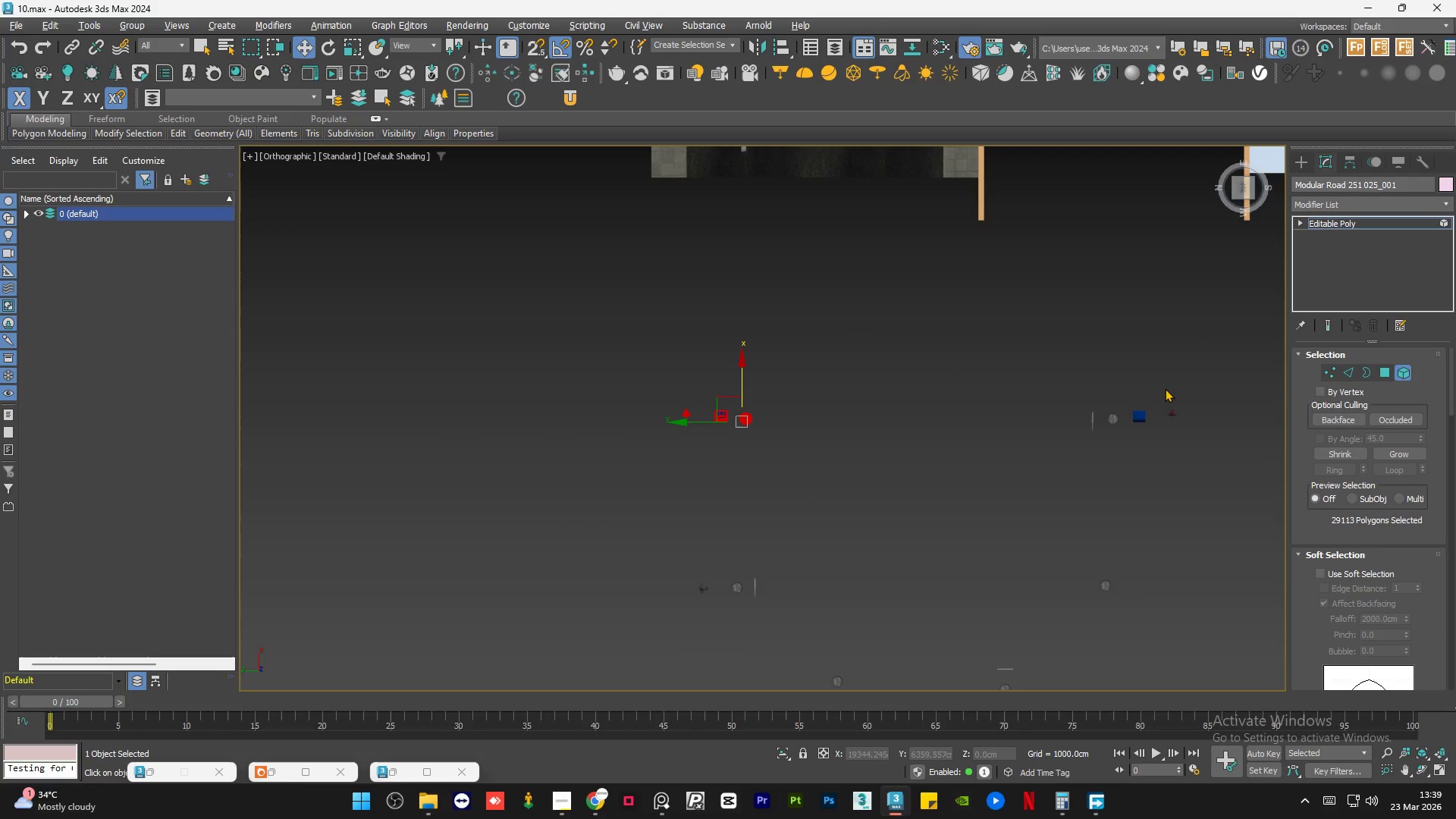 
hold_key(key=ControlLeft, duration=0.81)
left_click_drag(start_coordinate=[1196, 378], to_coordinate=[1017, 464])
 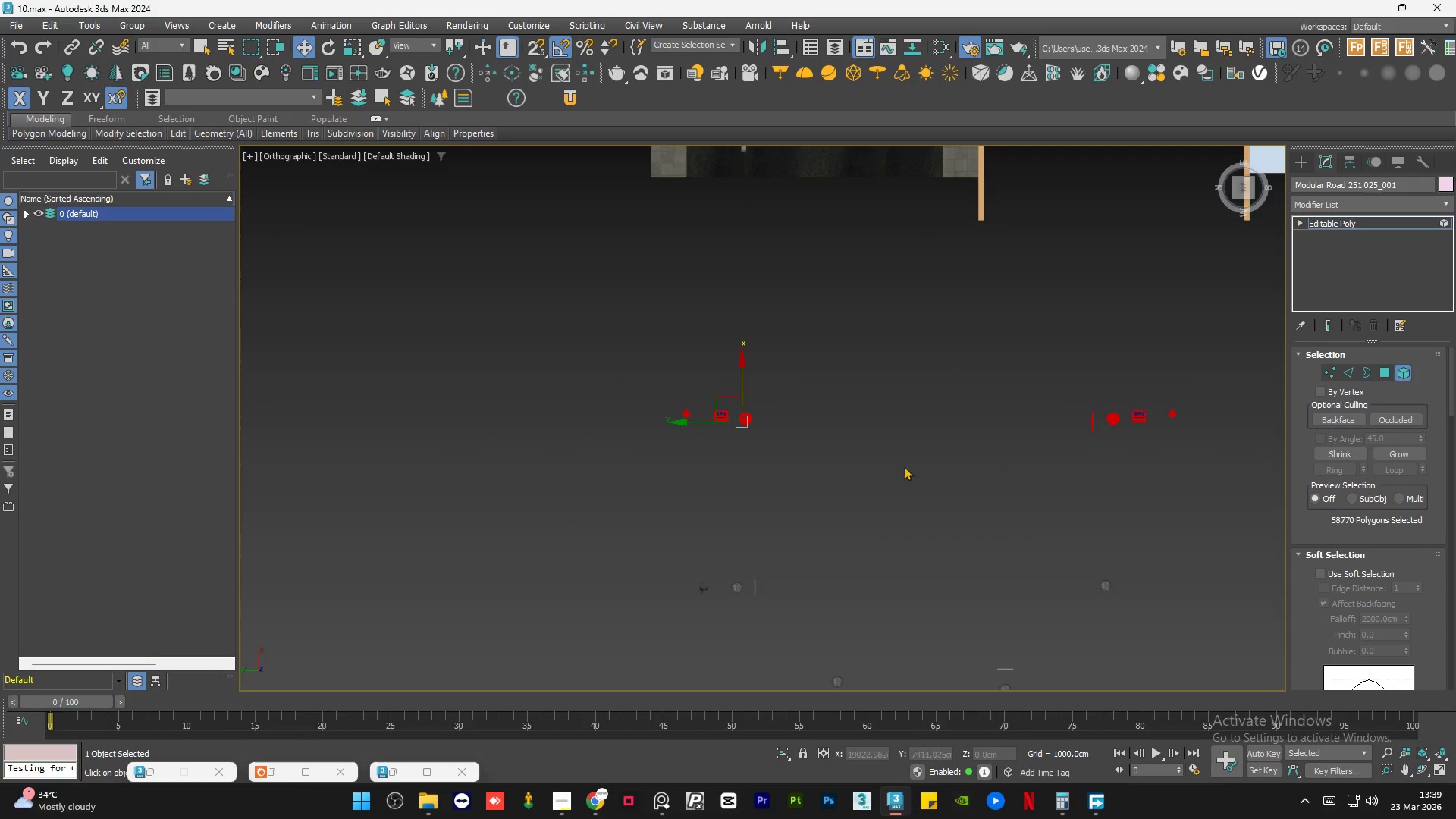 
scroll: coordinate [768, 500], scroll_direction: down, amount: 5.0
 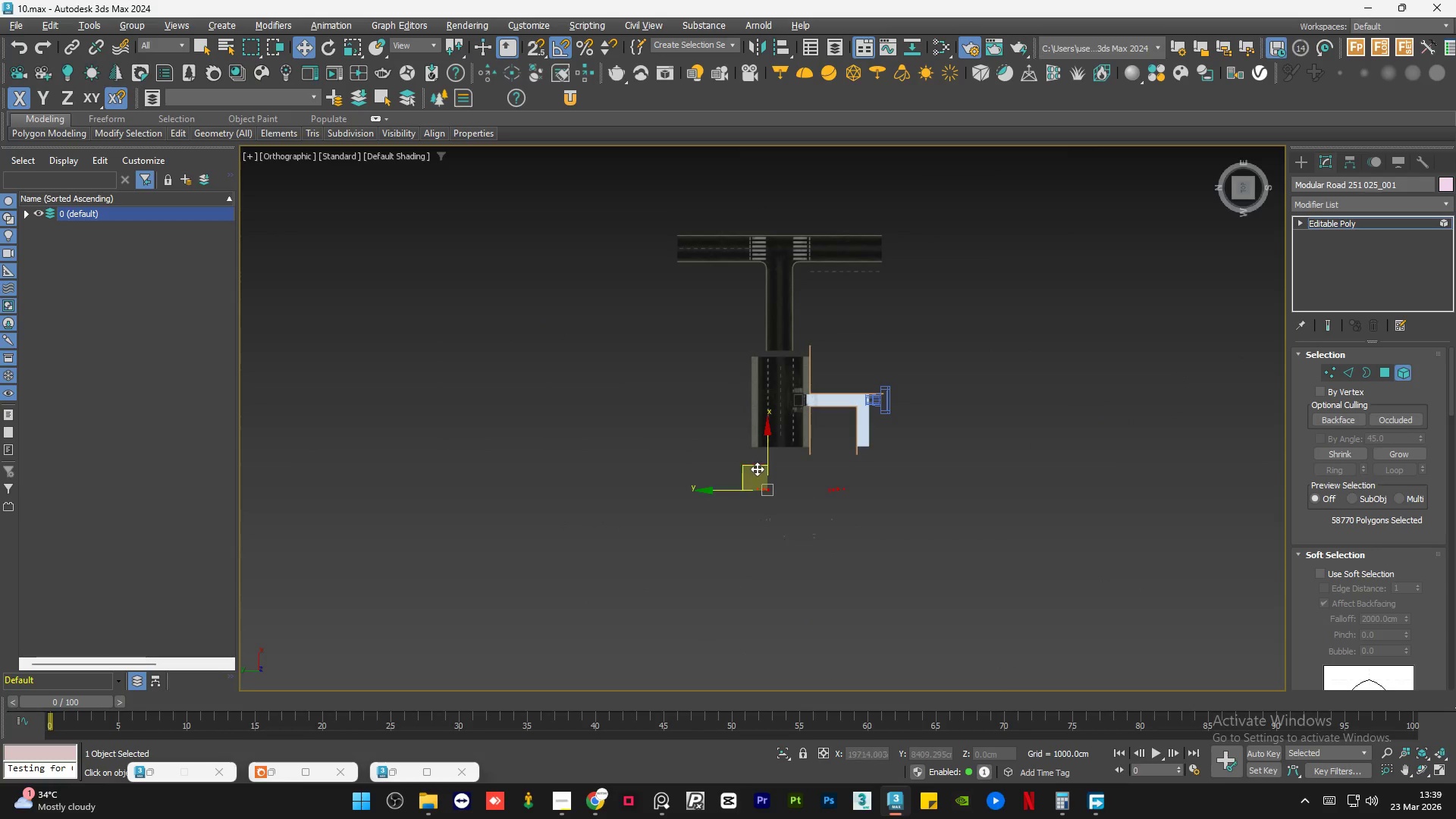 
left_click_drag(start_coordinate=[755, 466], to_coordinate=[742, 379])
 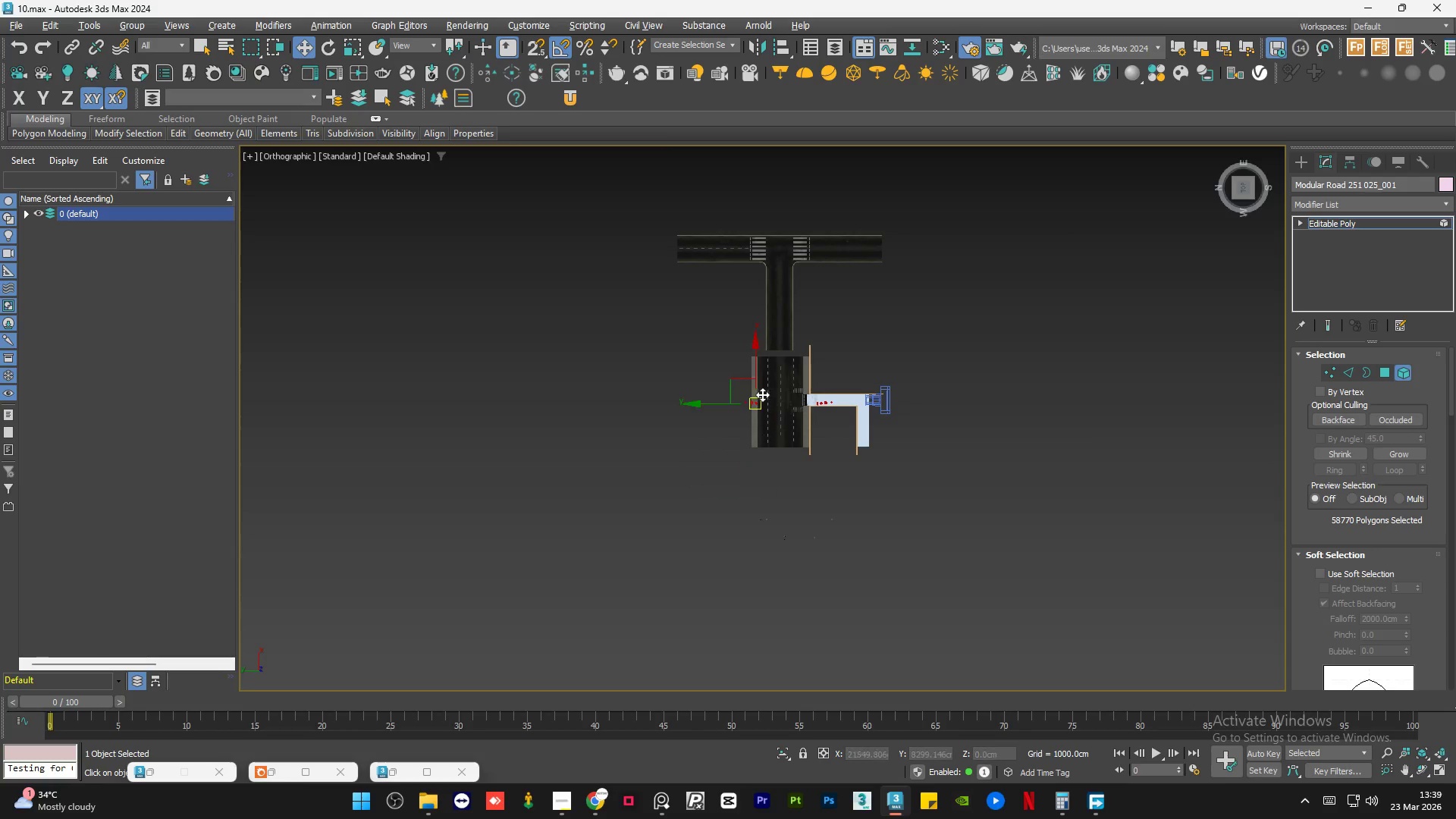 
scroll: coordinate [770, 401], scroll_direction: up, amount: 5.0
 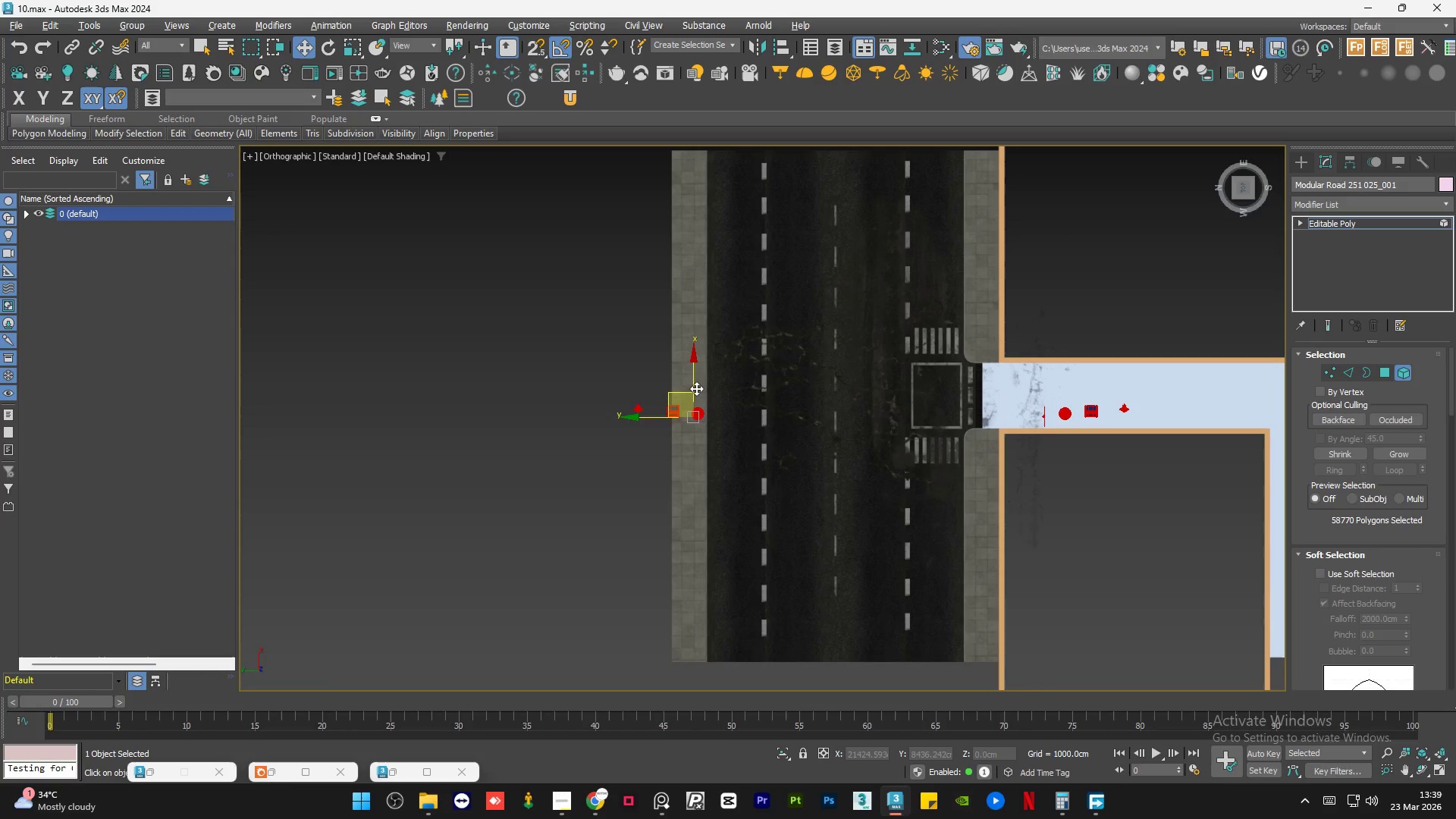 
scroll: coordinate [695, 388], scroll_direction: down, amount: 2.0
 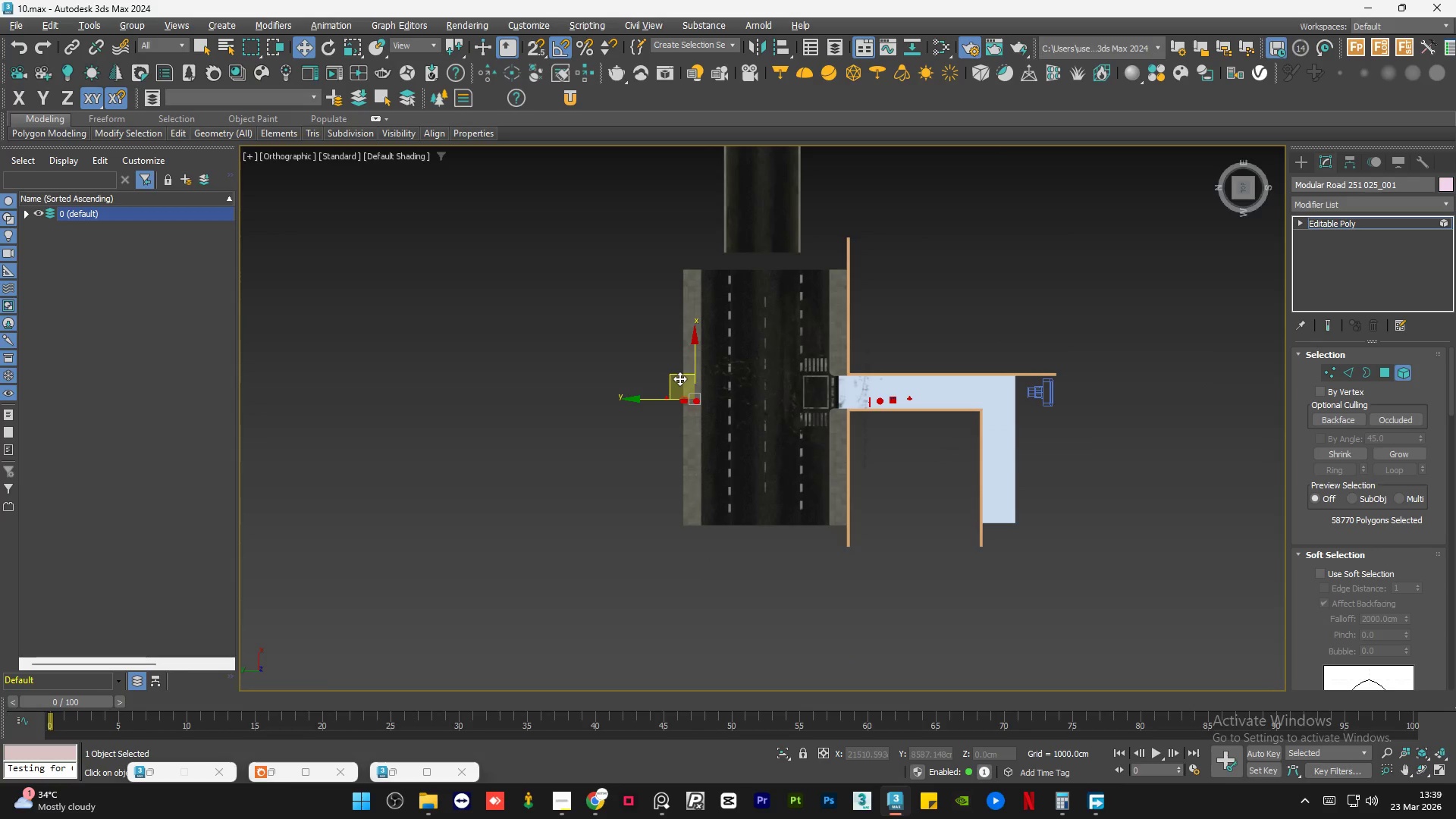 
left_click_drag(start_coordinate=[679, 375], to_coordinate=[644, 393])
 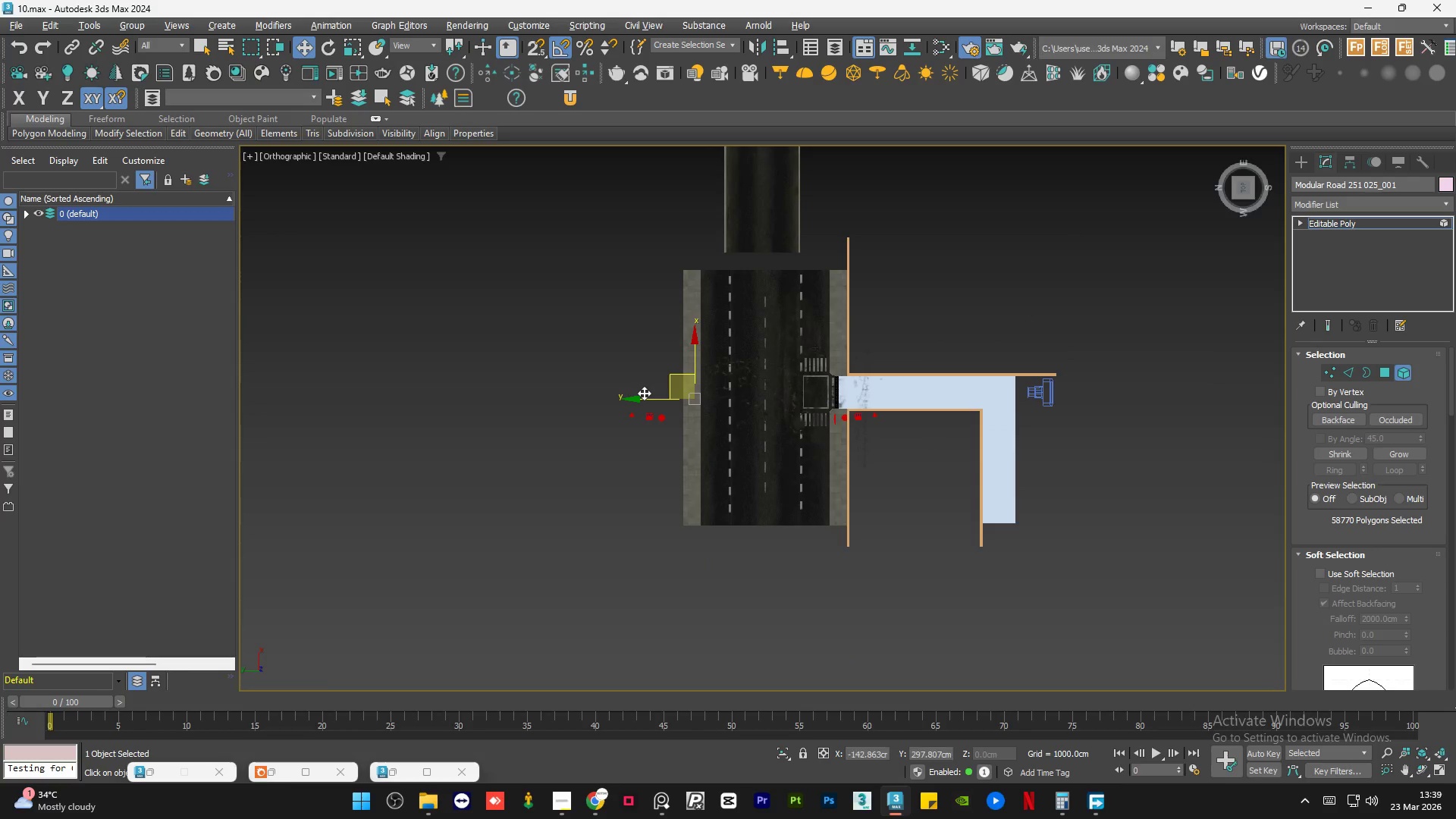 
key(Control+Z)
 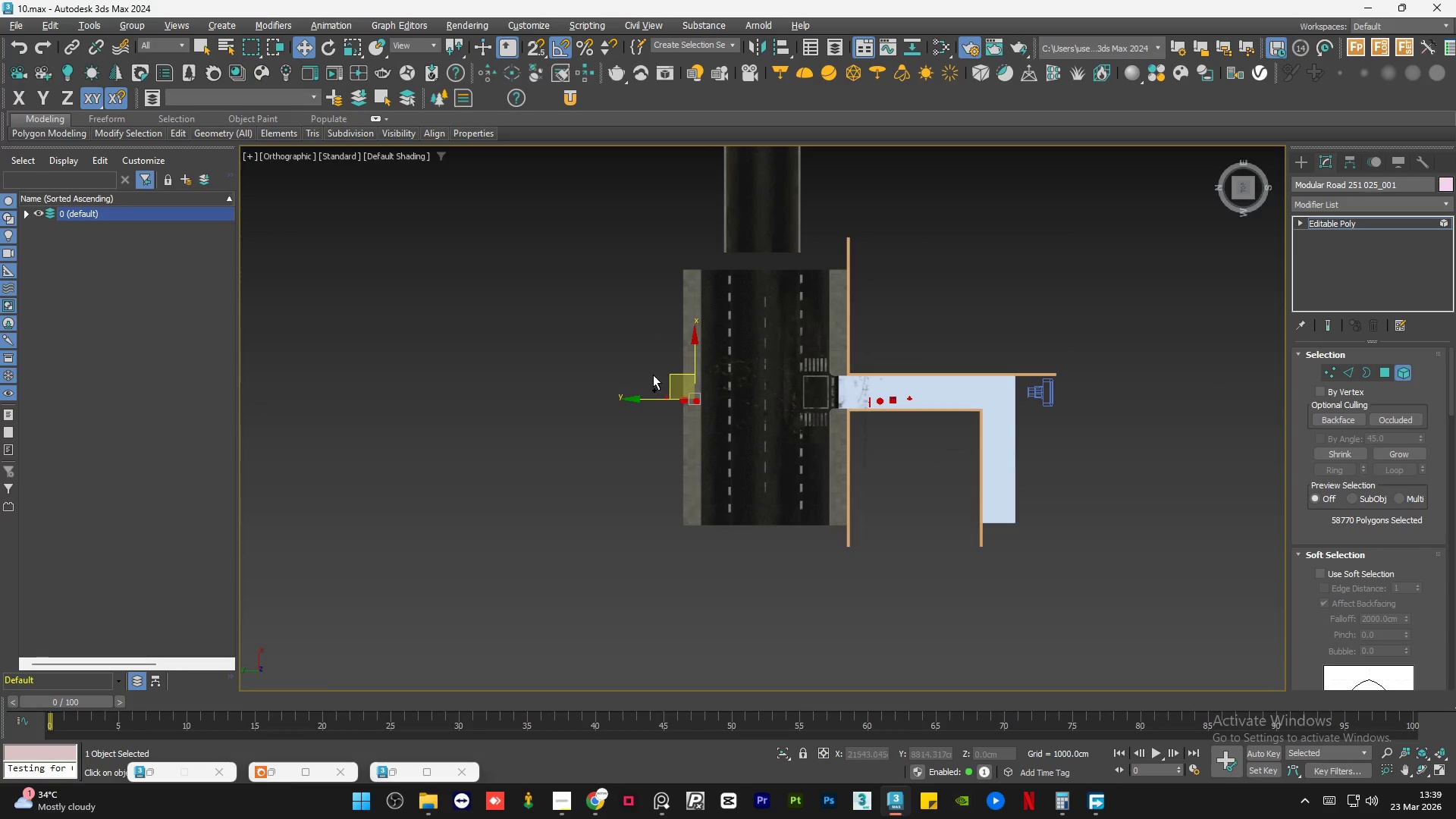 
key(Control+Z)
 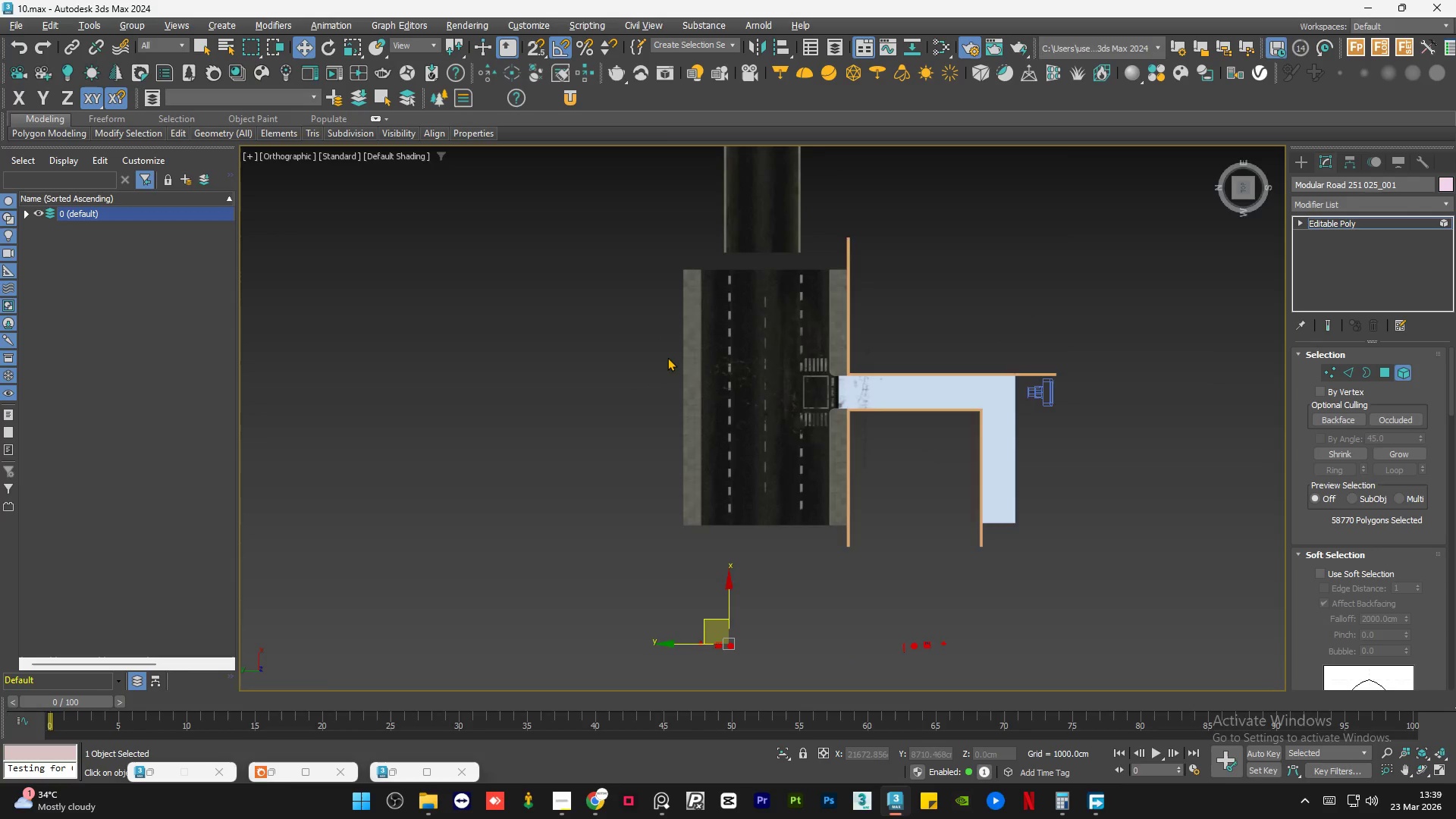 
scroll: coordinate [670, 354], scroll_direction: down, amount: 3.0
 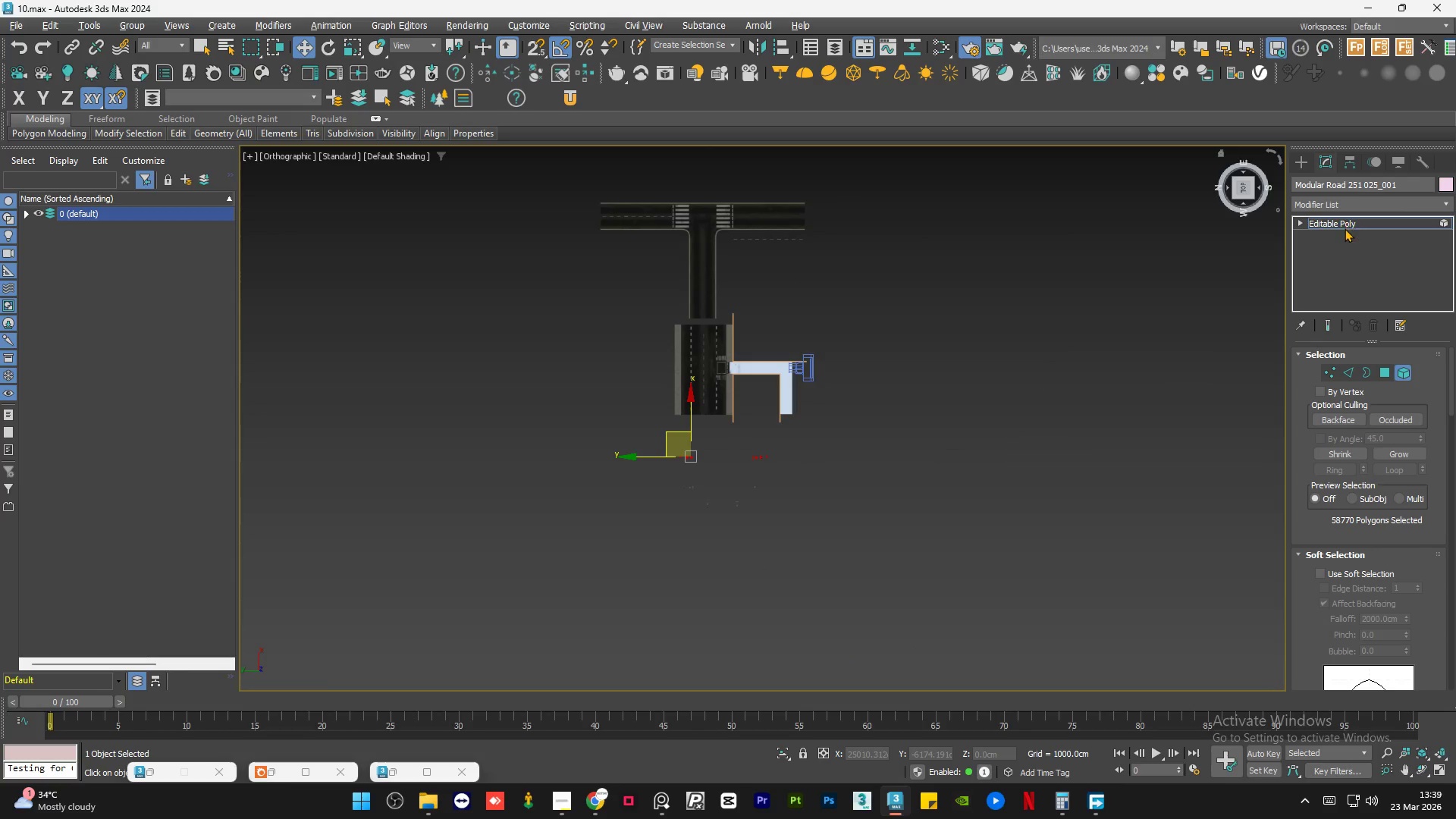 
left_click([1353, 220])
 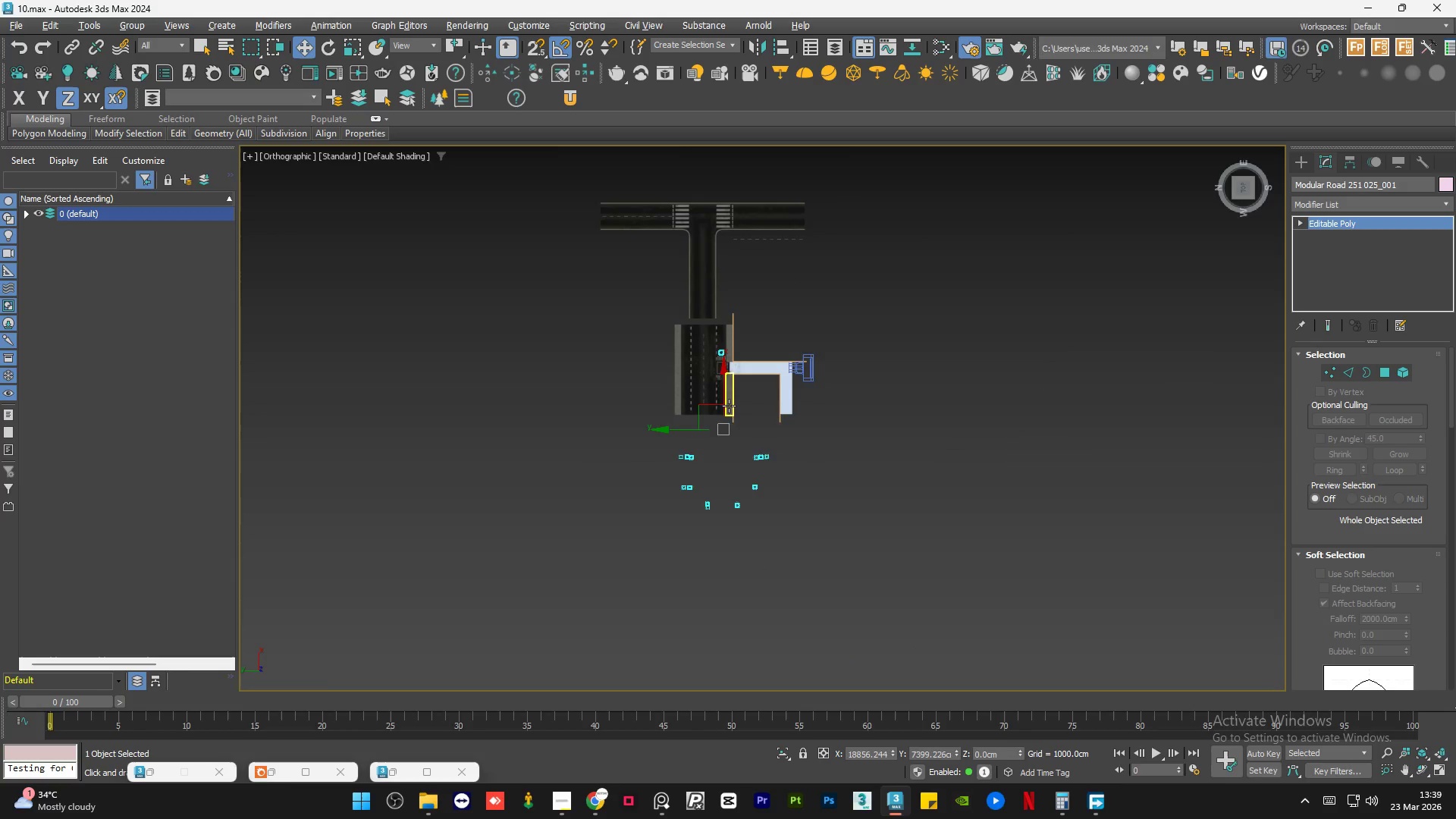 
scroll: coordinate [695, 425], scroll_direction: up, amount: 2.0
 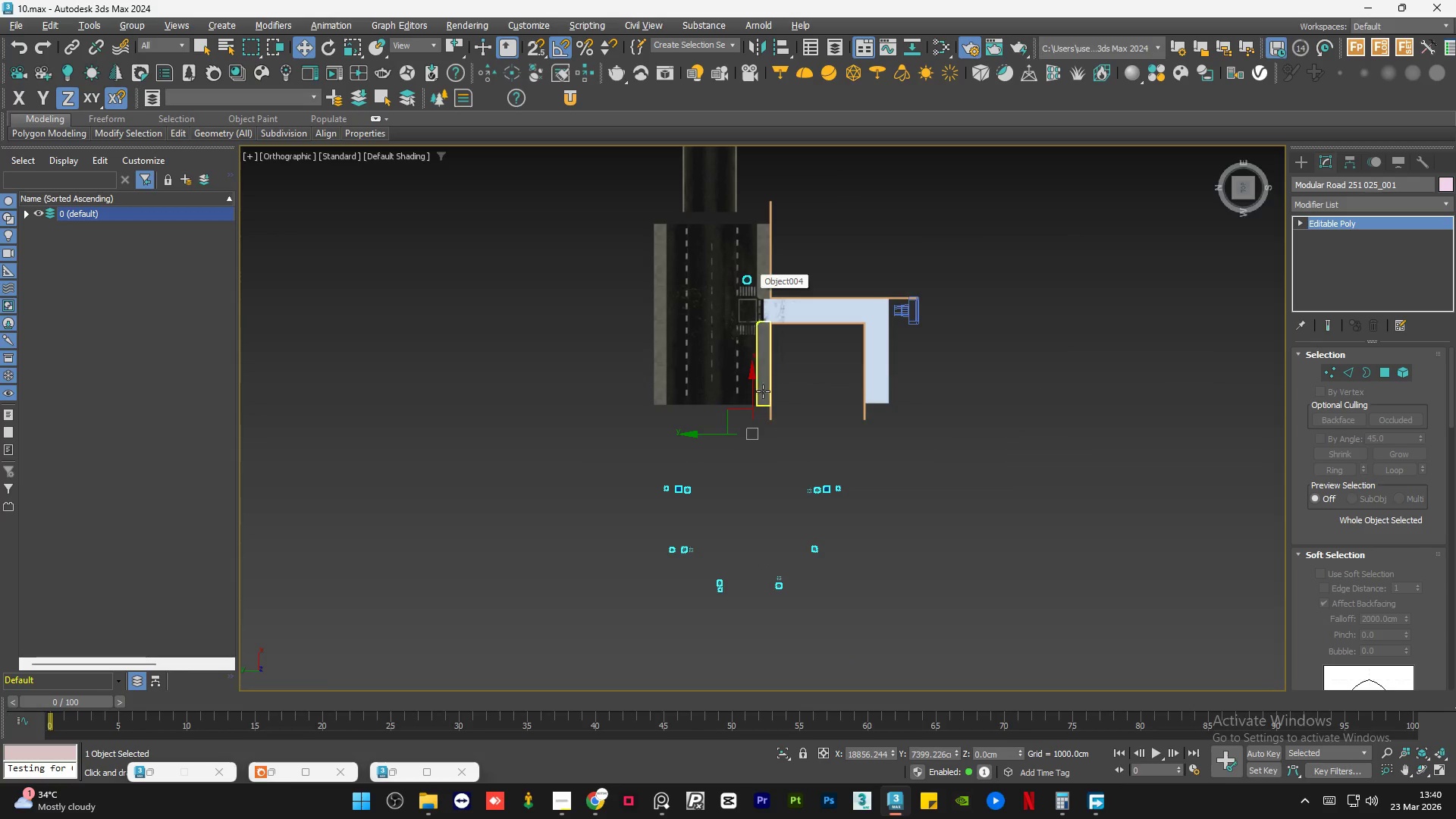 
key(E)
 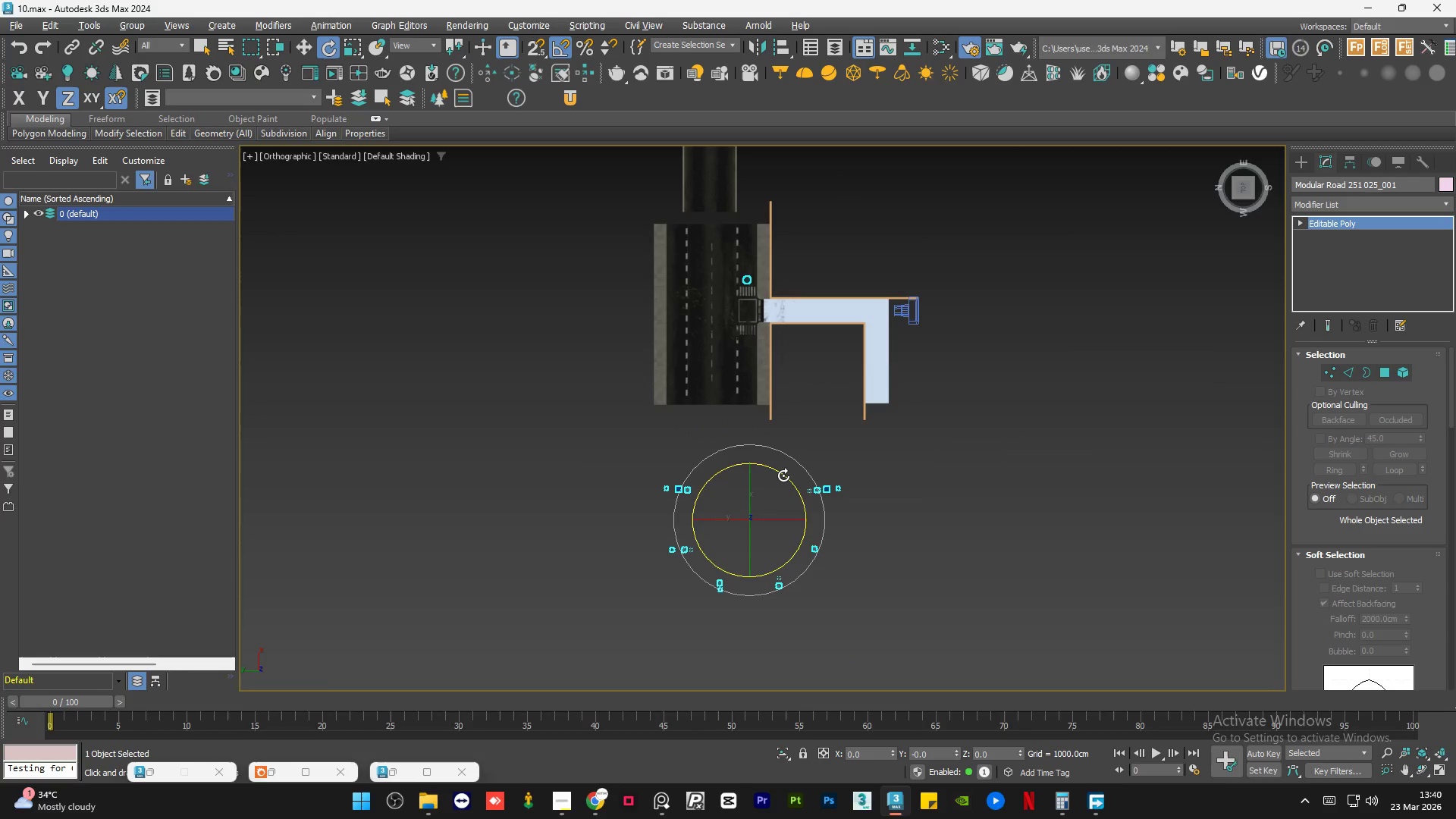 
left_click_drag(start_coordinate=[784, 475], to_coordinate=[723, 444])
 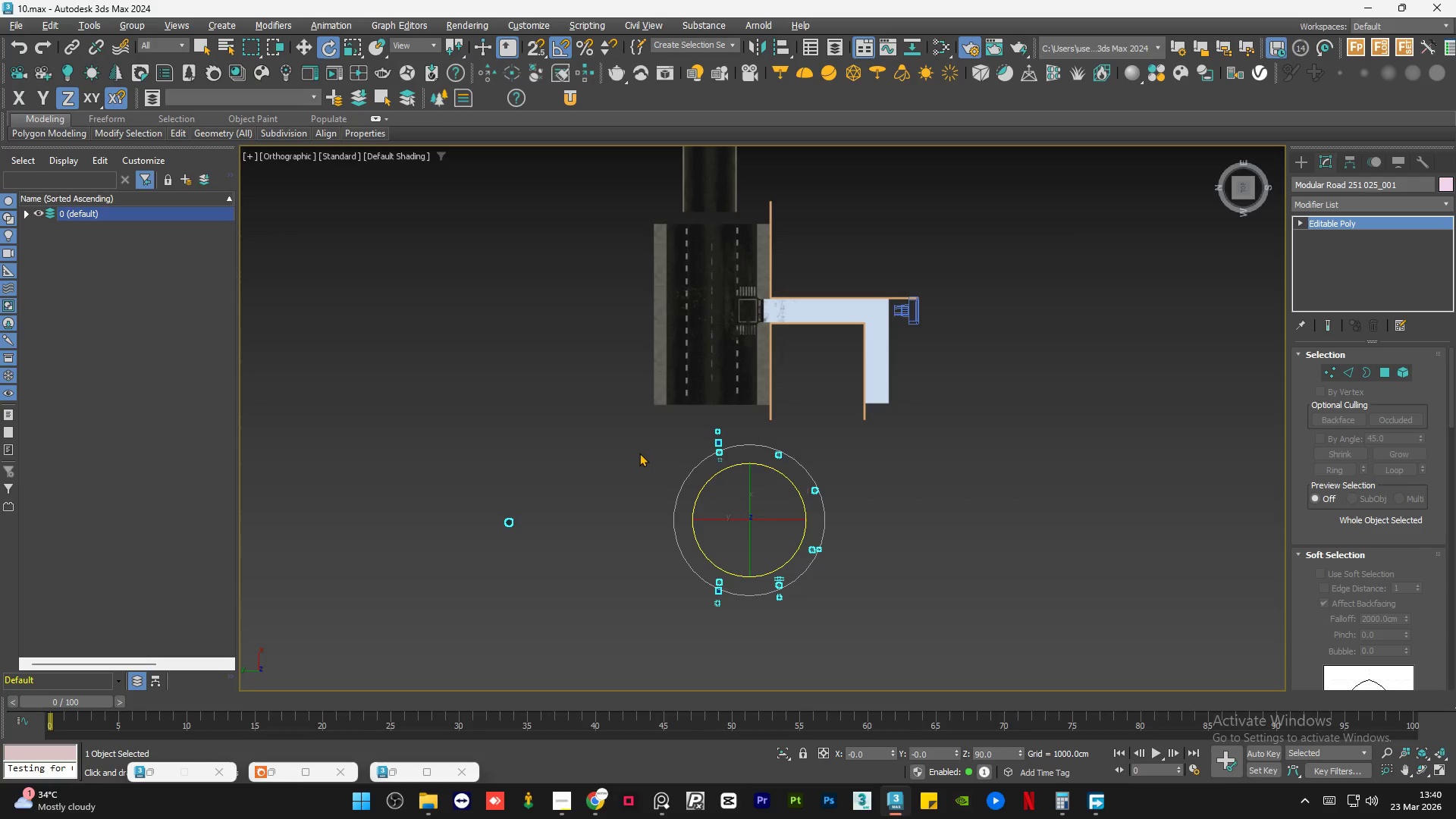 
left_click([639, 453])
 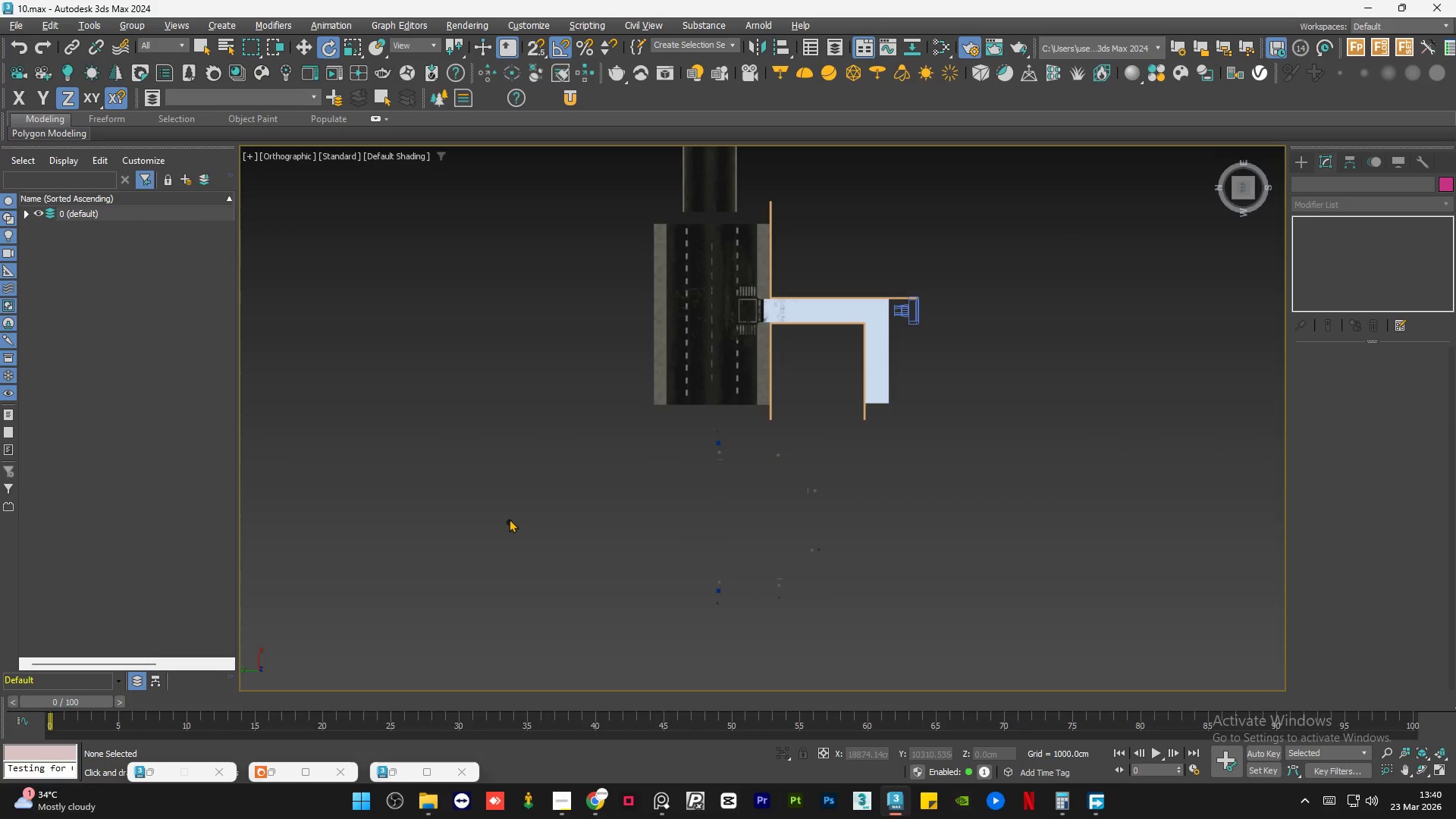 
double_click([509, 524])
 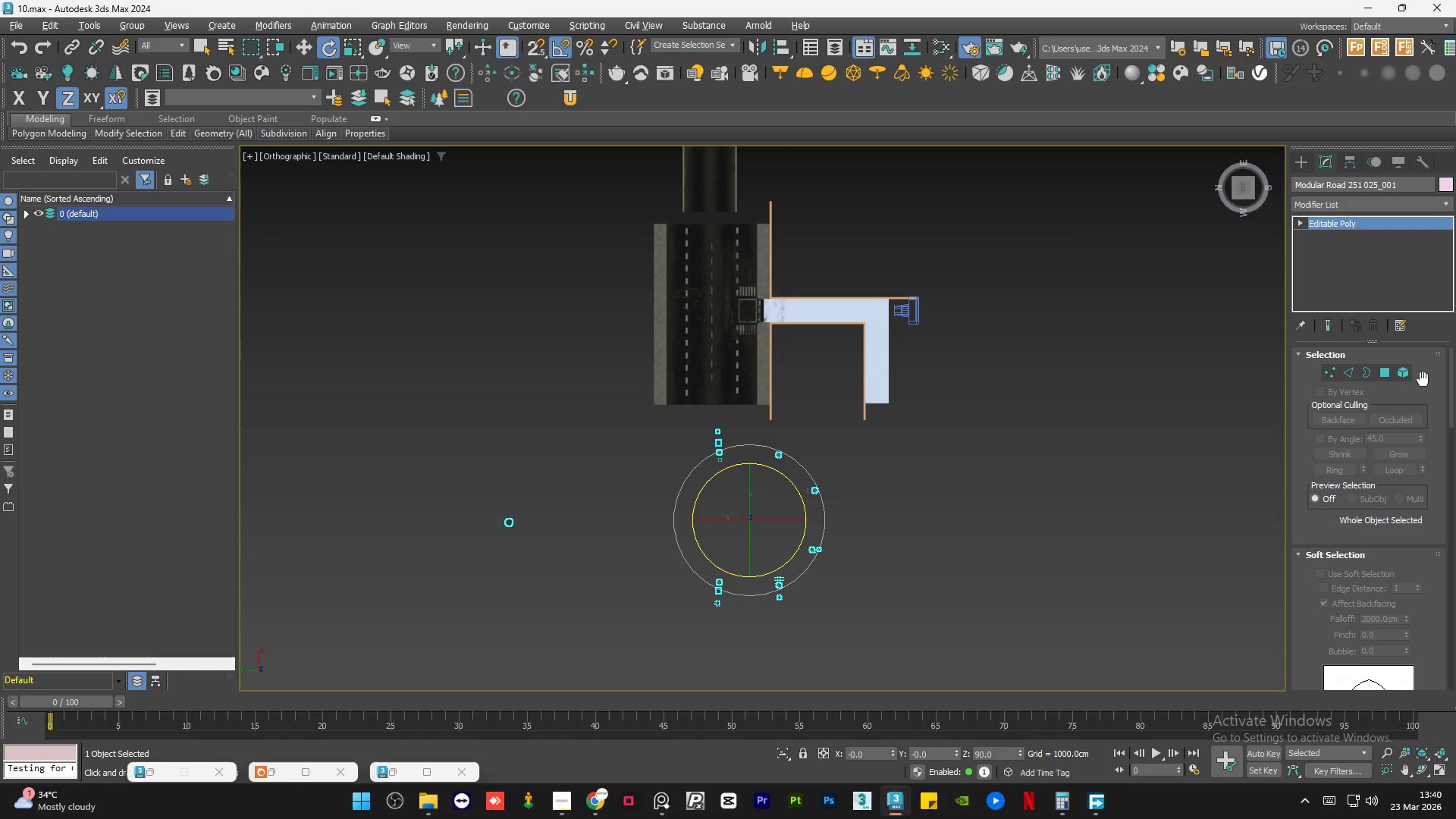 
left_click([1403, 371])
 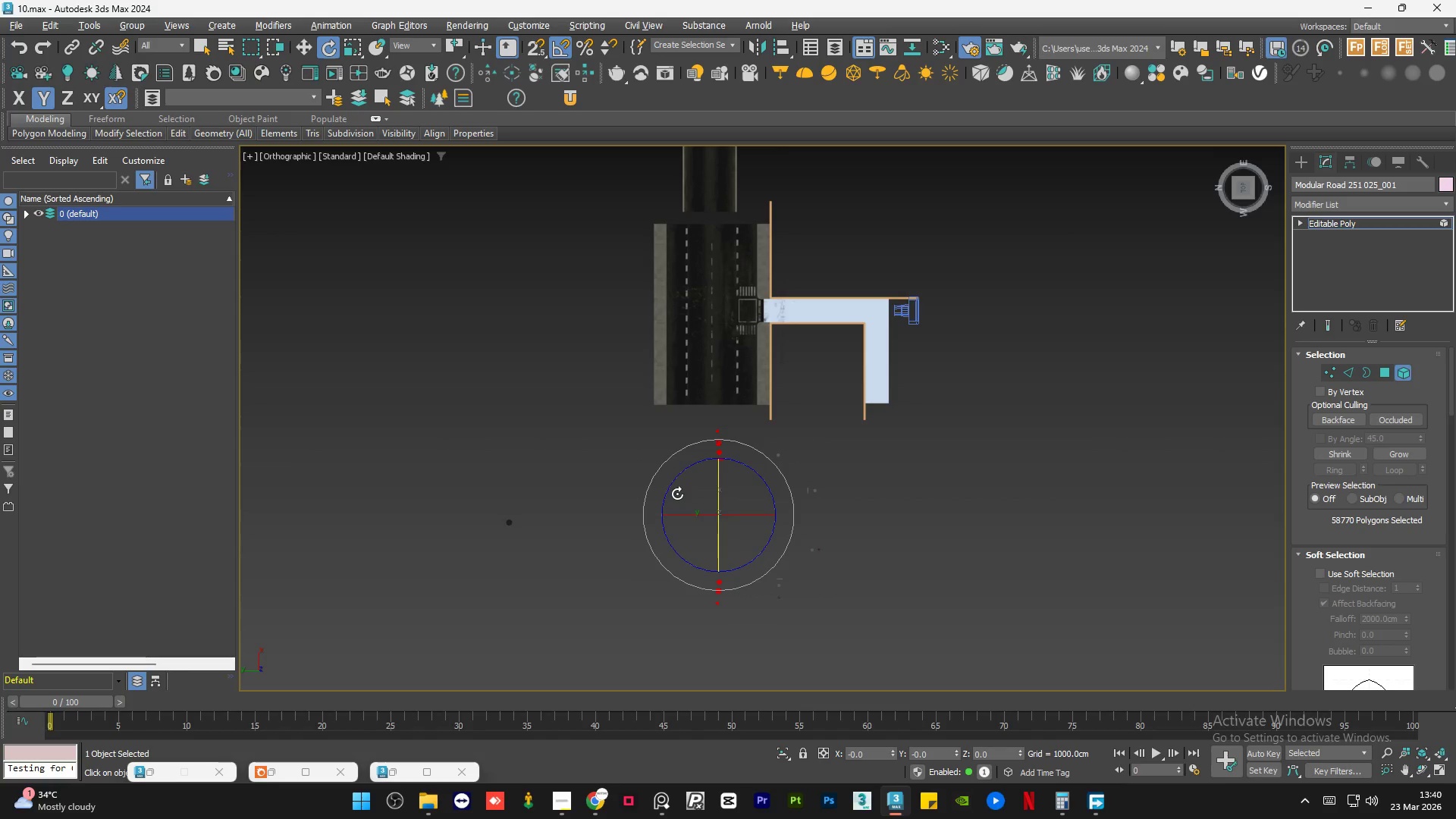 
left_click([584, 486])
 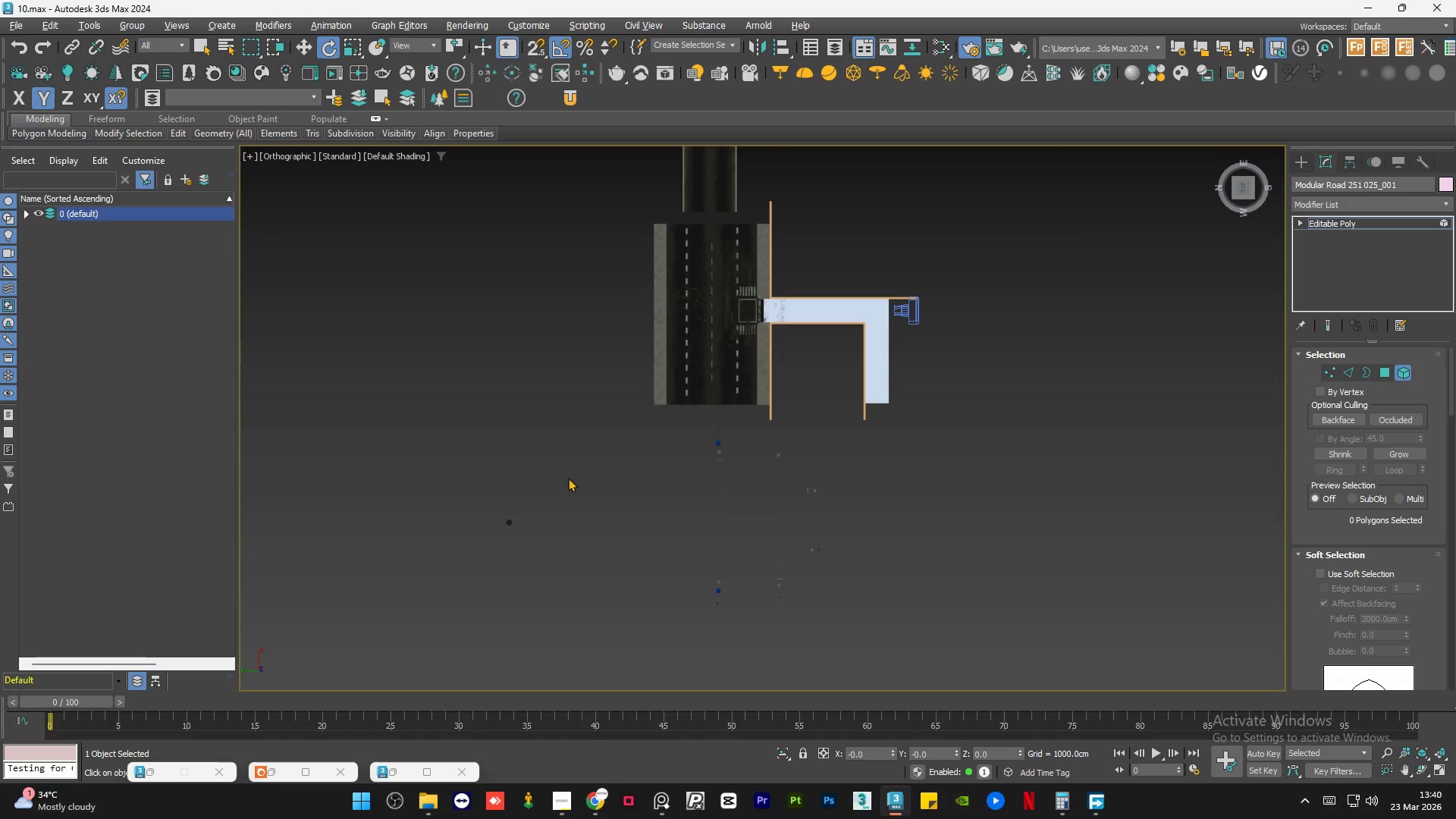 
left_click_drag(start_coordinate=[568, 478], to_coordinate=[471, 558])
 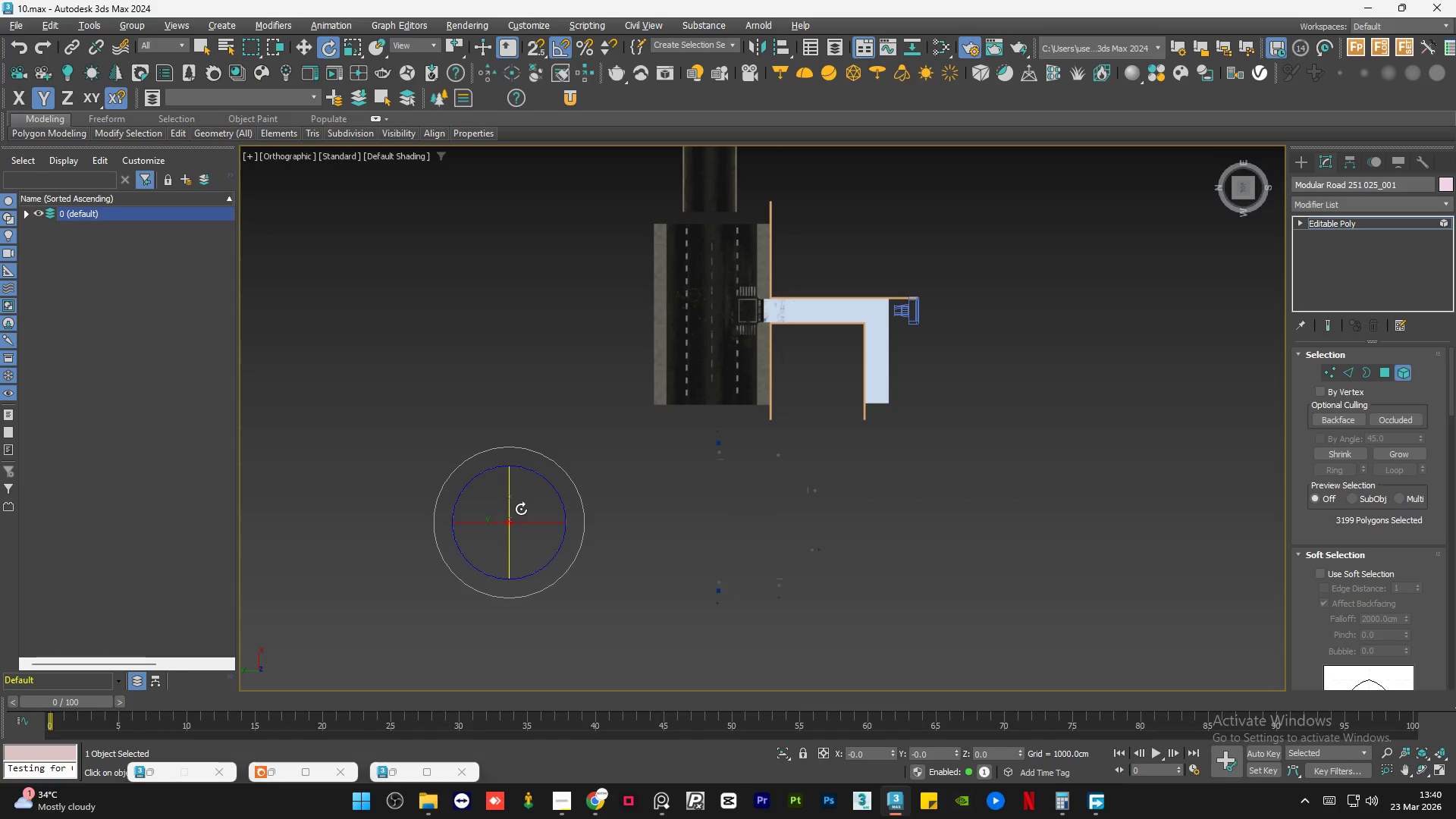 
key(W)
 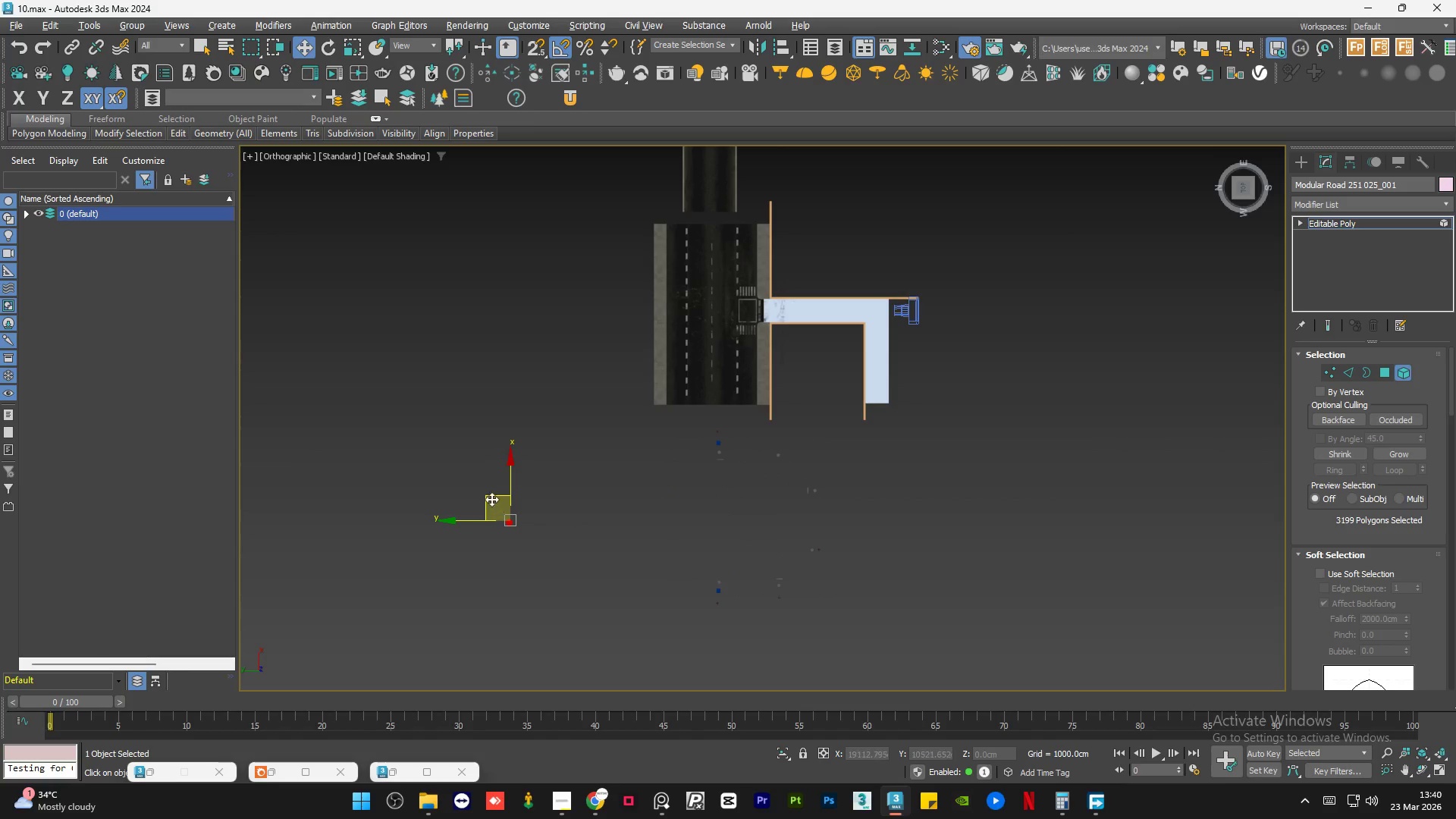 
left_click_drag(start_coordinate=[491, 495], to_coordinate=[731, 246])
 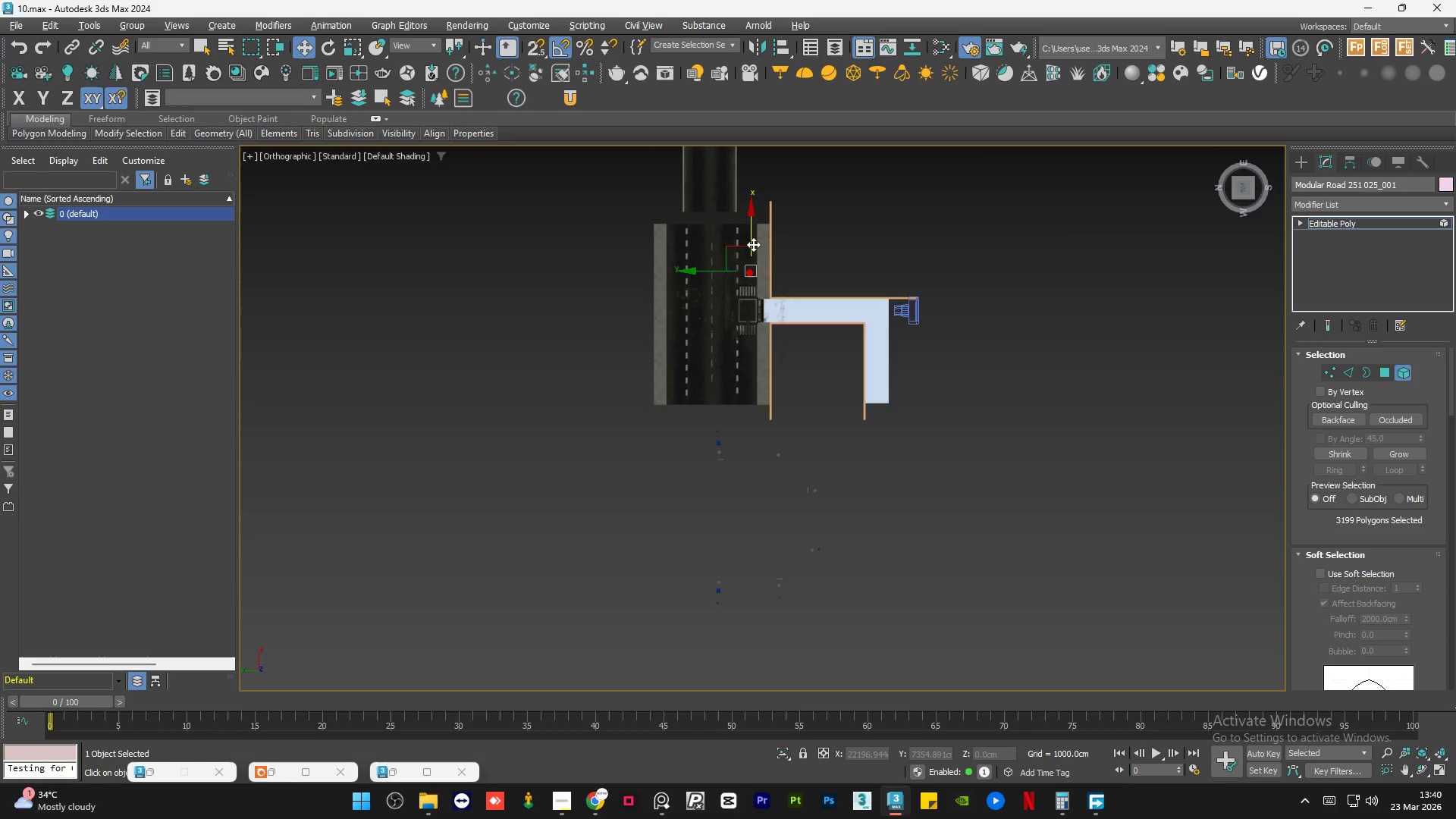 
scroll: coordinate [712, 300], scroll_direction: up, amount: 6.0
 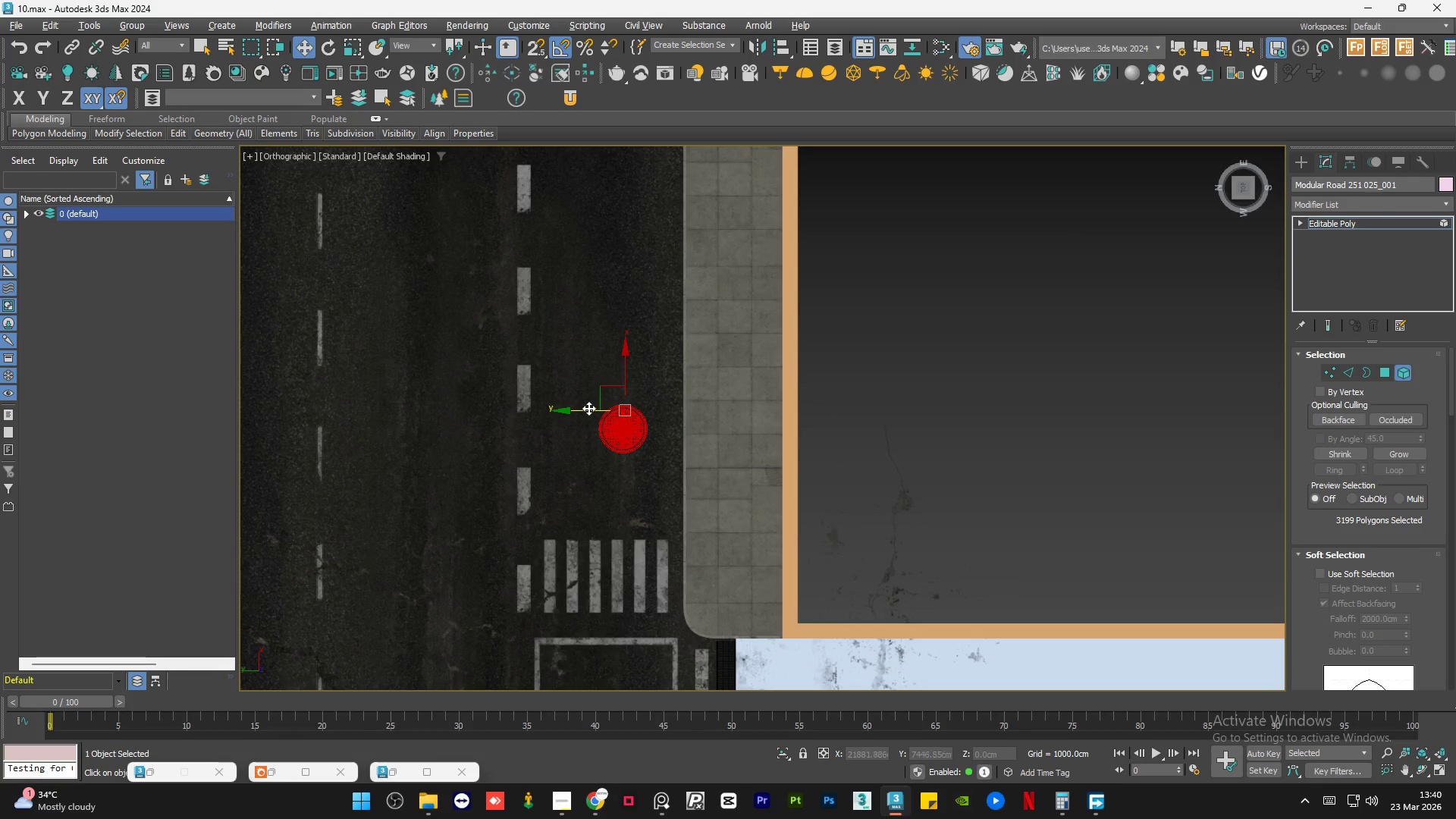 
left_click_drag(start_coordinate=[588, 407], to_coordinate=[566, 407])
 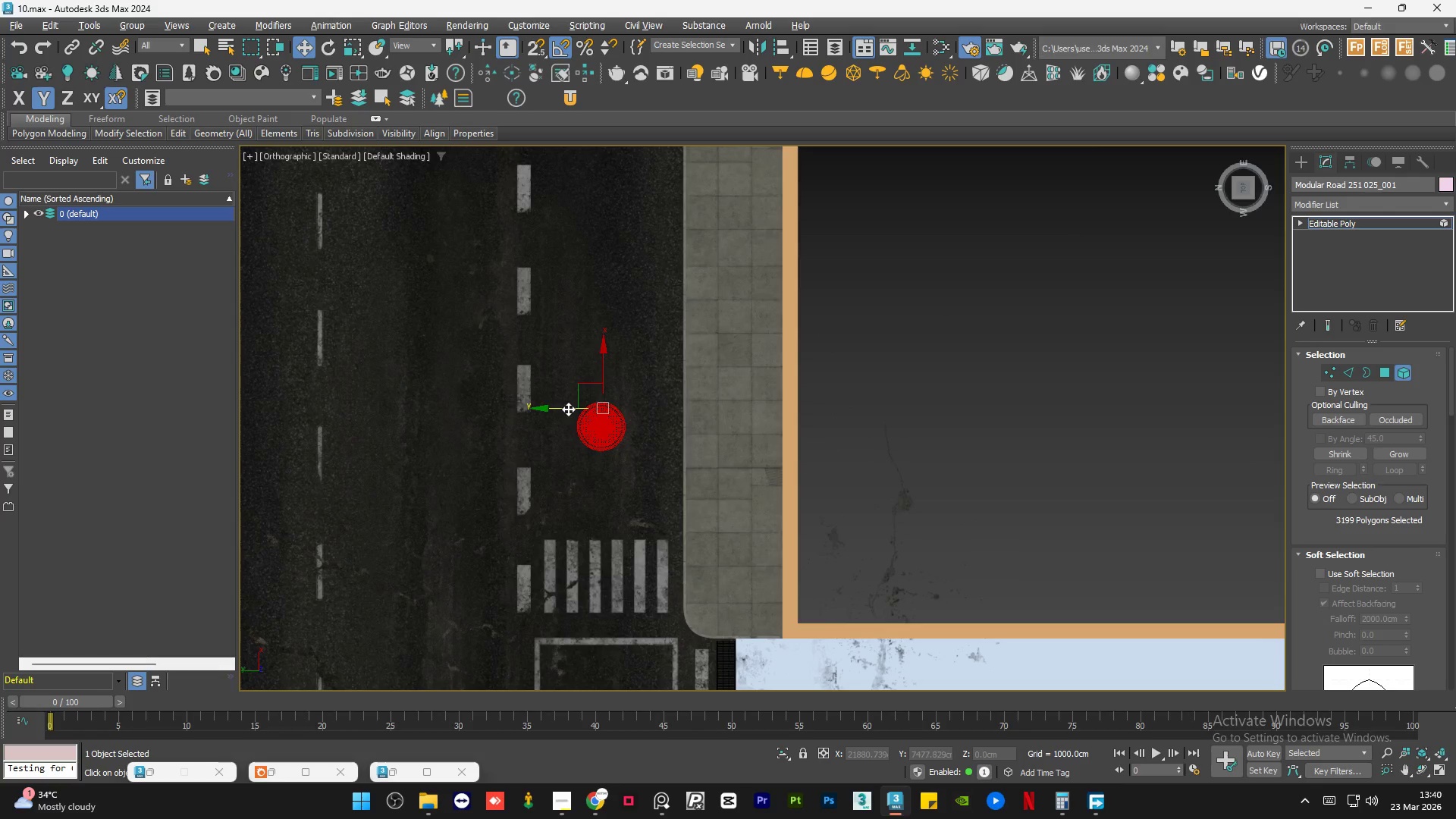 
left_click([862, 351])
 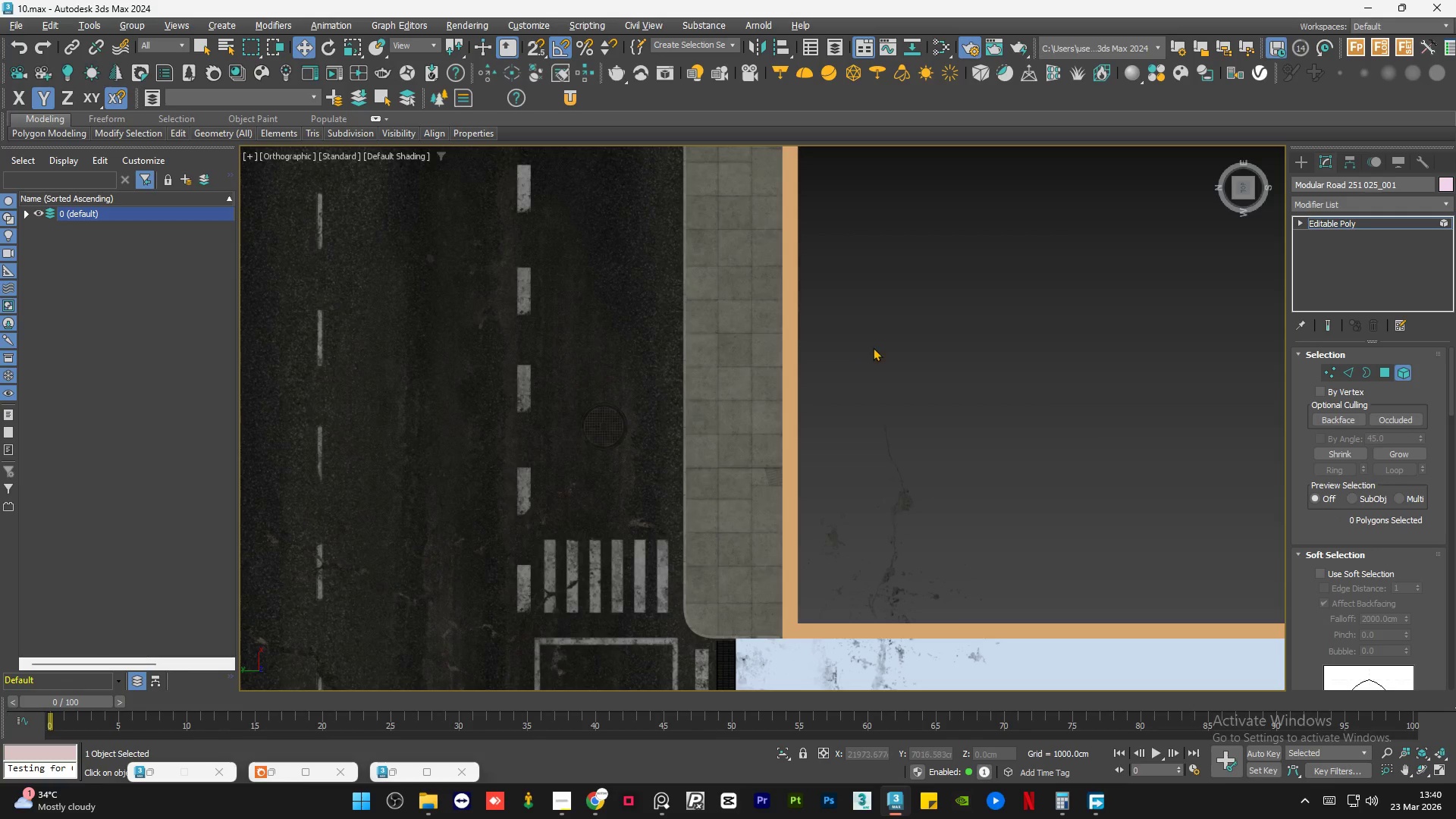 
scroll: coordinate [726, 318], scroll_direction: down, amount: 6.0
 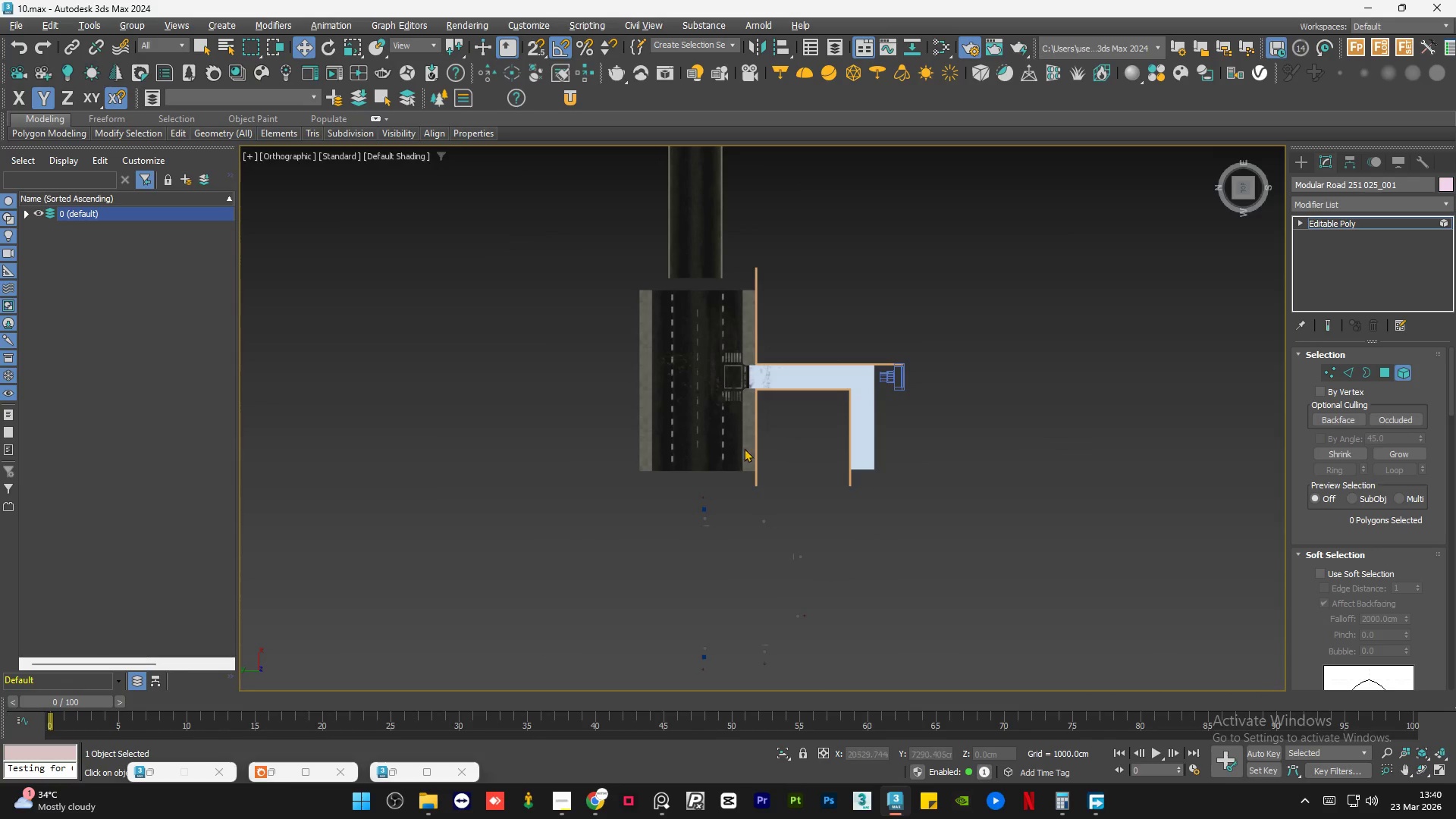 
scroll: coordinate [711, 328], scroll_direction: up, amount: 1.0
 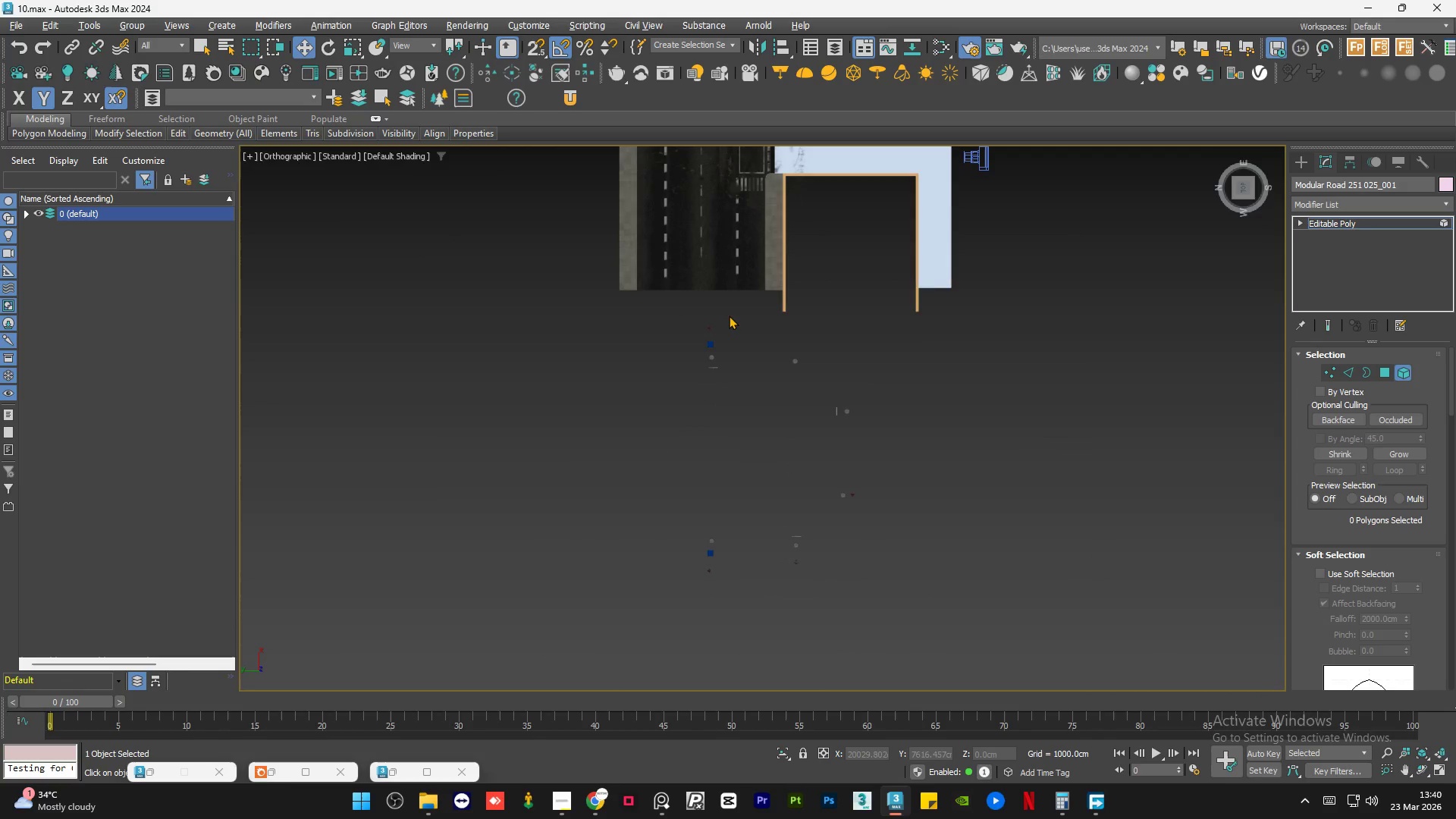 
left_click_drag(start_coordinate=[731, 312], to_coordinate=[674, 620])
 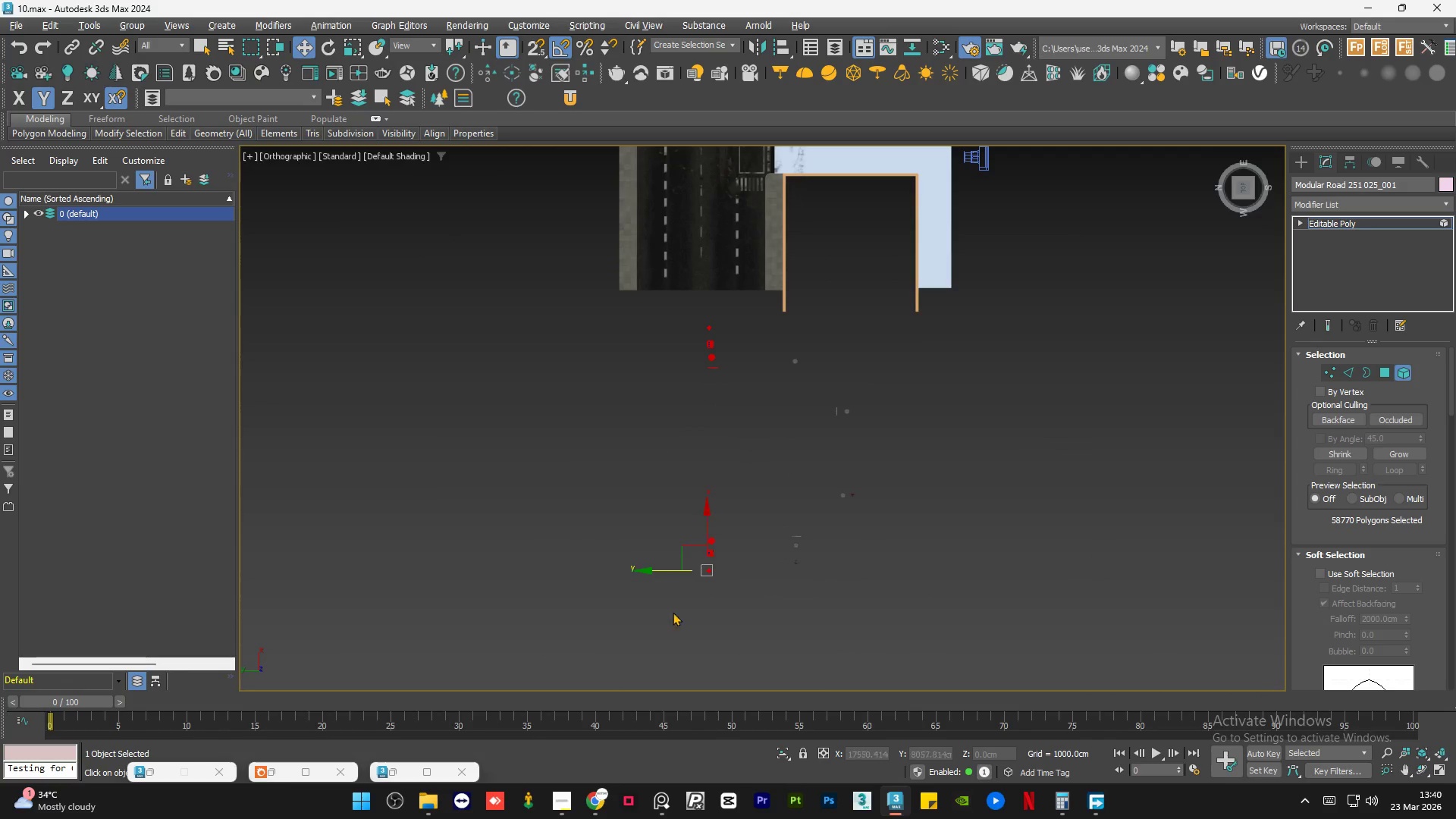 
scroll: coordinate [666, 639], scroll_direction: down, amount: 1.0
 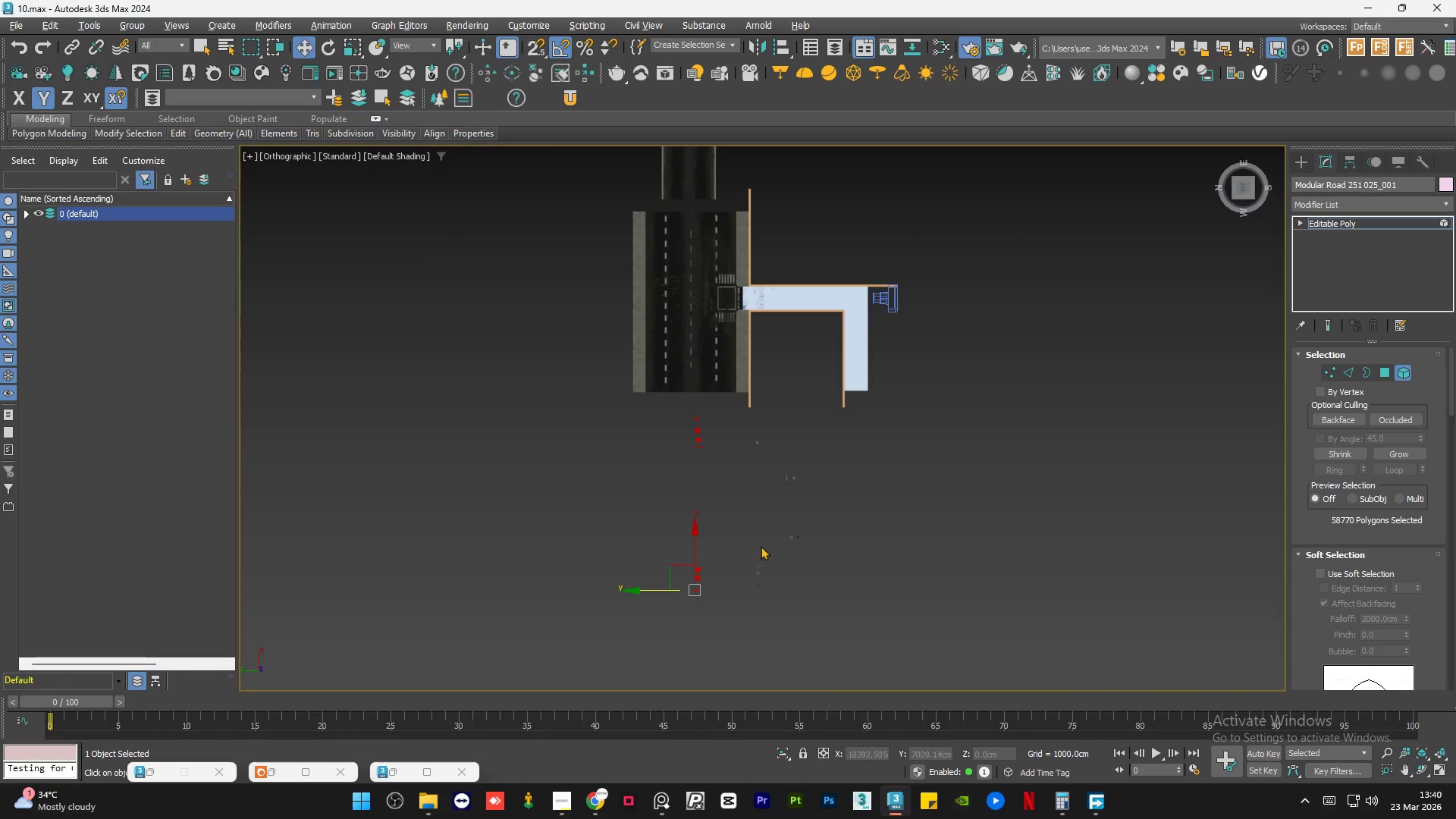 
scroll: coordinate [758, 544], scroll_direction: up, amount: 2.0
 